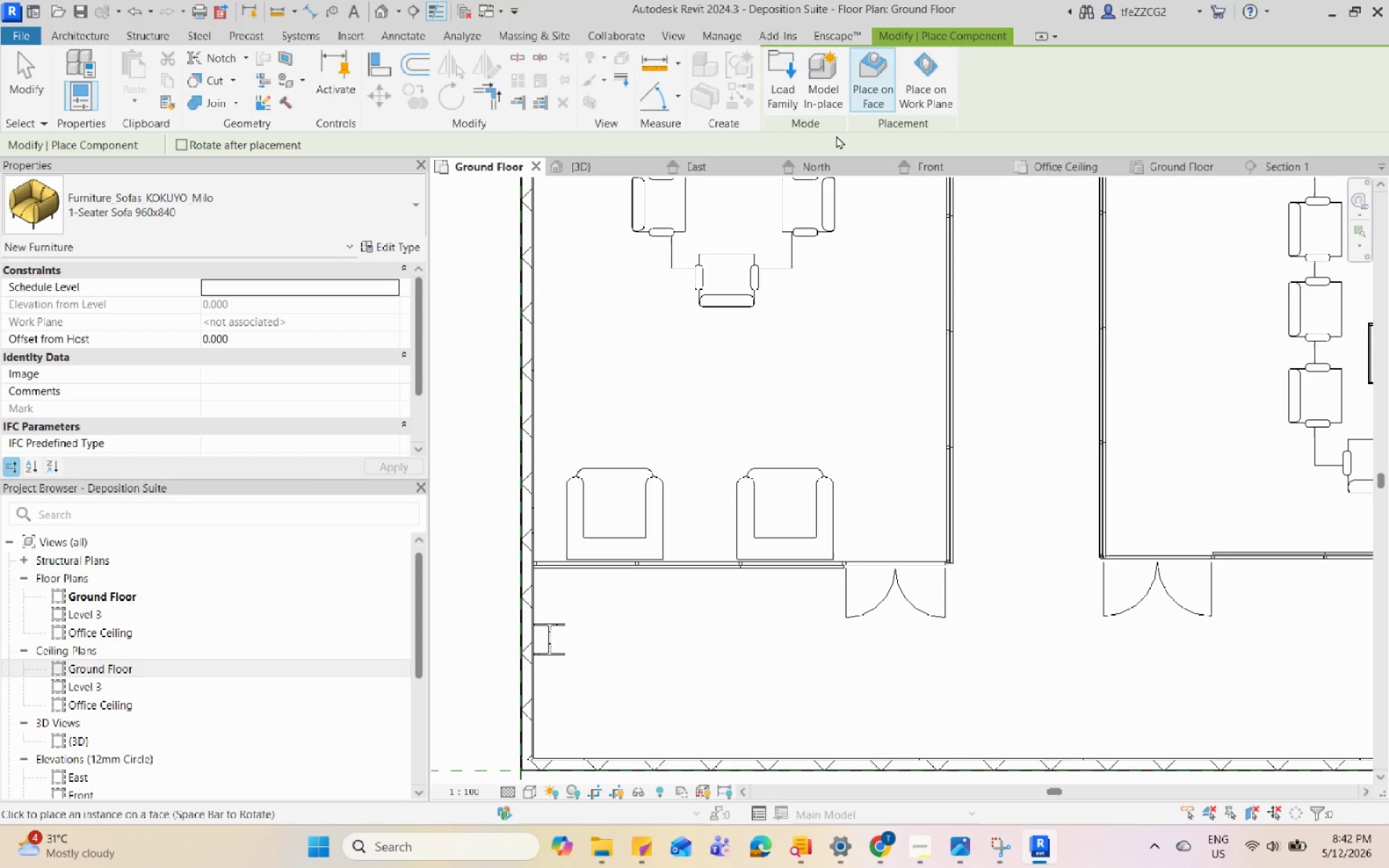 
left_click([791, 92])
 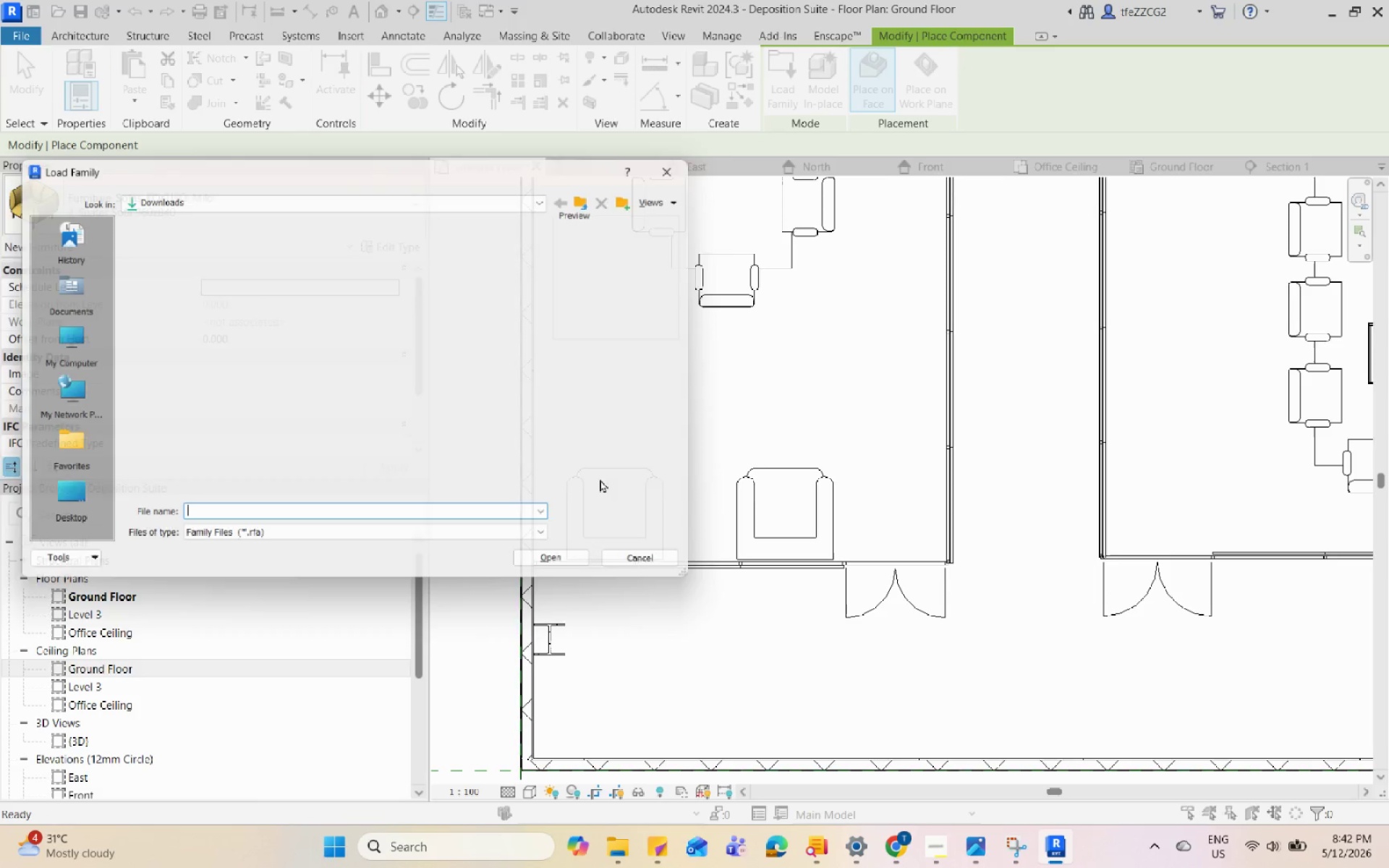 
scroll: coordinate [367, 345], scroll_direction: up, amount: 8.0
 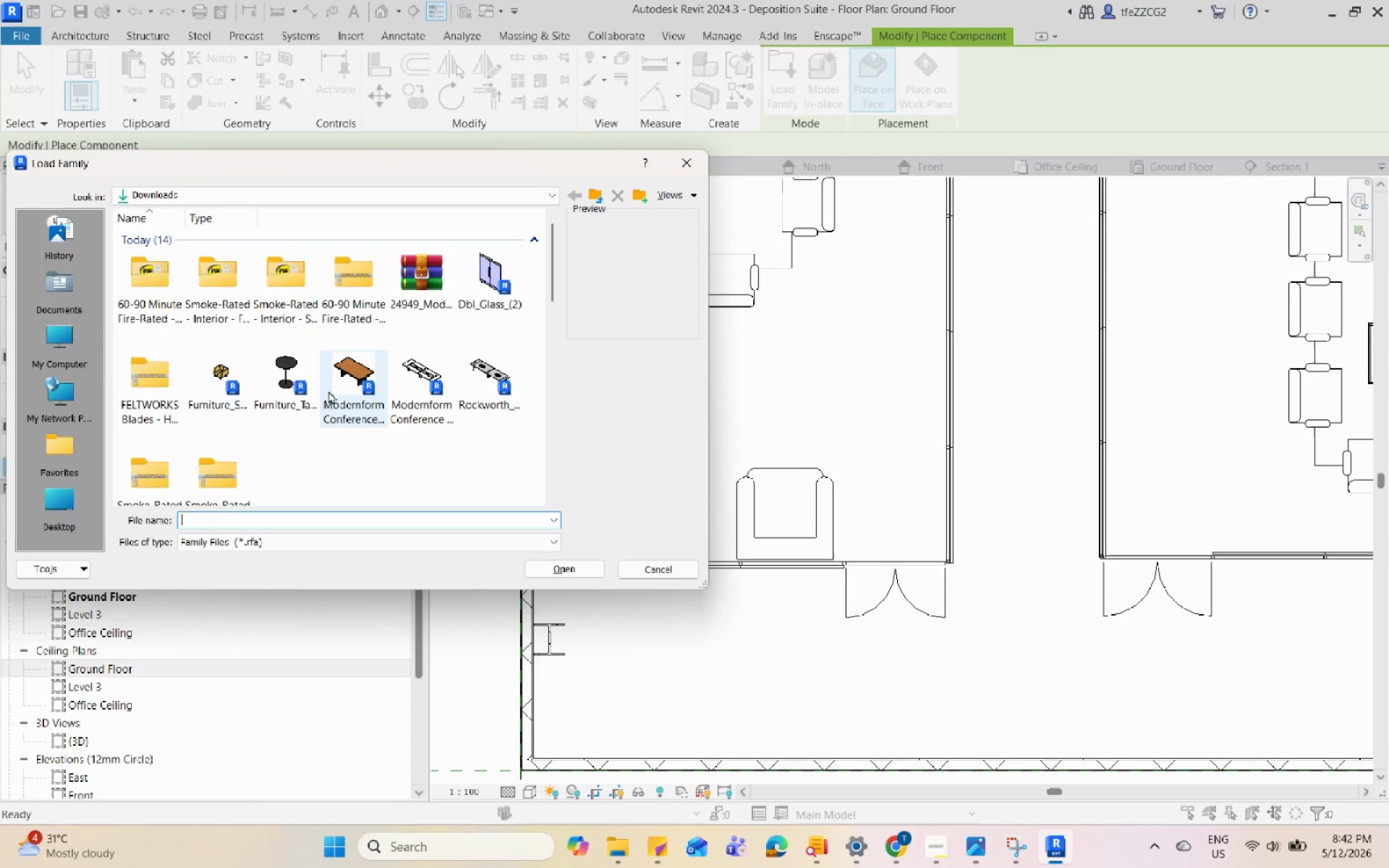 
left_click([313, 391])
 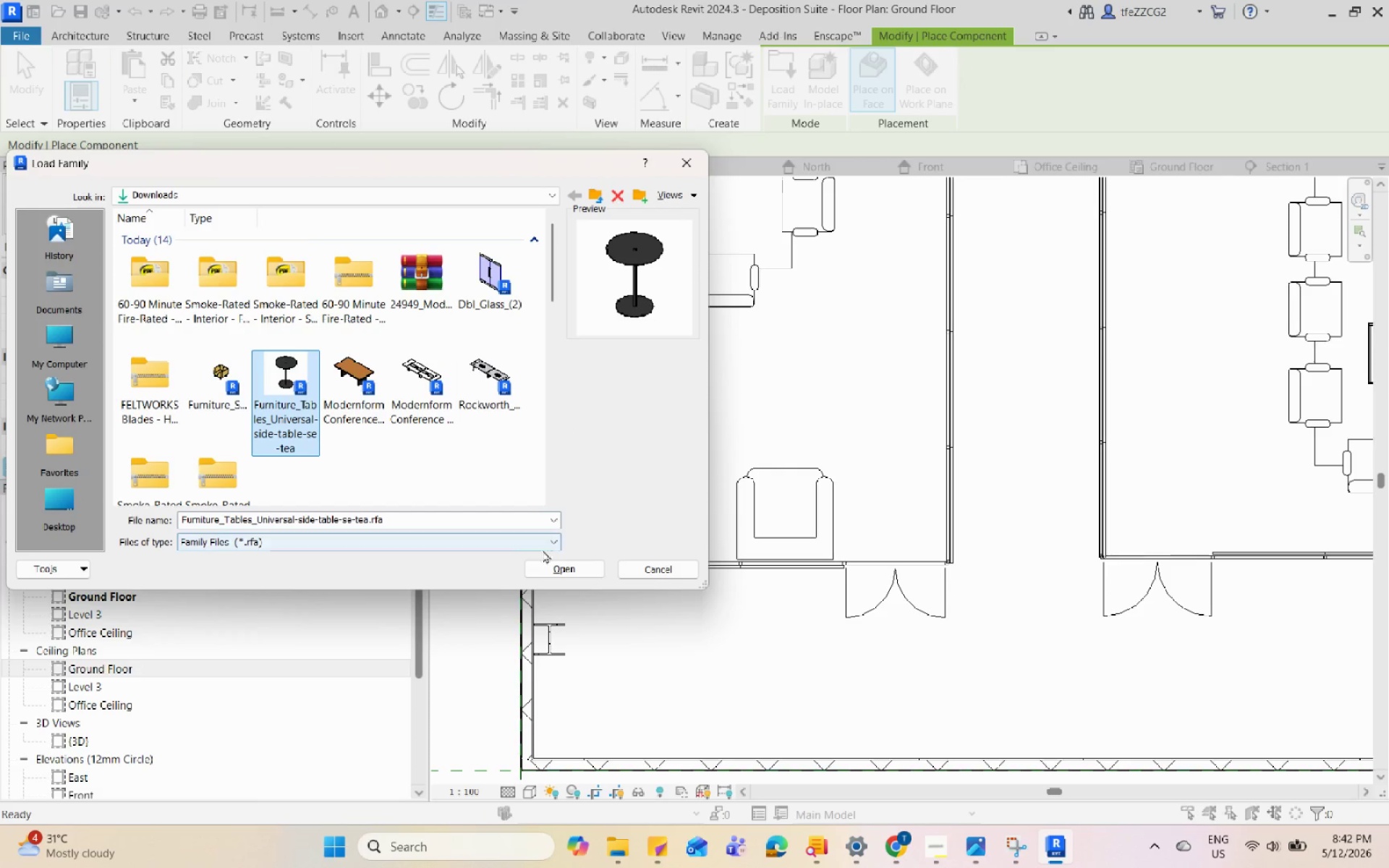 
left_click([551, 563])
 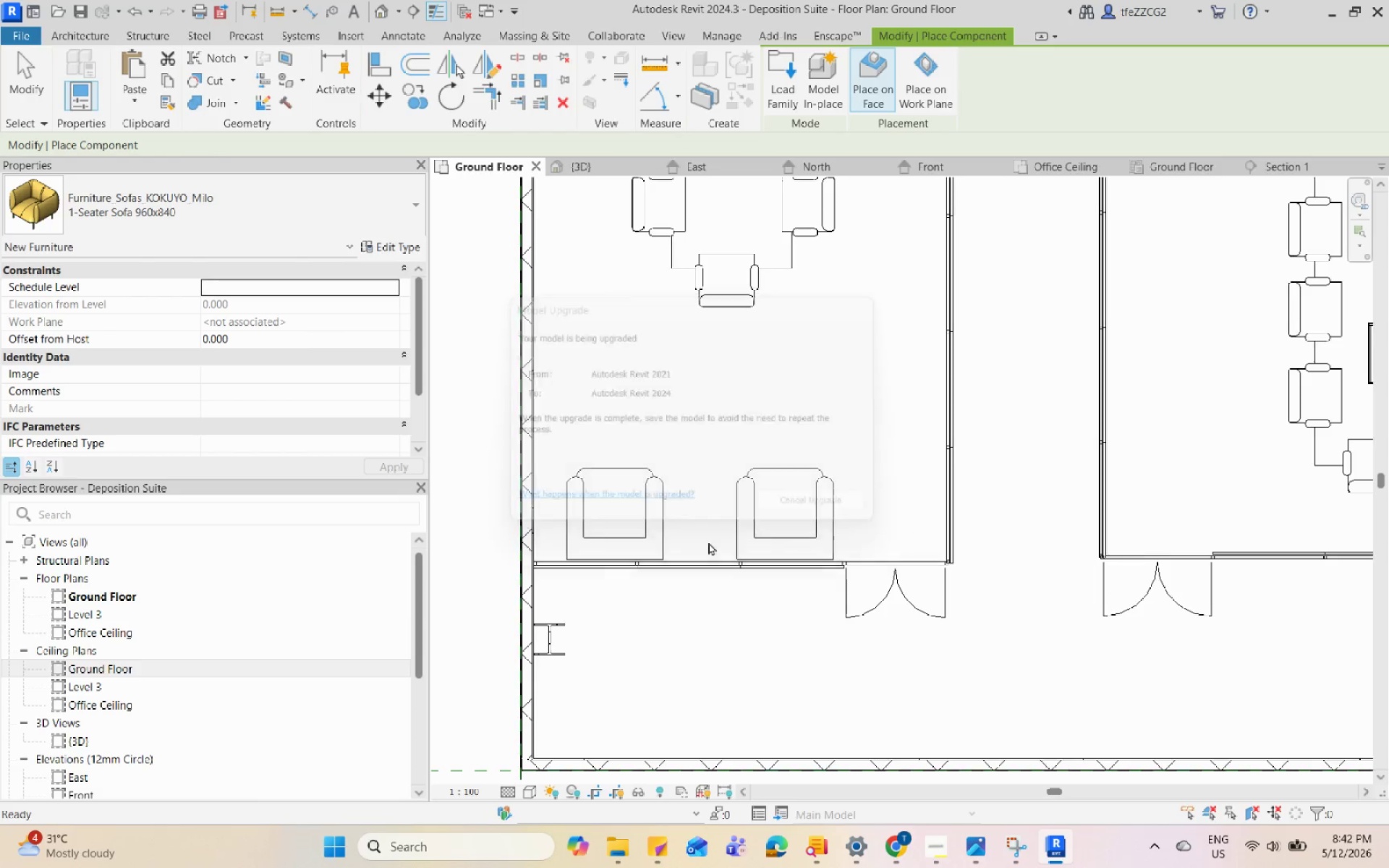 
scroll: coordinate [708, 542], scroll_direction: up, amount: 4.0
 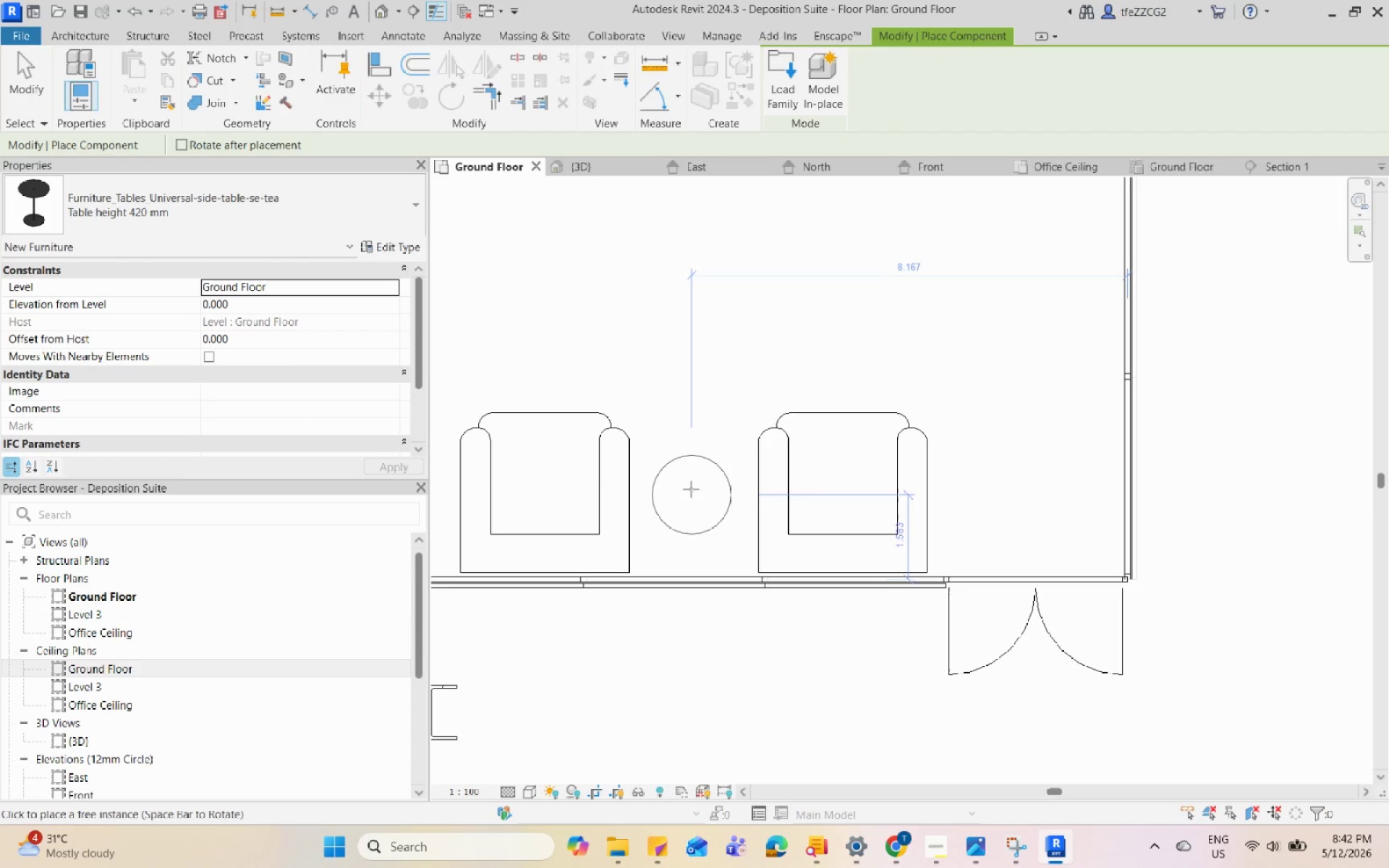 
left_click([691, 485])
 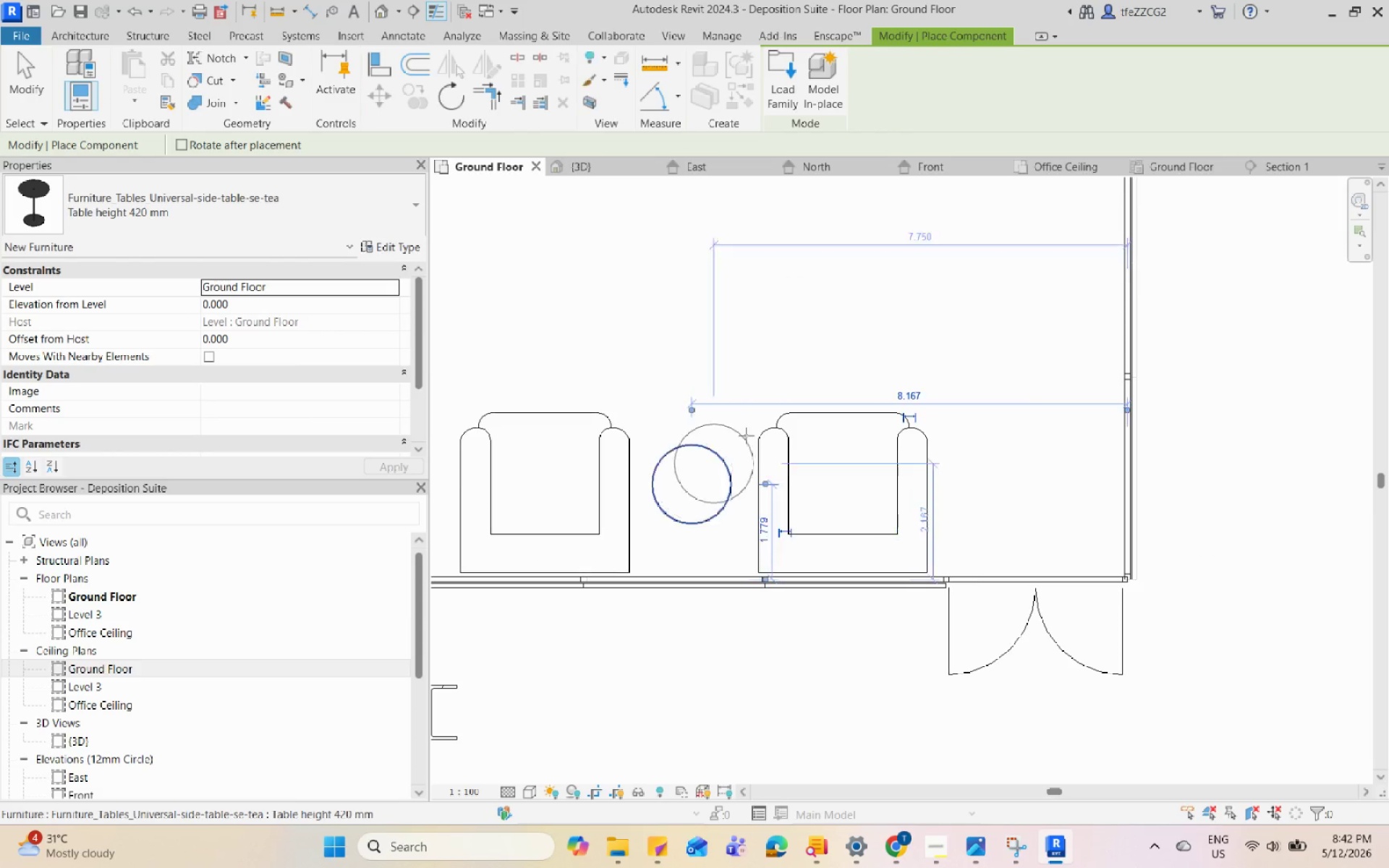 
key(Escape)
 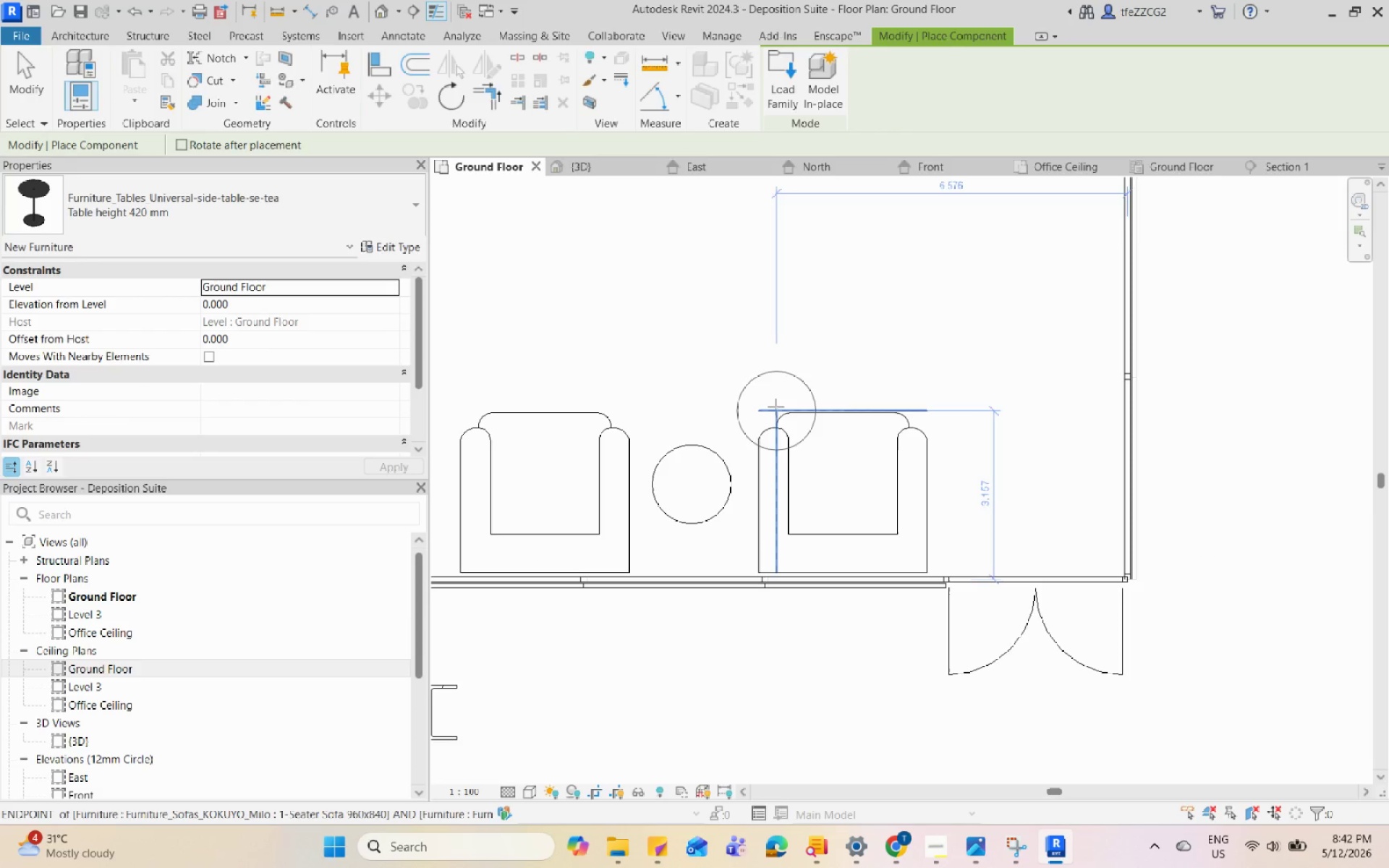 
key(Escape)
 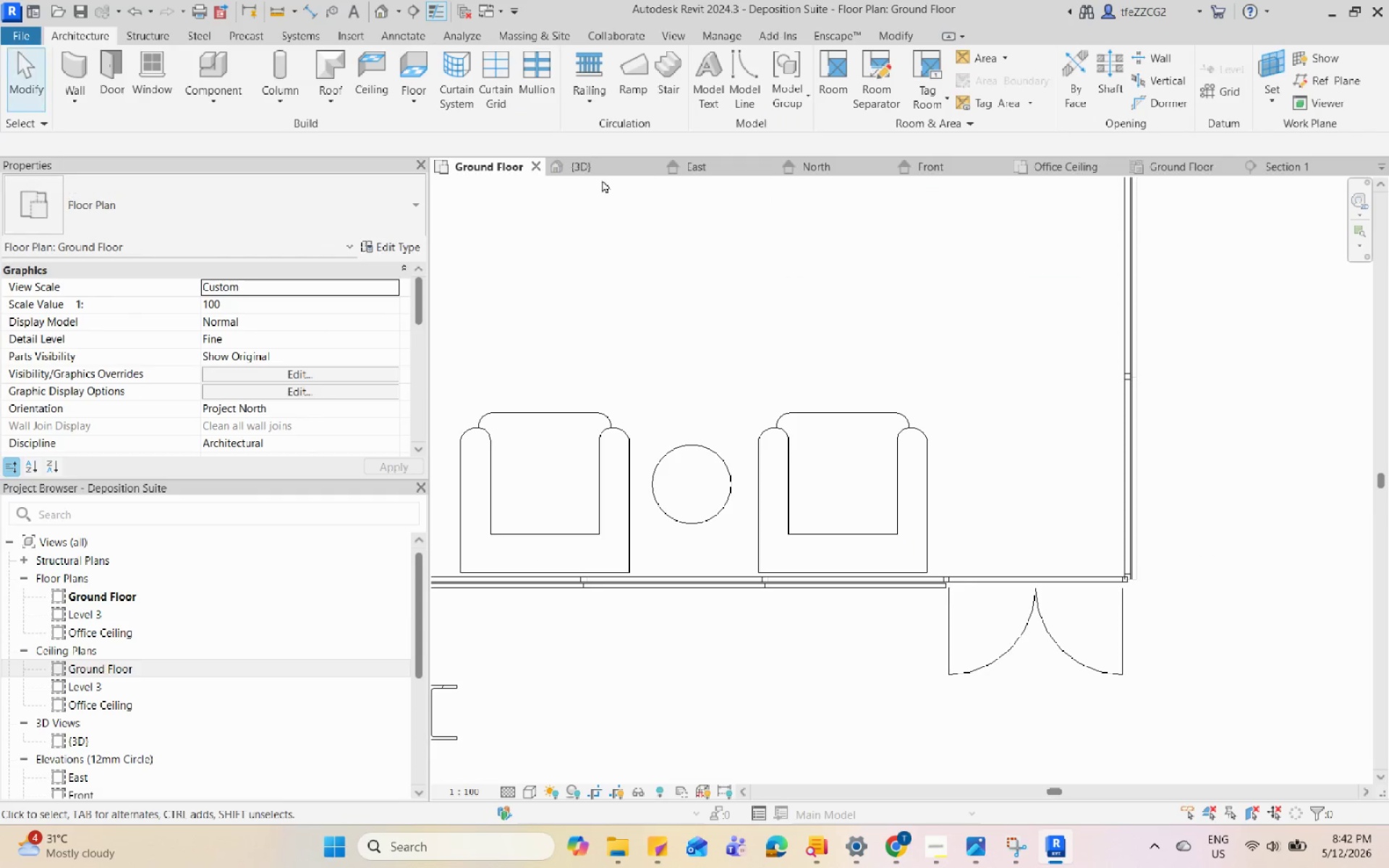 
left_click([598, 172])
 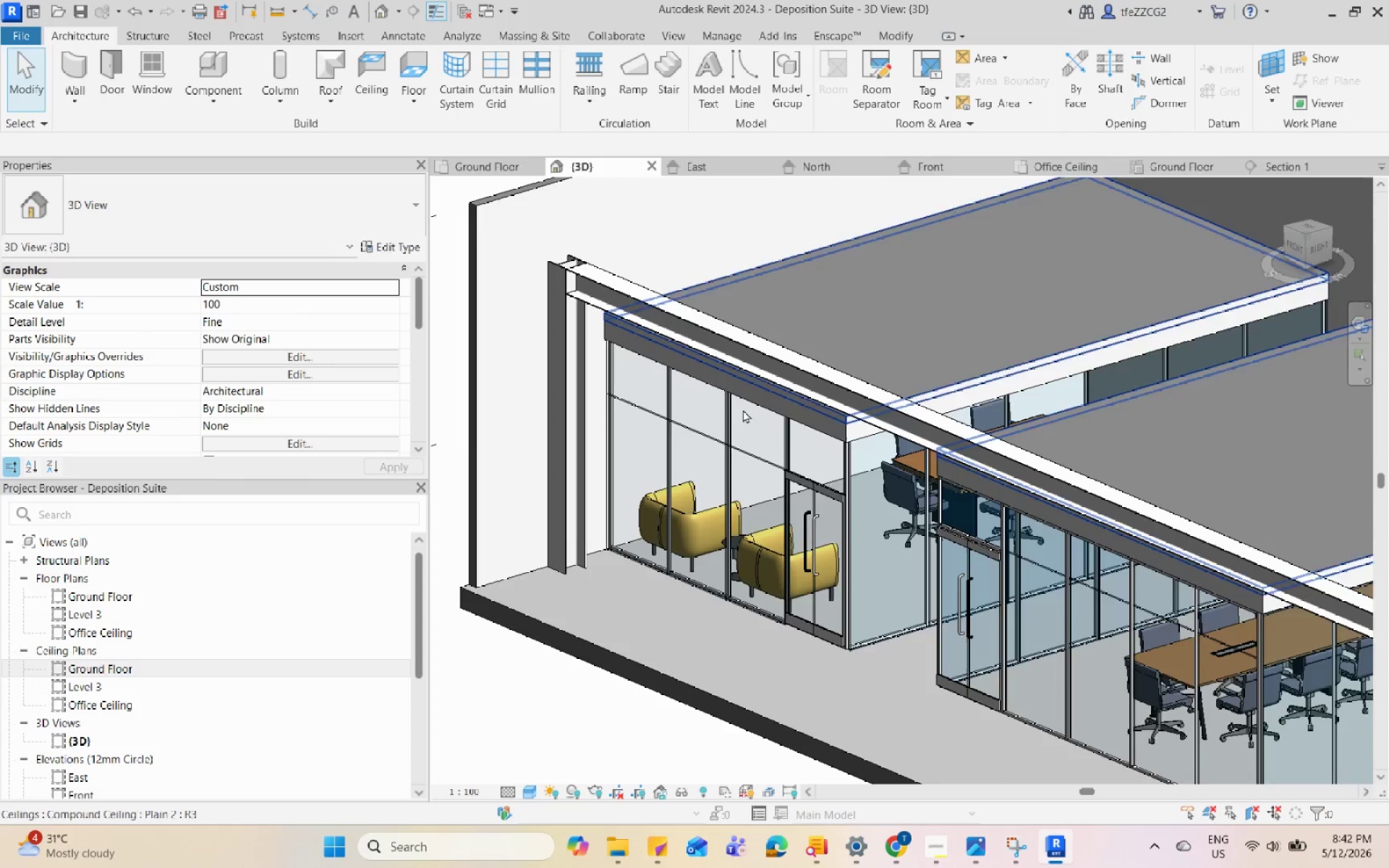 
hold_key(key=ShiftLeft, duration=1.03)
 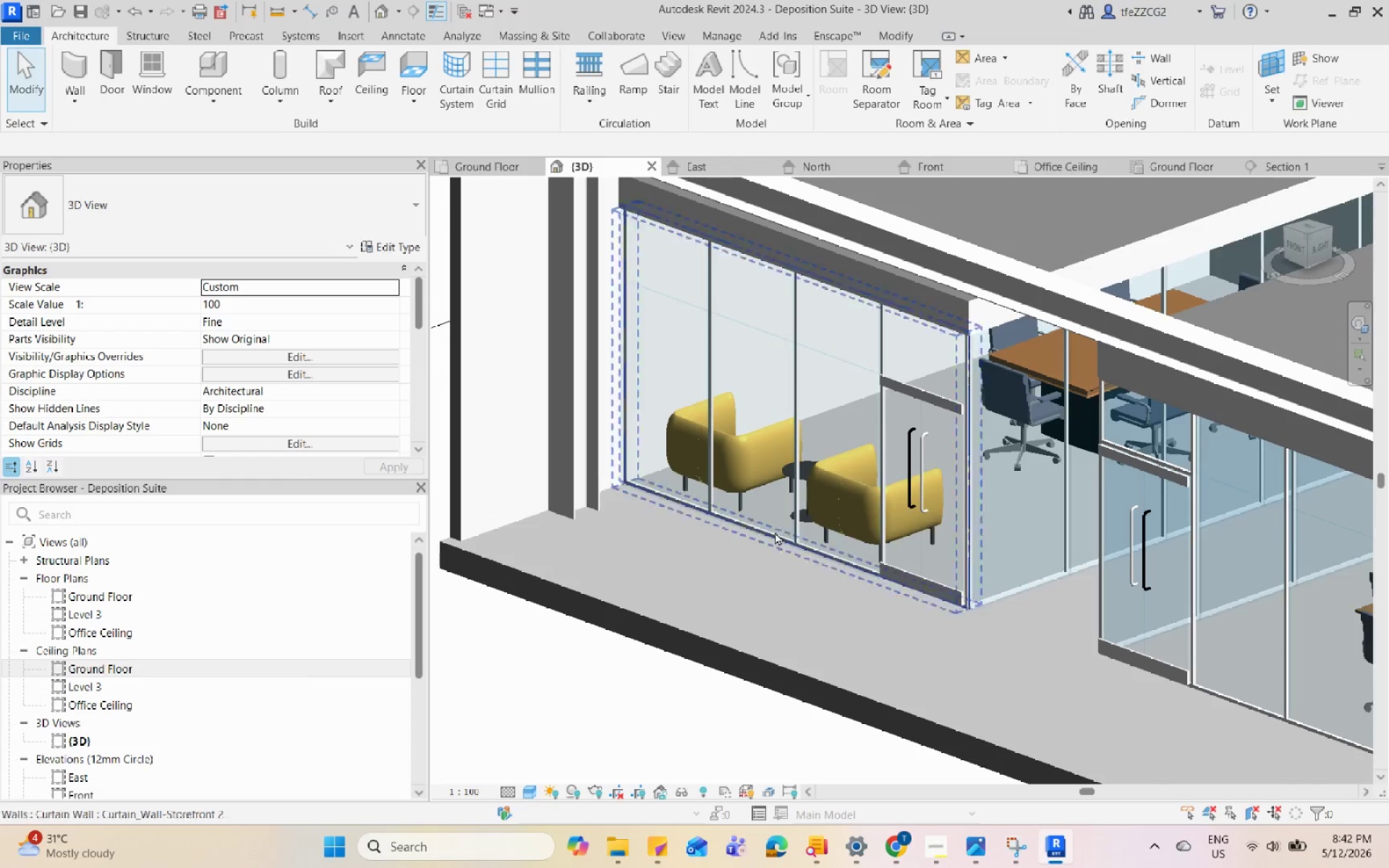 
scroll: coordinate [765, 448], scroll_direction: down, amount: 3.0
 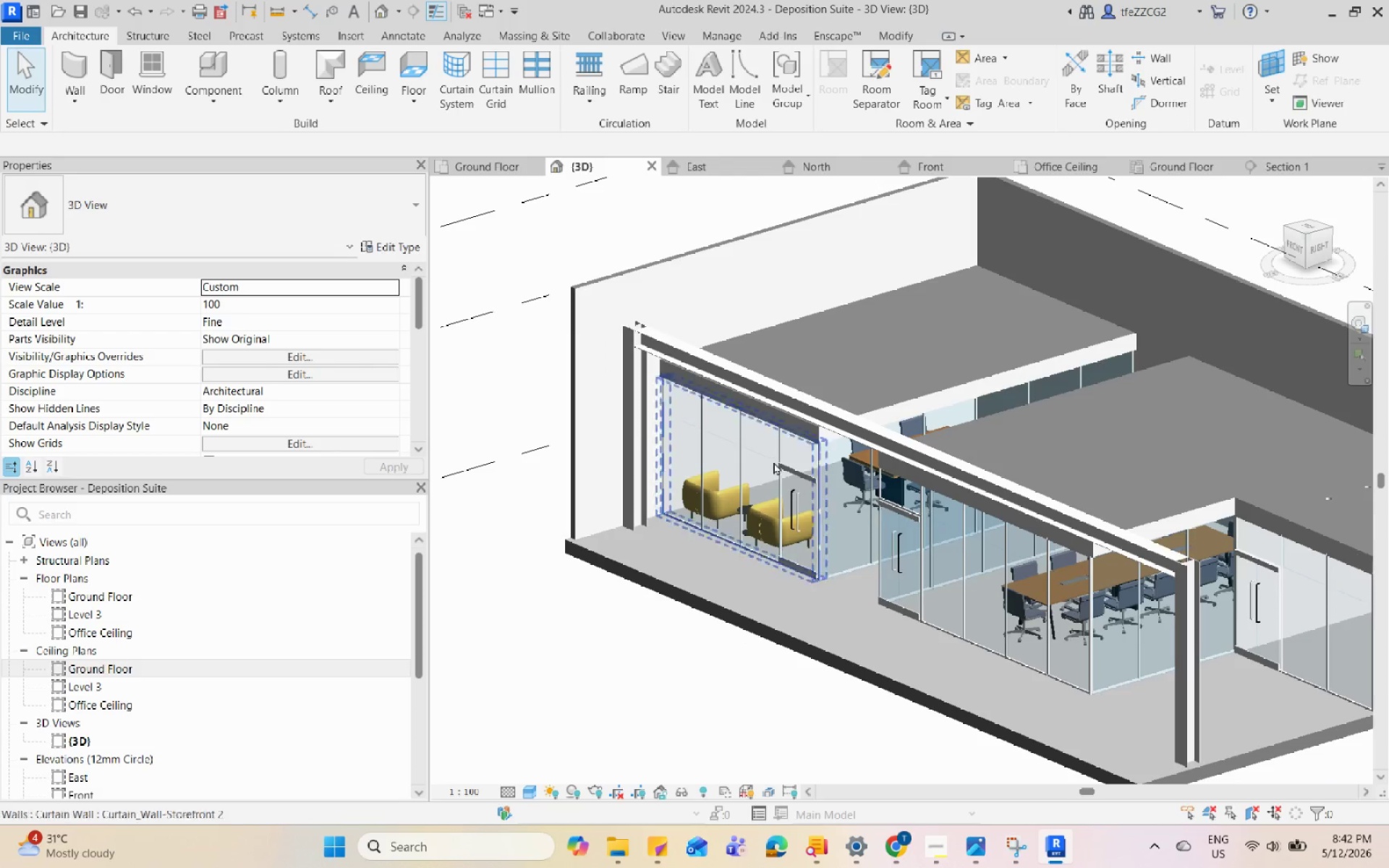 
hold_key(key=ShiftLeft, duration=1.06)
 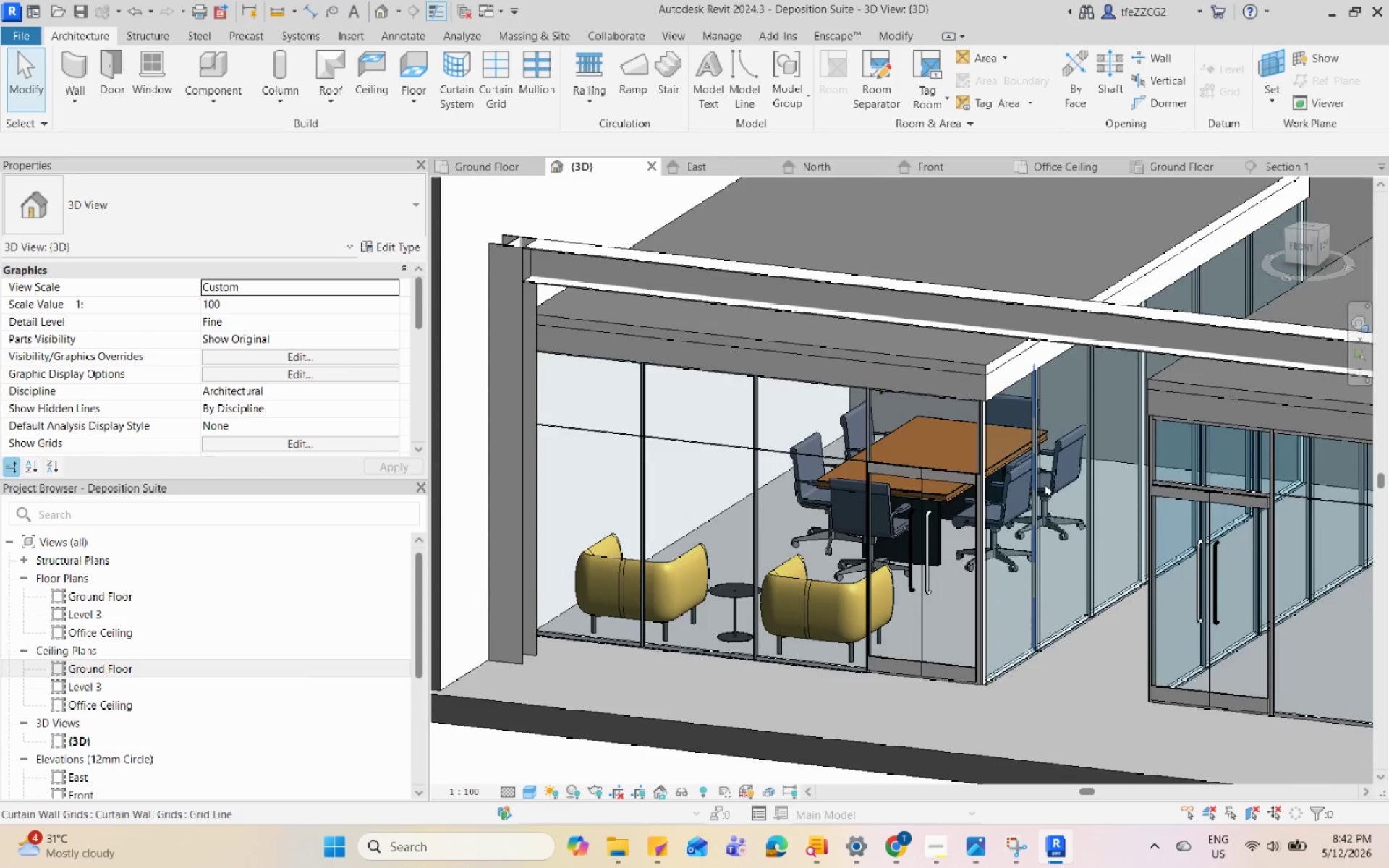 
scroll: coordinate [661, 571], scroll_direction: up, amount: 7.0
 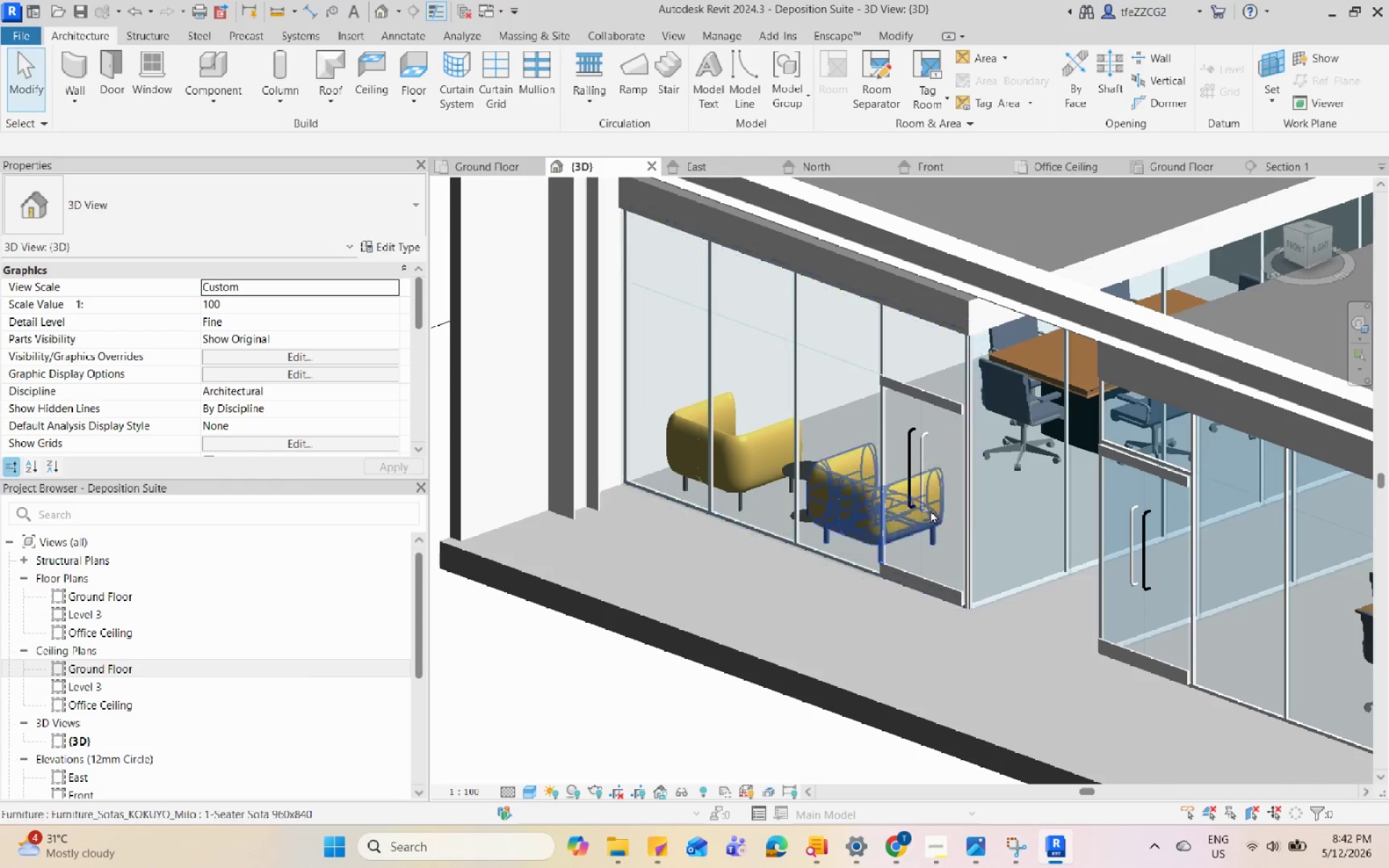 
wait(14.8)
 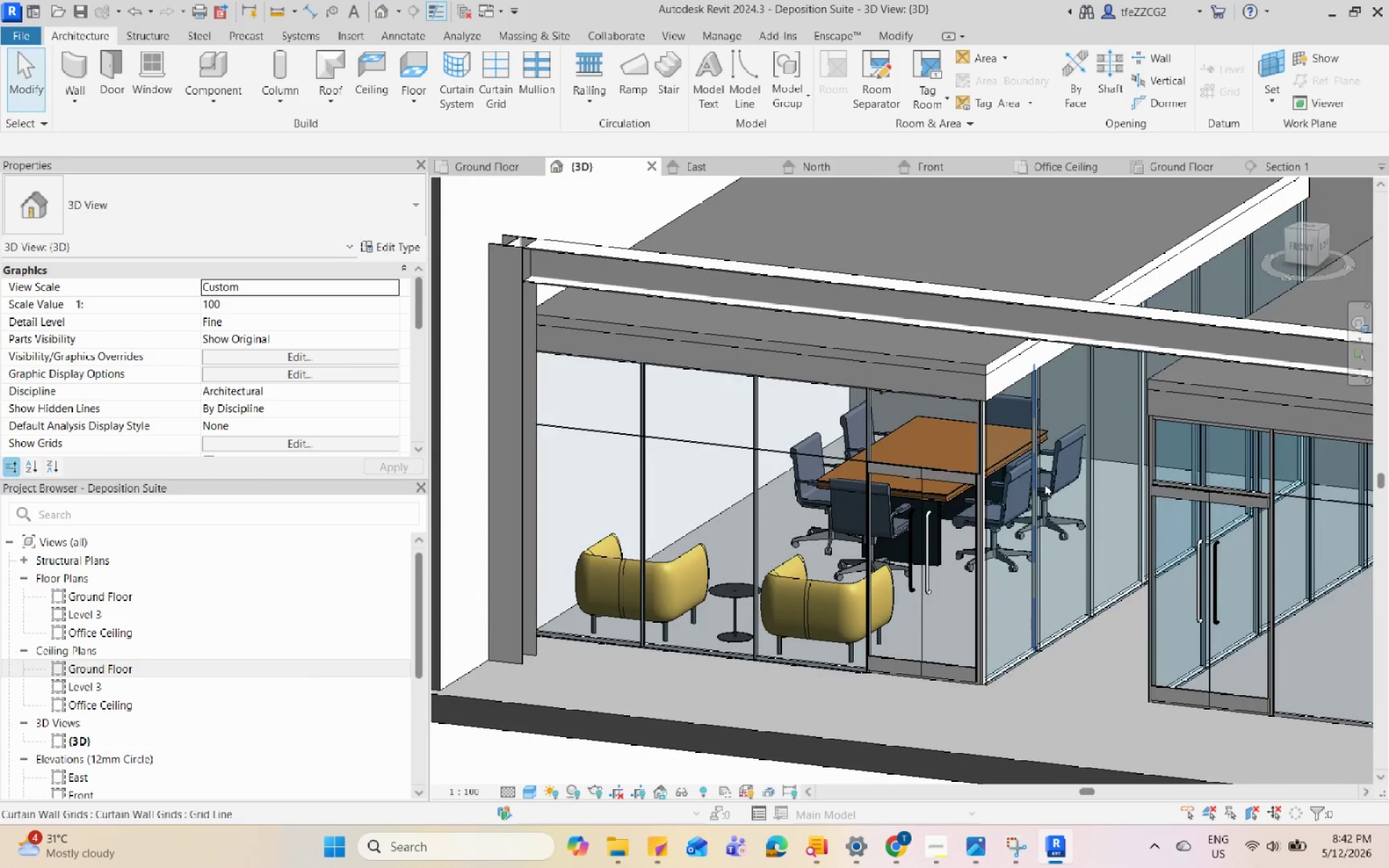 
hold_key(key=ShiftLeft, duration=0.98)
scroll: coordinate [1048, 524], scroll_direction: down, amount: 6.0
 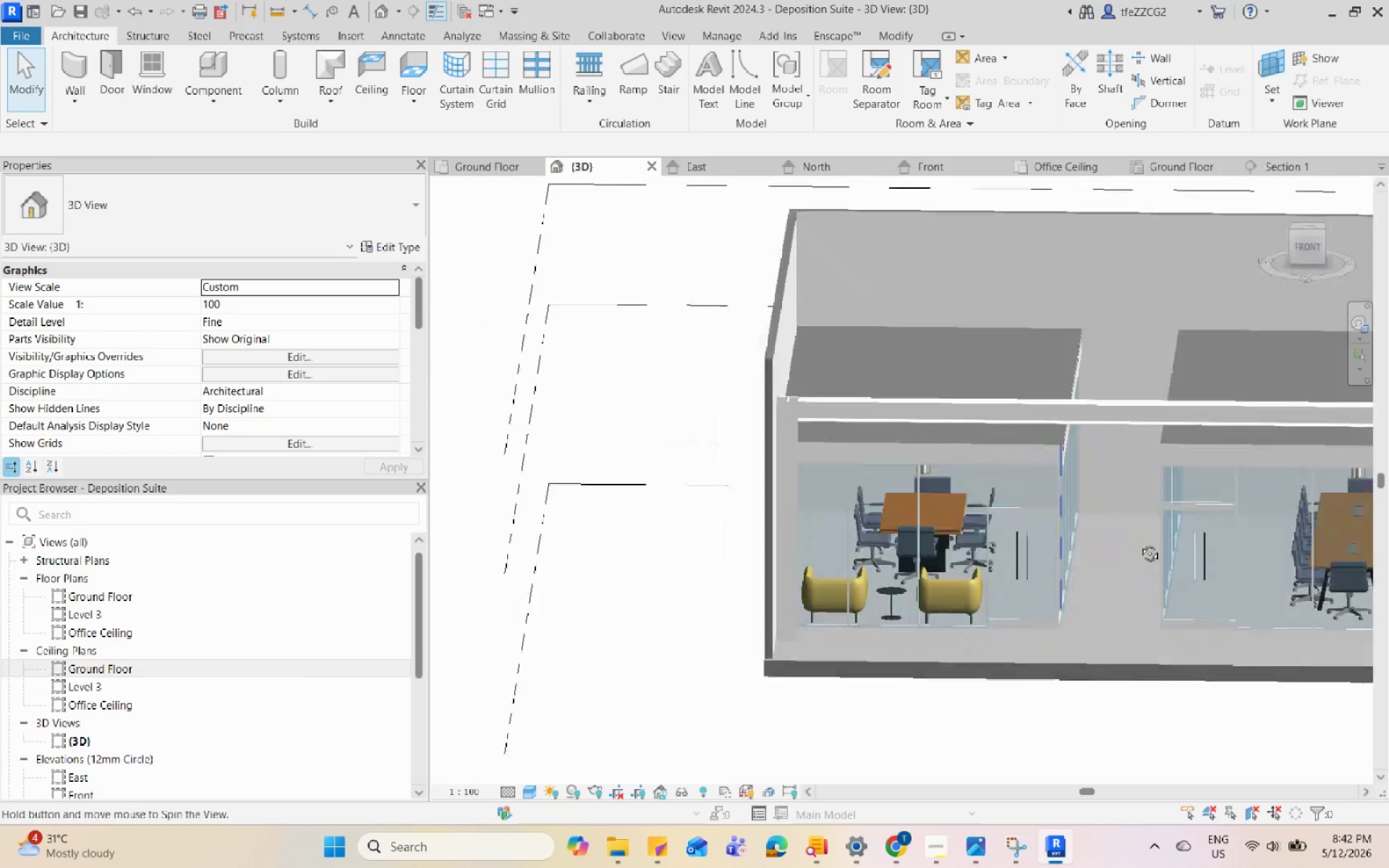 
hold_key(key=ShiftLeft, duration=1.02)
 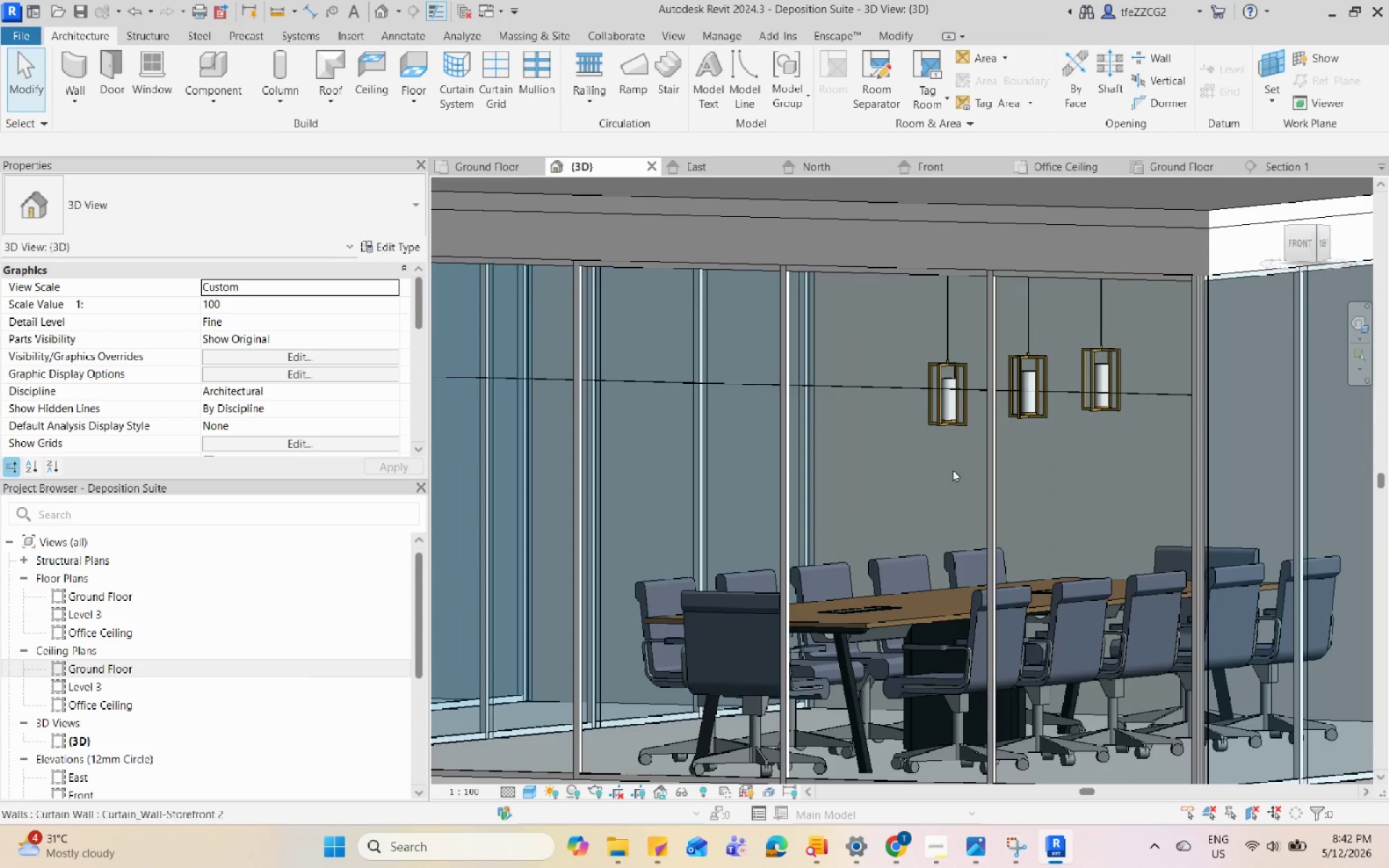 
scroll: coordinate [1322, 490], scroll_direction: up, amount: 9.0
 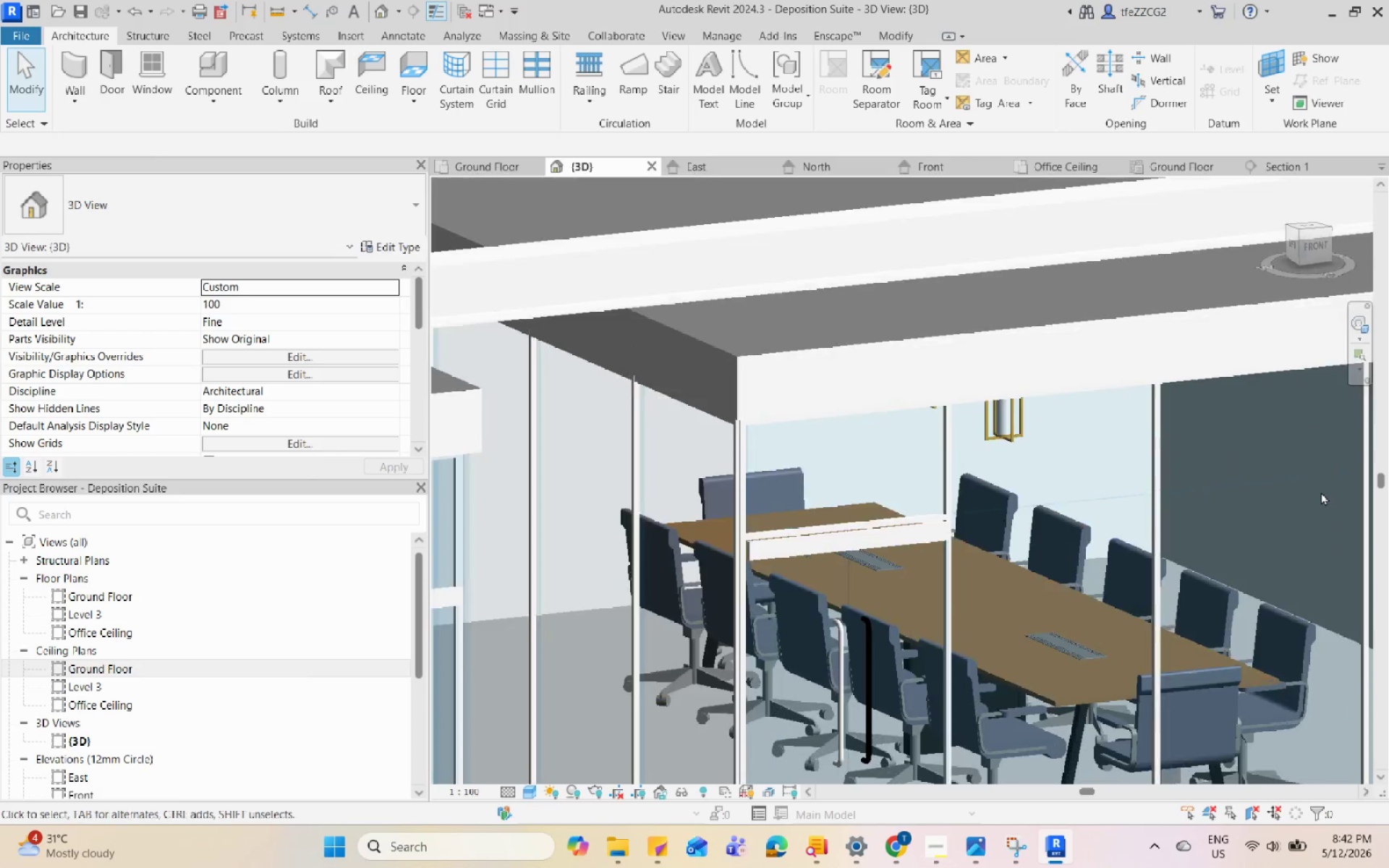 
scroll: coordinate [836, 506], scroll_direction: down, amount: 7.0
 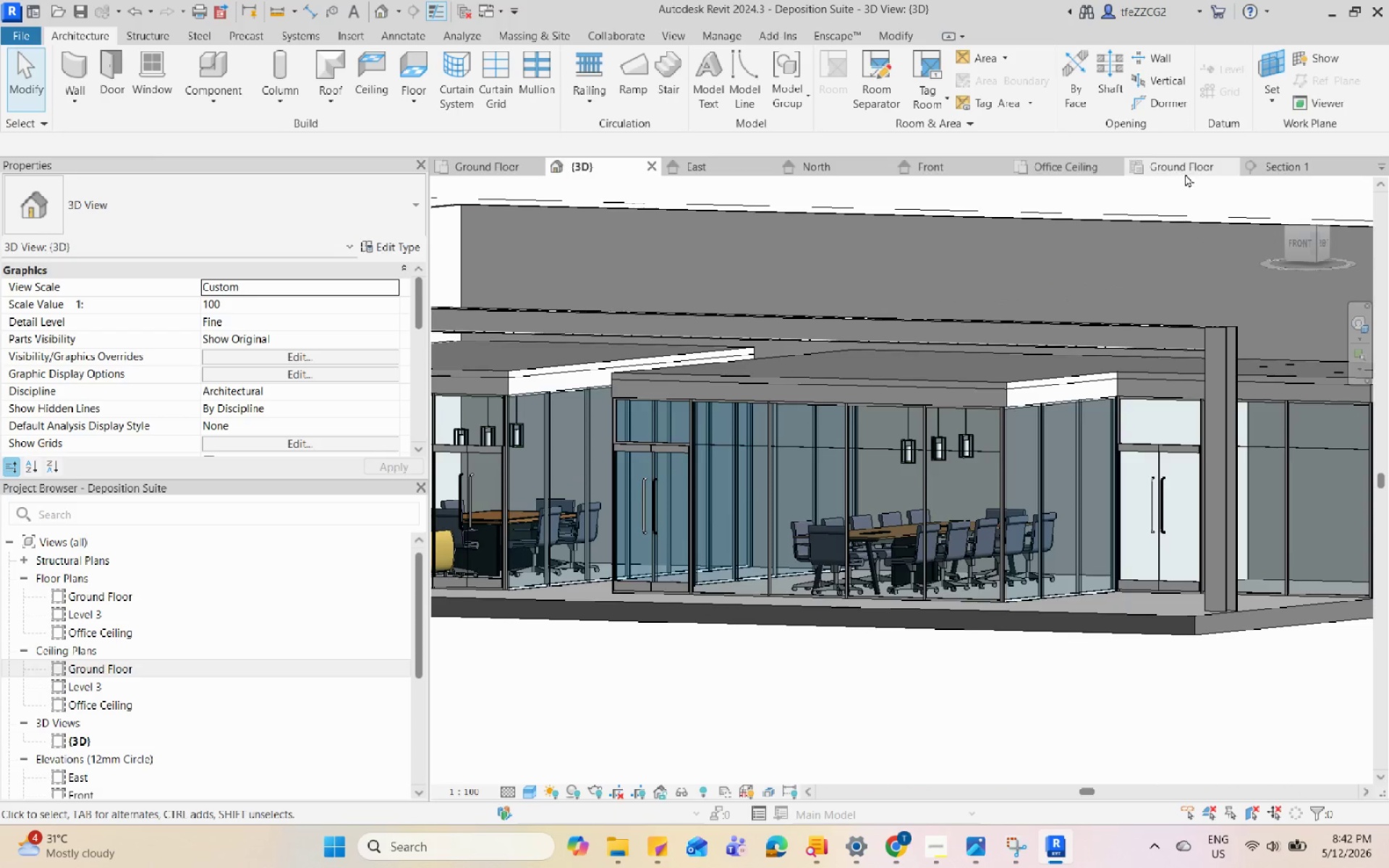 
left_click([1267, 172])
 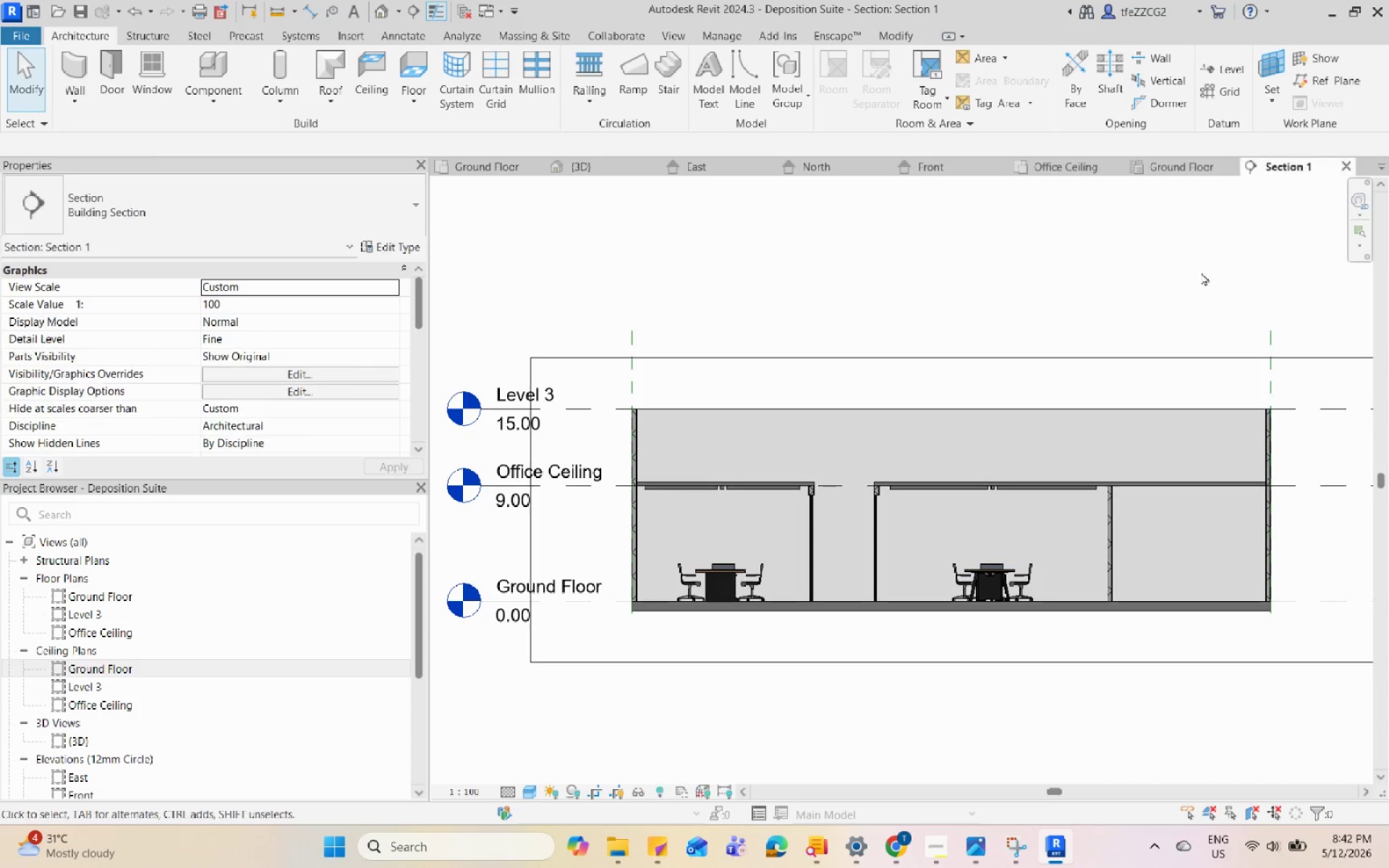 
scroll: coordinate [952, 456], scroll_direction: up, amount: 3.0
 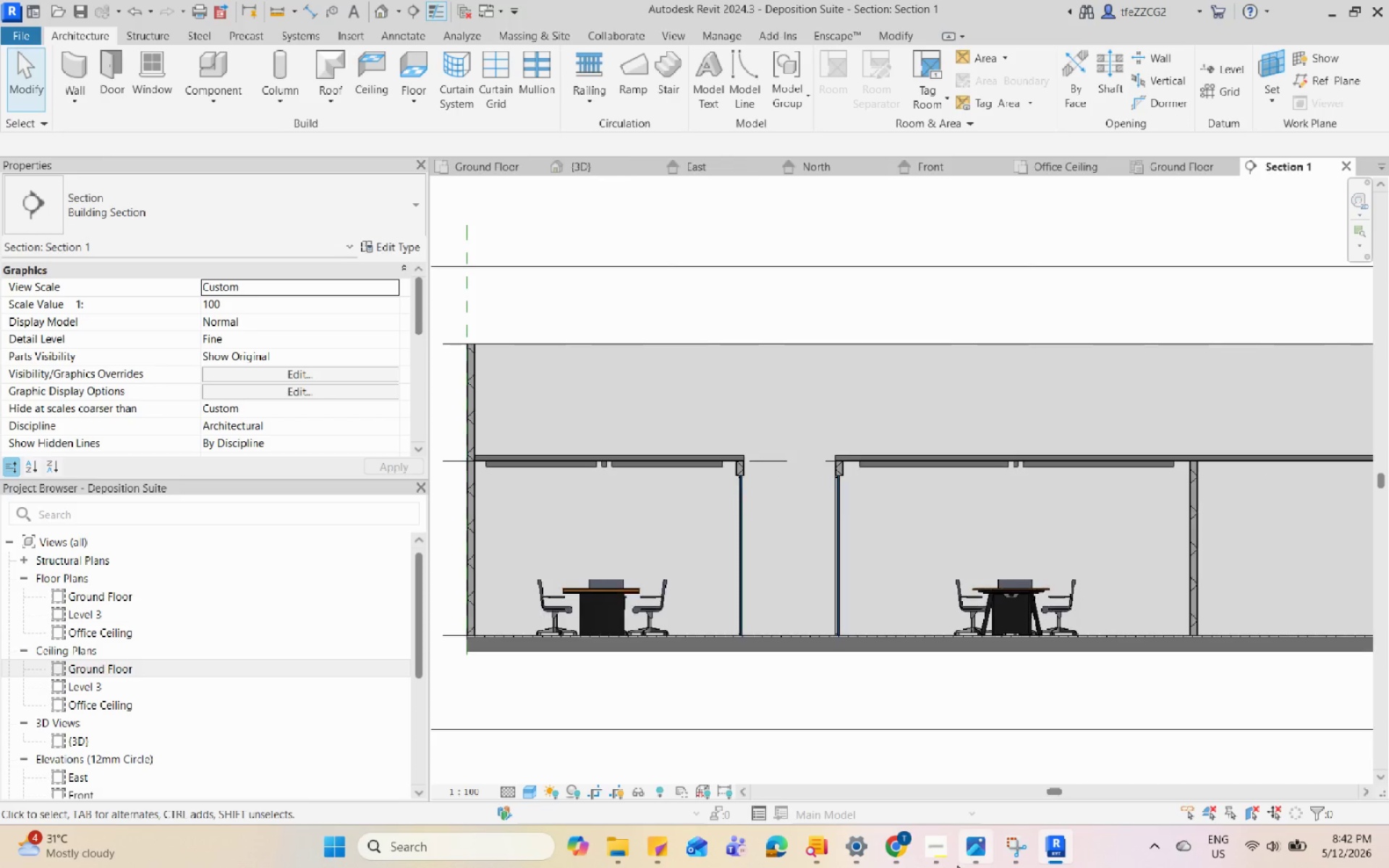 
left_click([969, 858])
 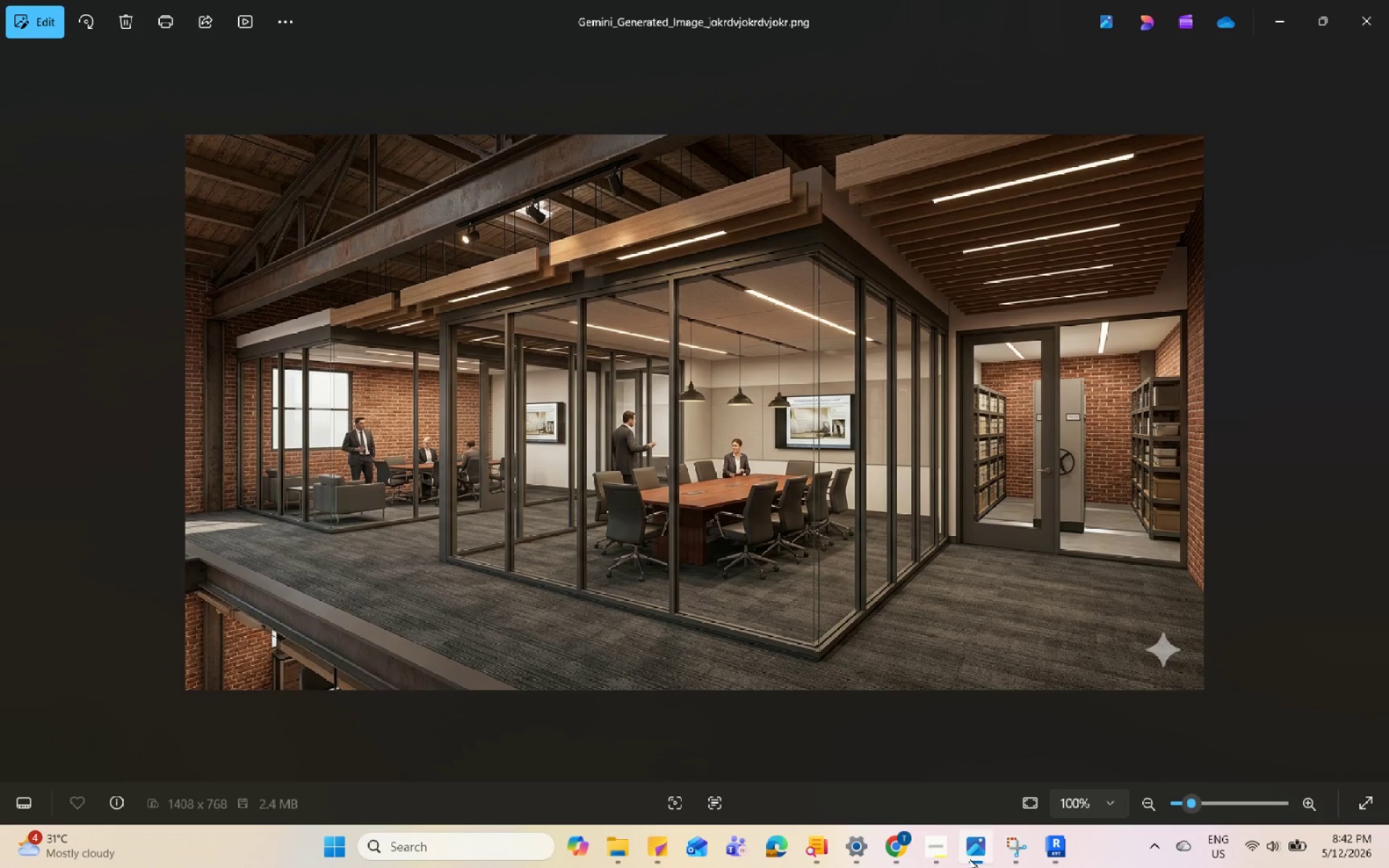 
left_click([969, 858])
 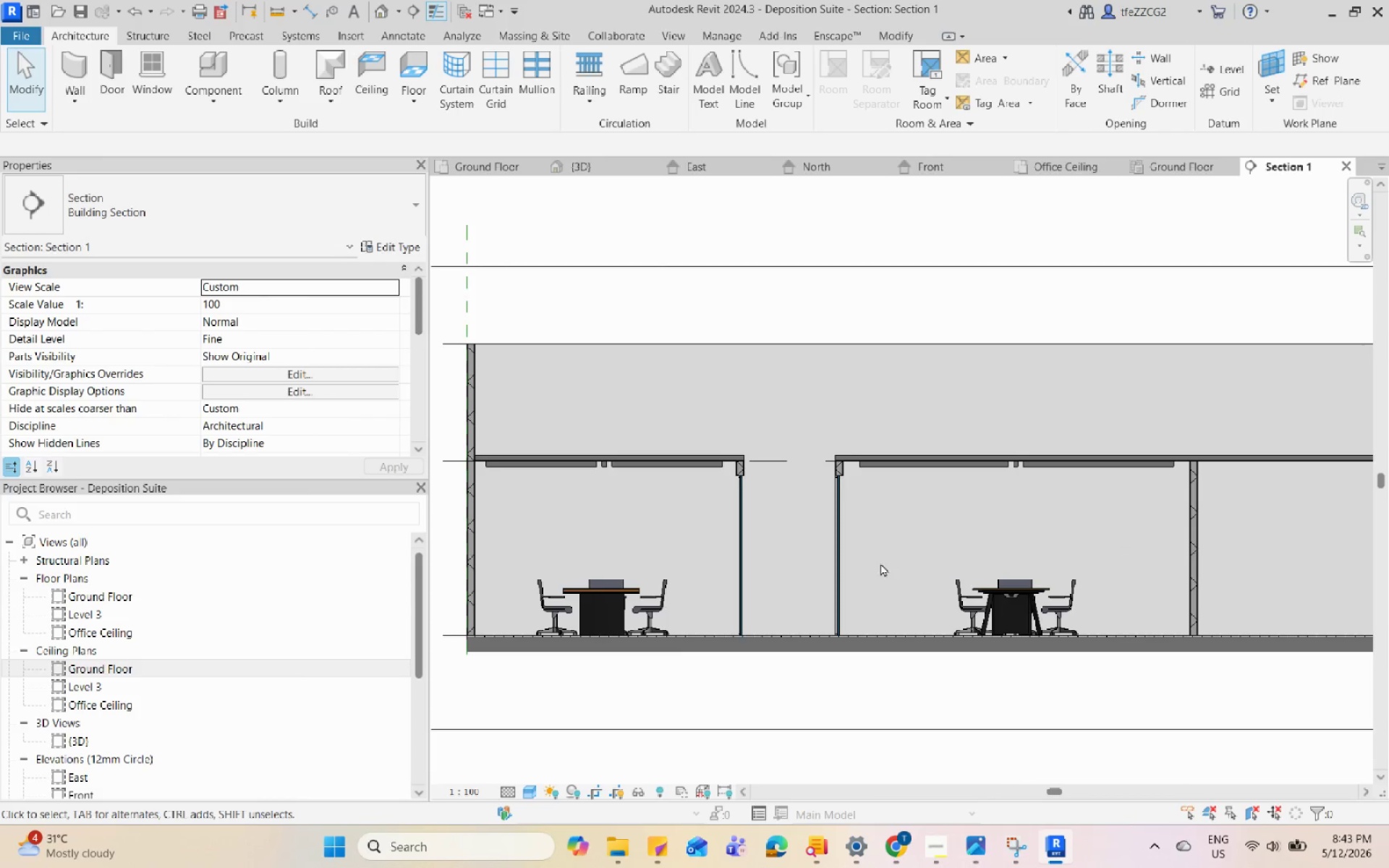 
scroll: coordinate [856, 523], scroll_direction: down, amount: 1.0
 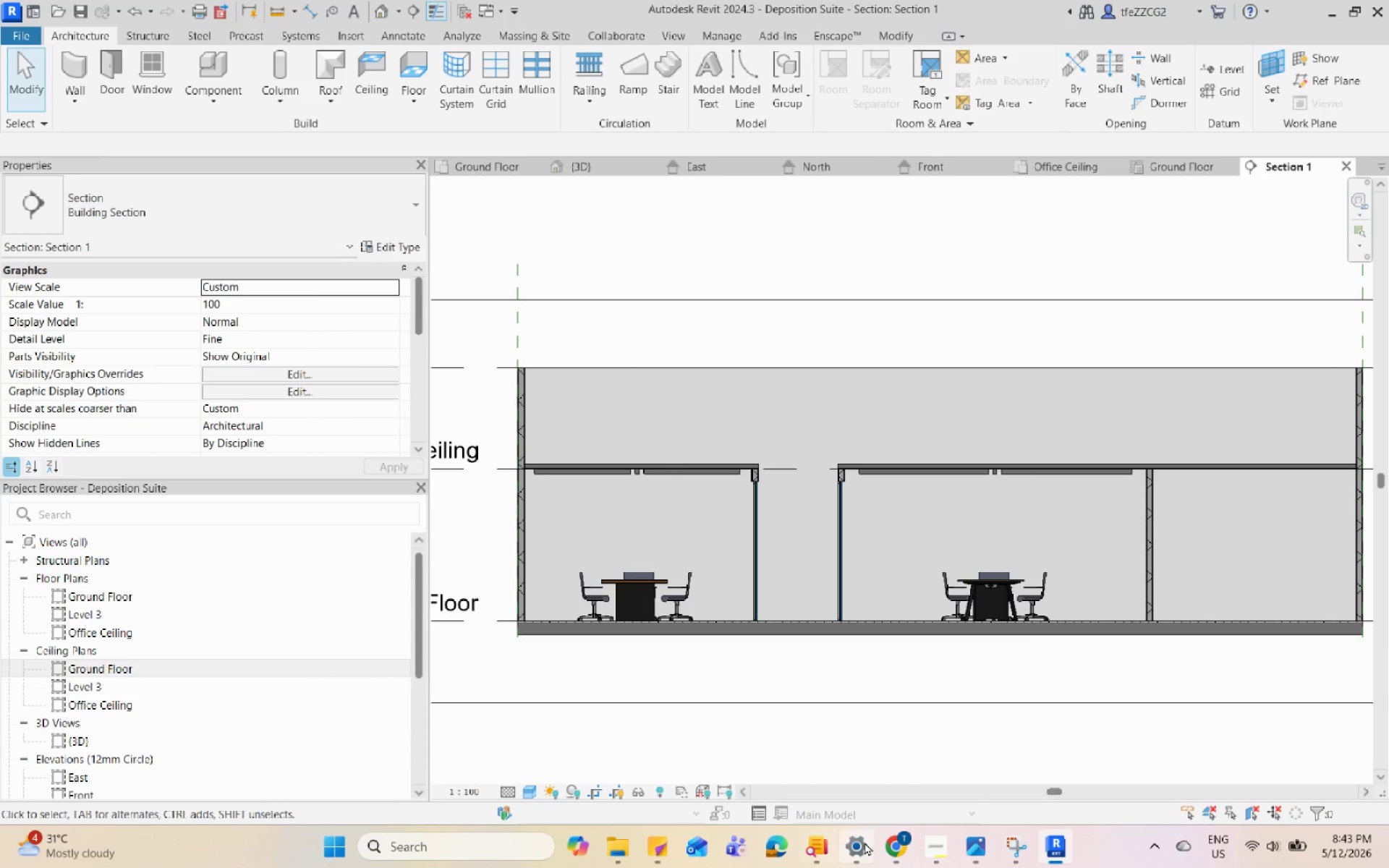 
left_click([882, 840])
 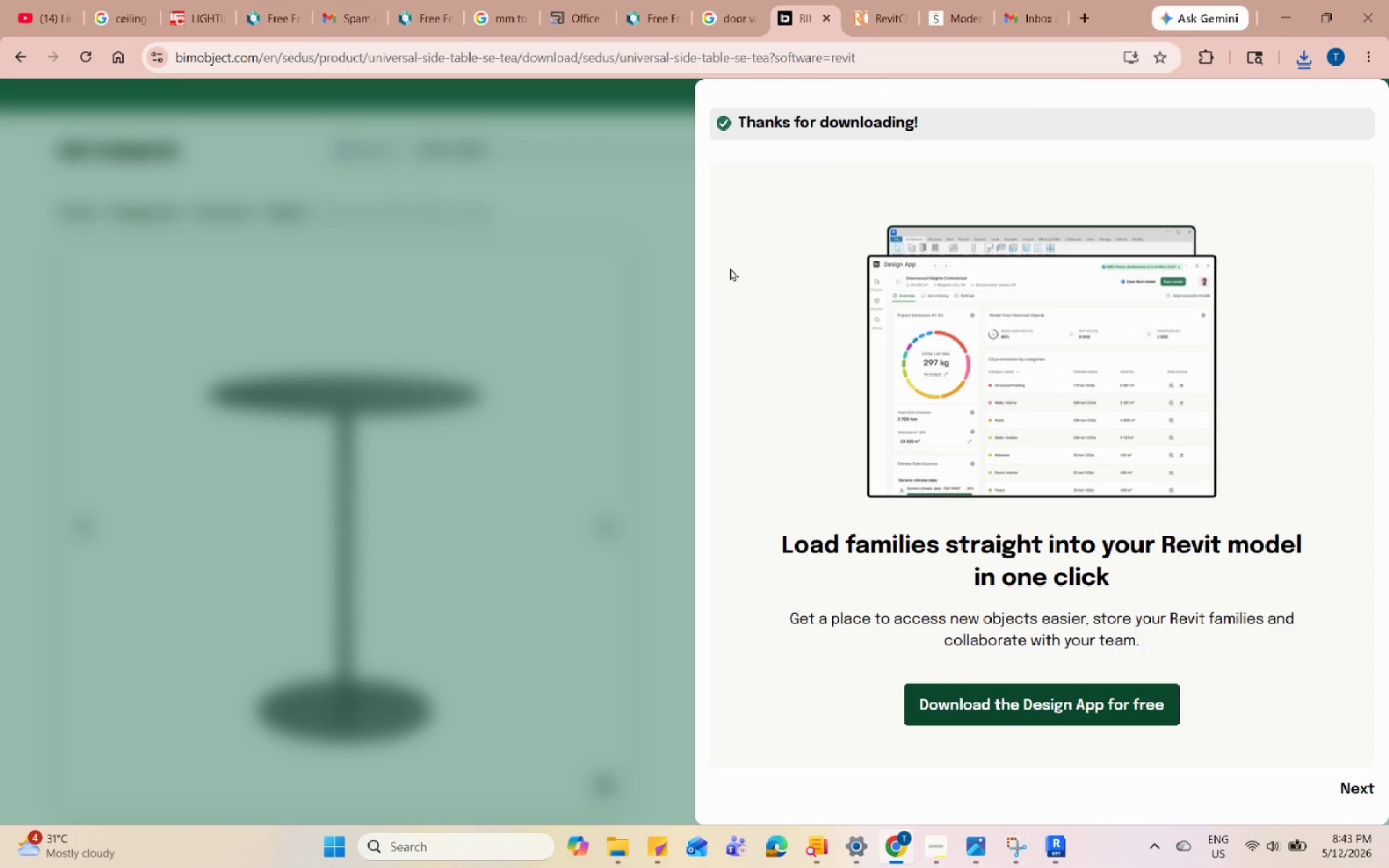 
left_click([562, 268])
 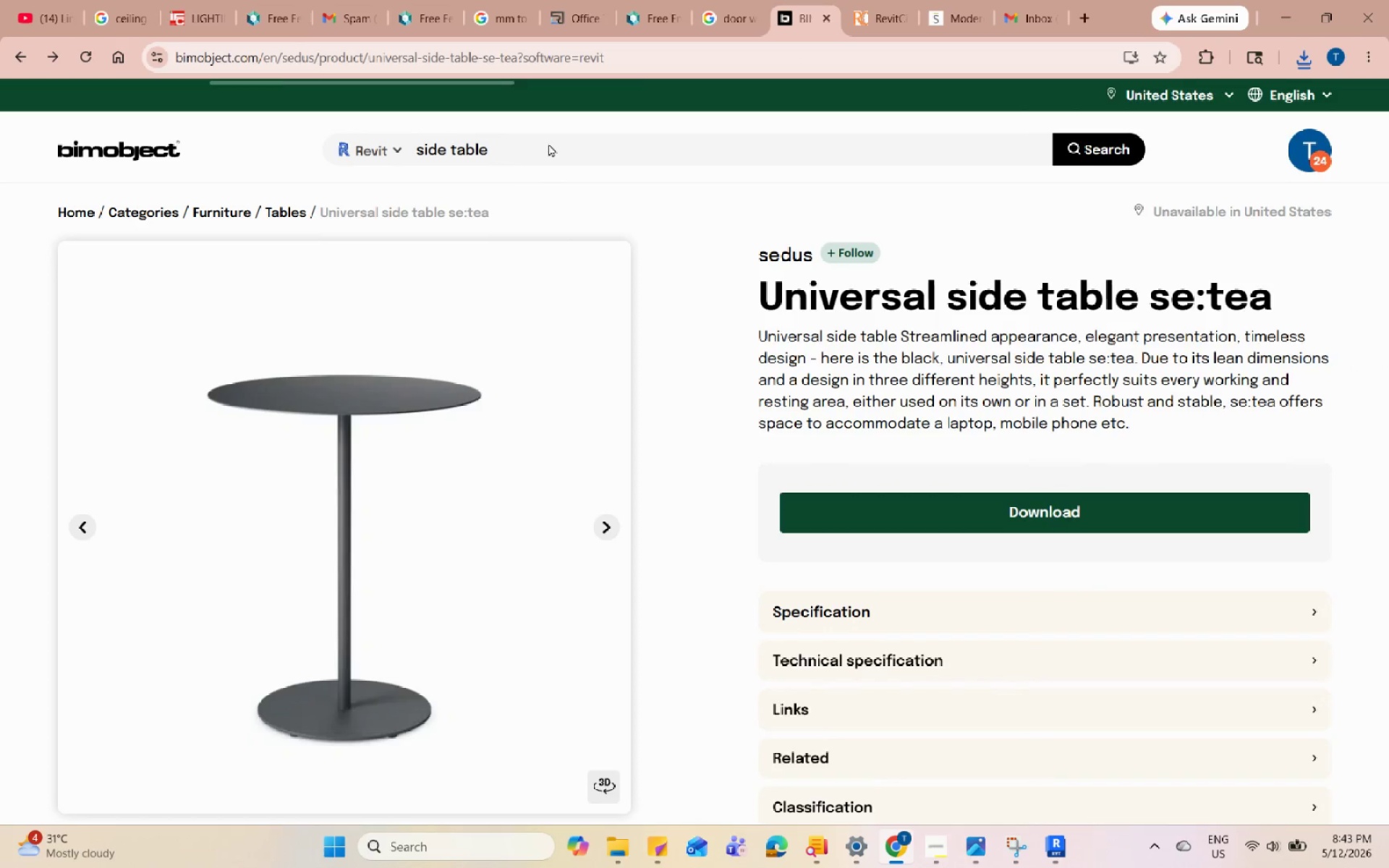 
double_click([548, 143])
 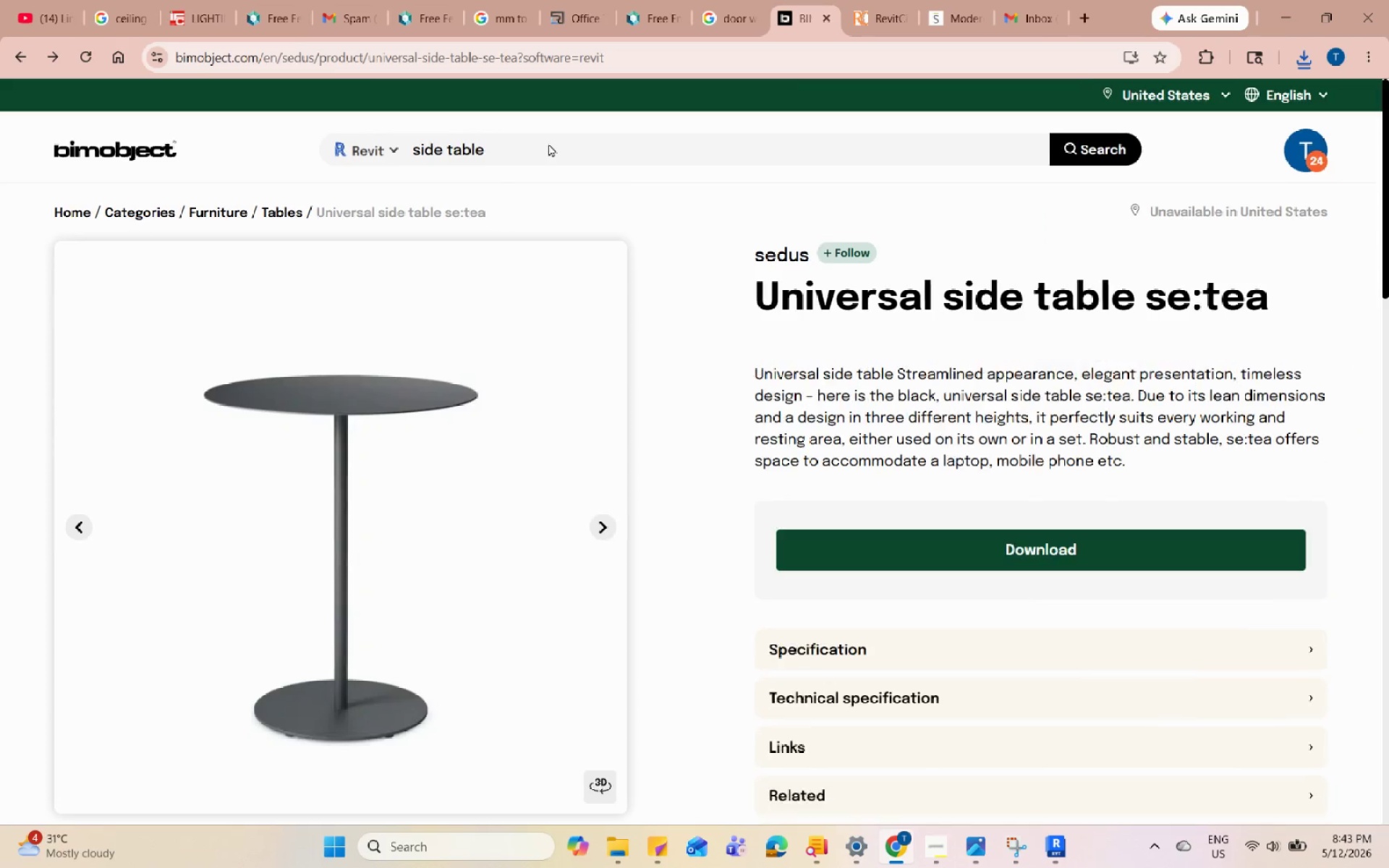 
triple_click([548, 143])
 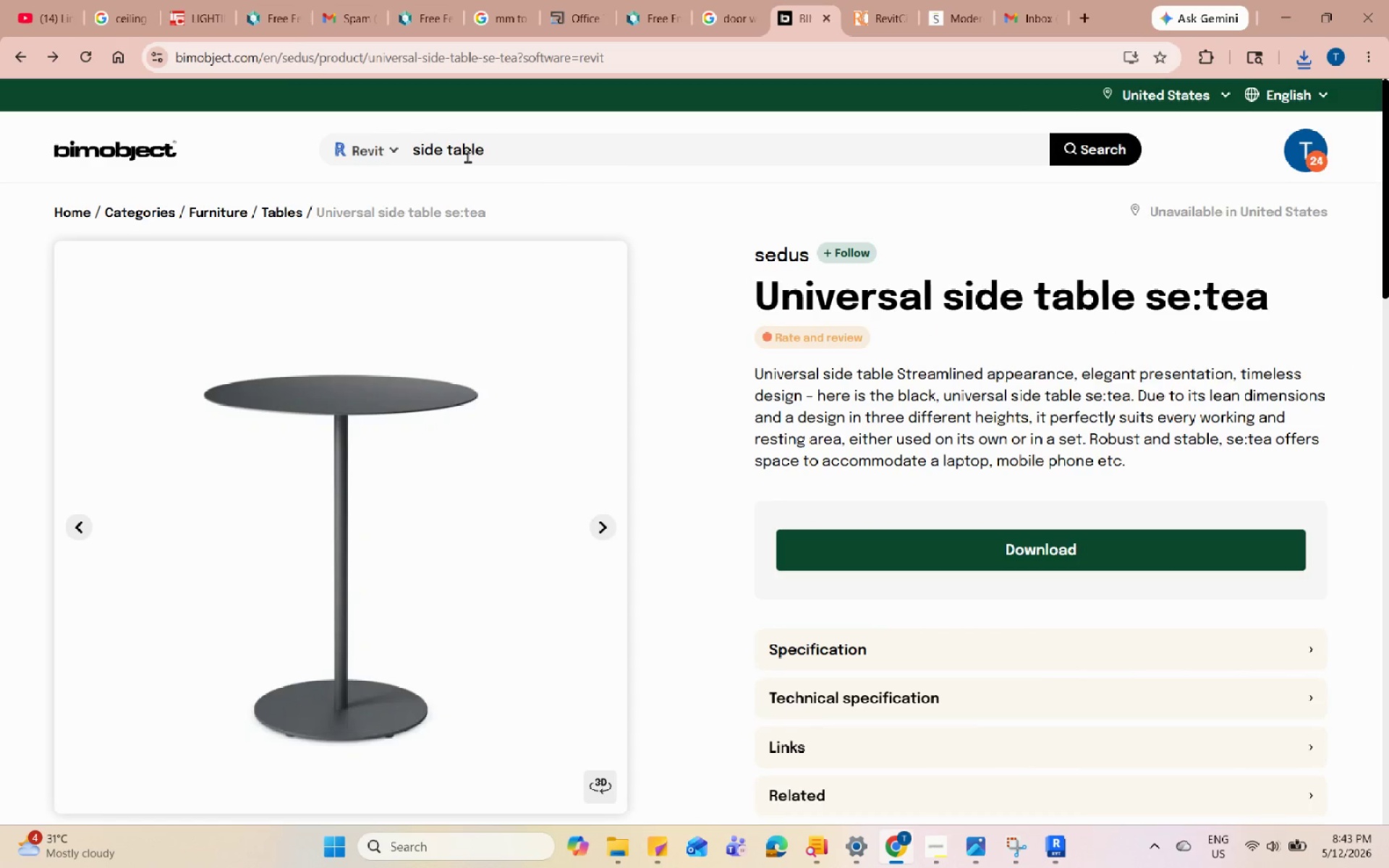 
triple_click([470, 148])
 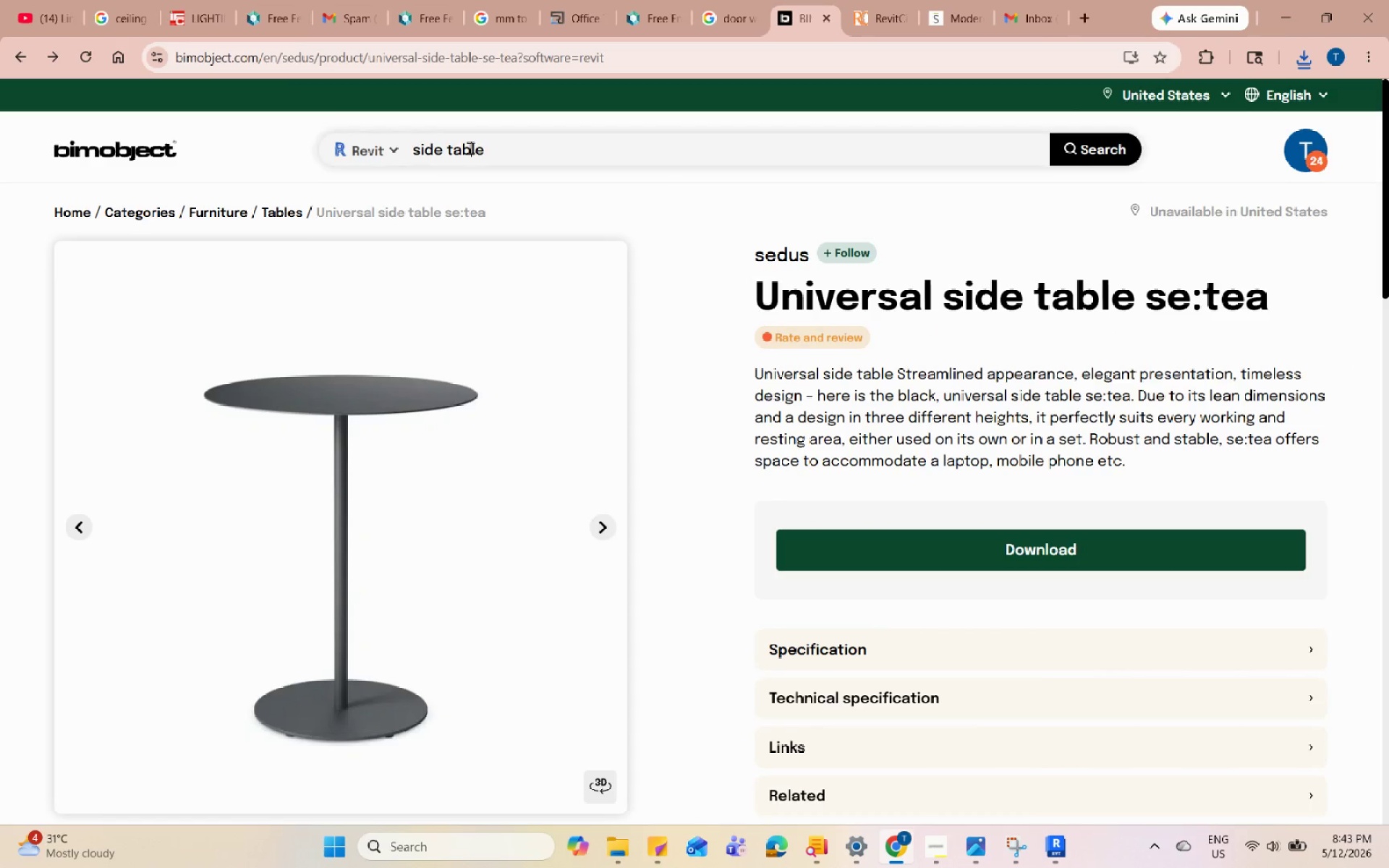 
triple_click([470, 148])
 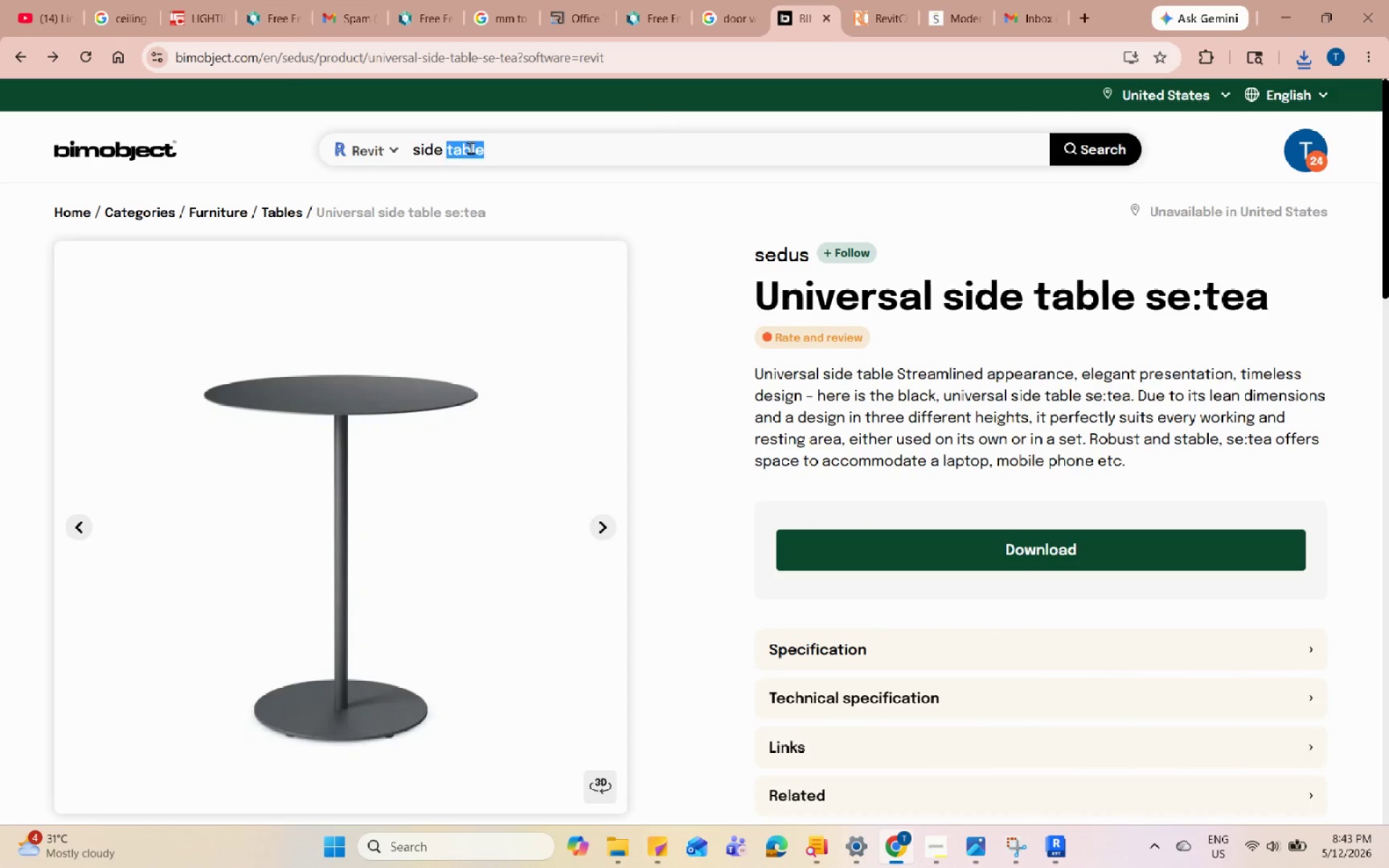 
triple_click([470, 148])
 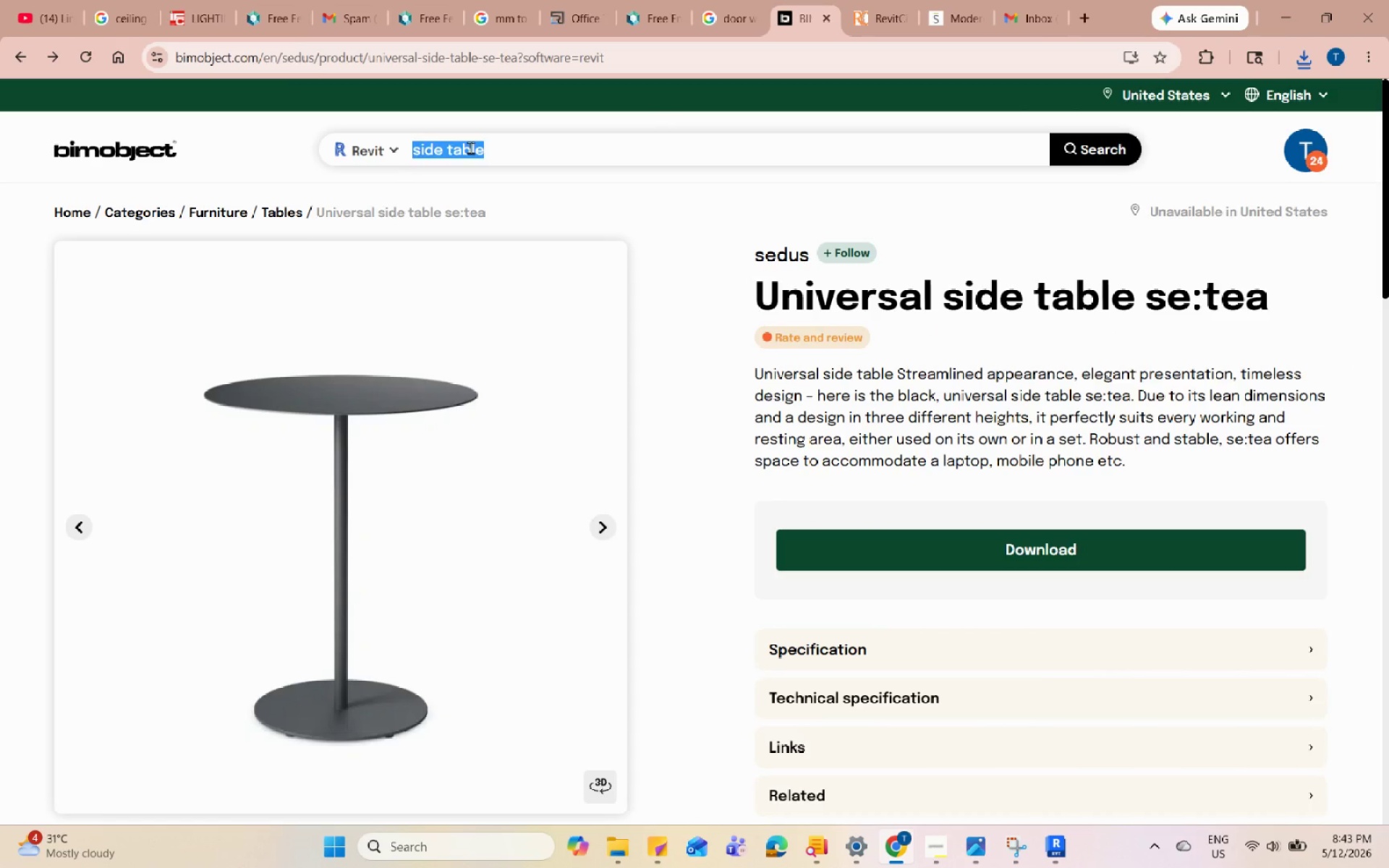 
type(tv)
 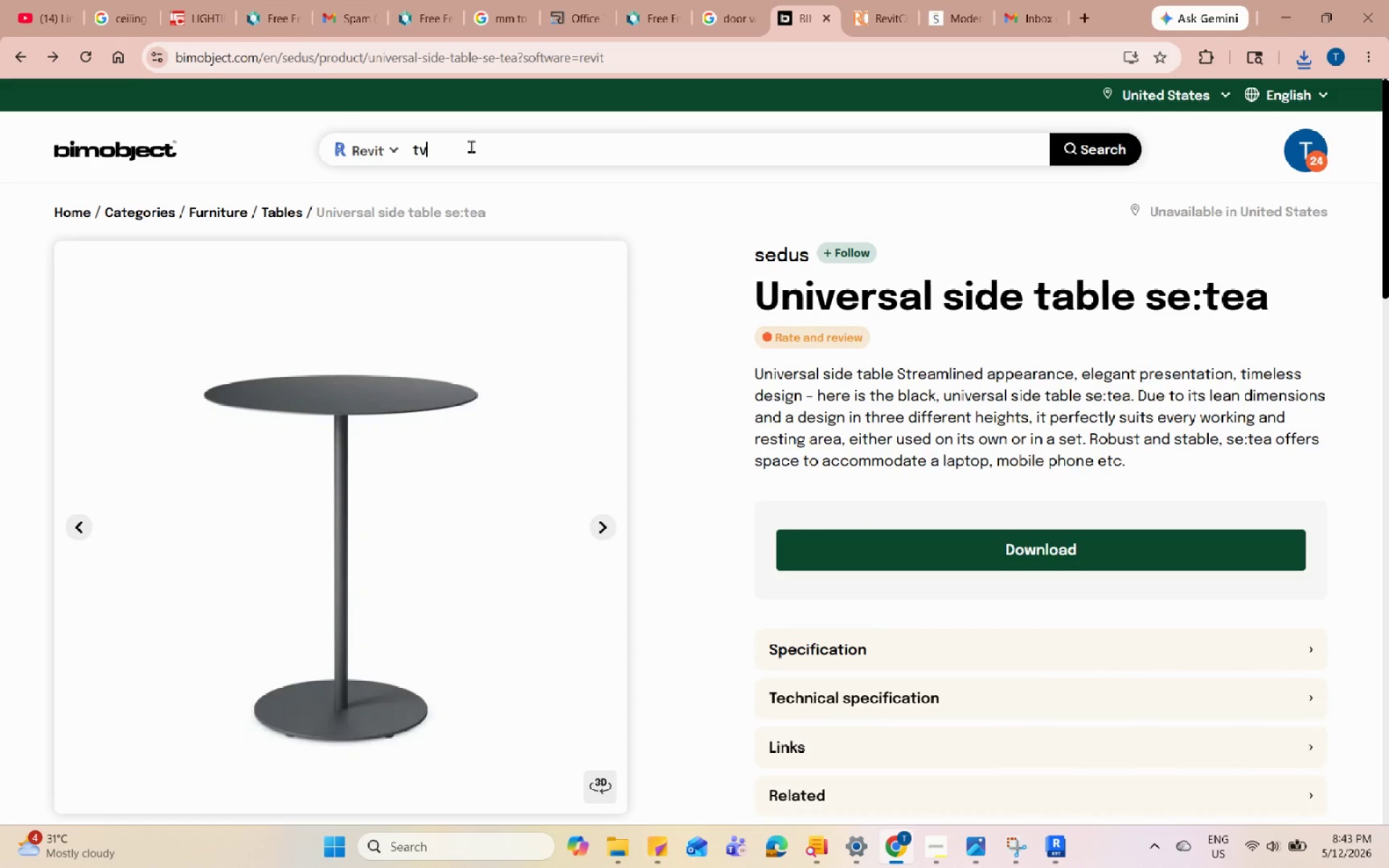 
key(Enter)
 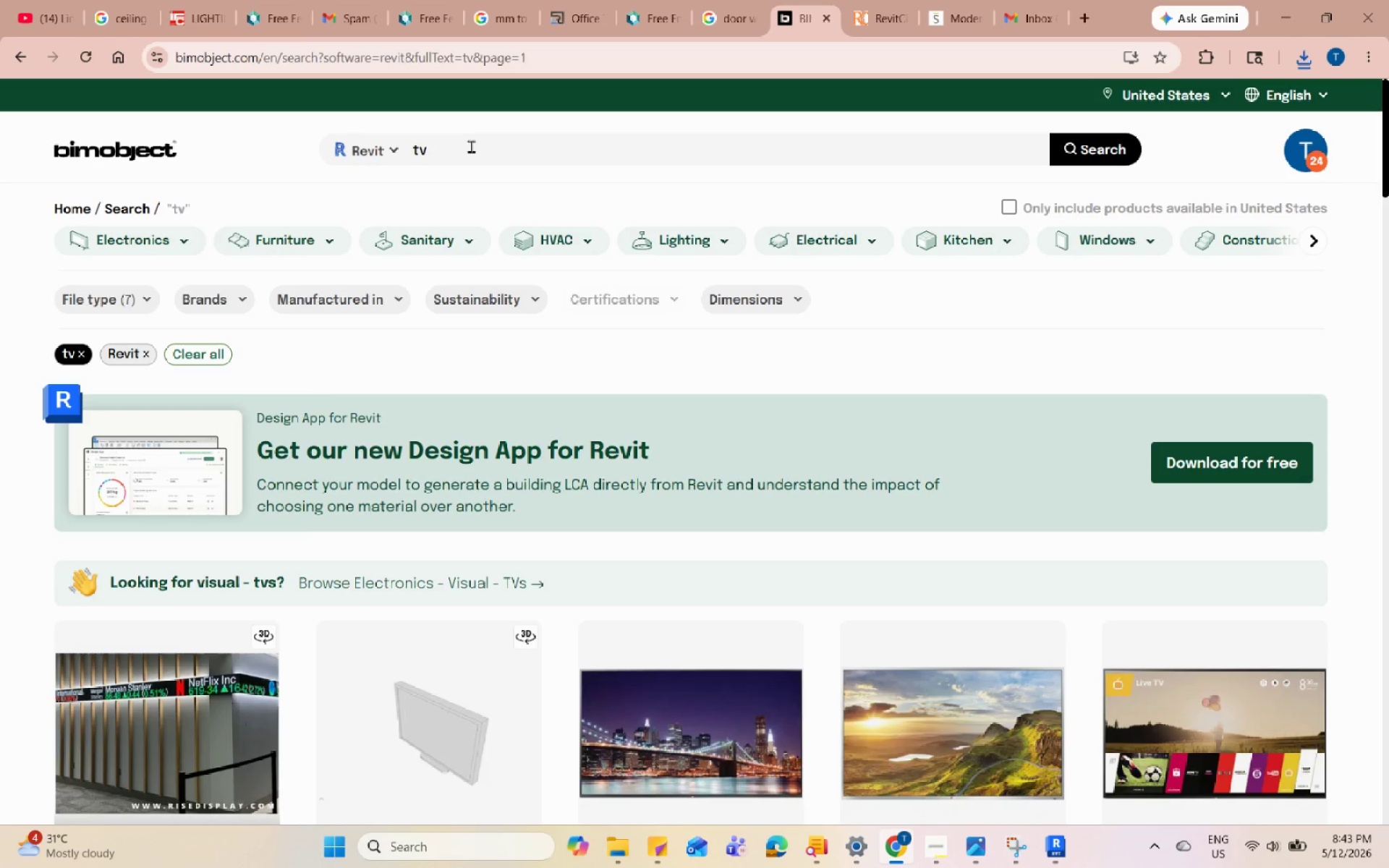 
wait(5.01)
 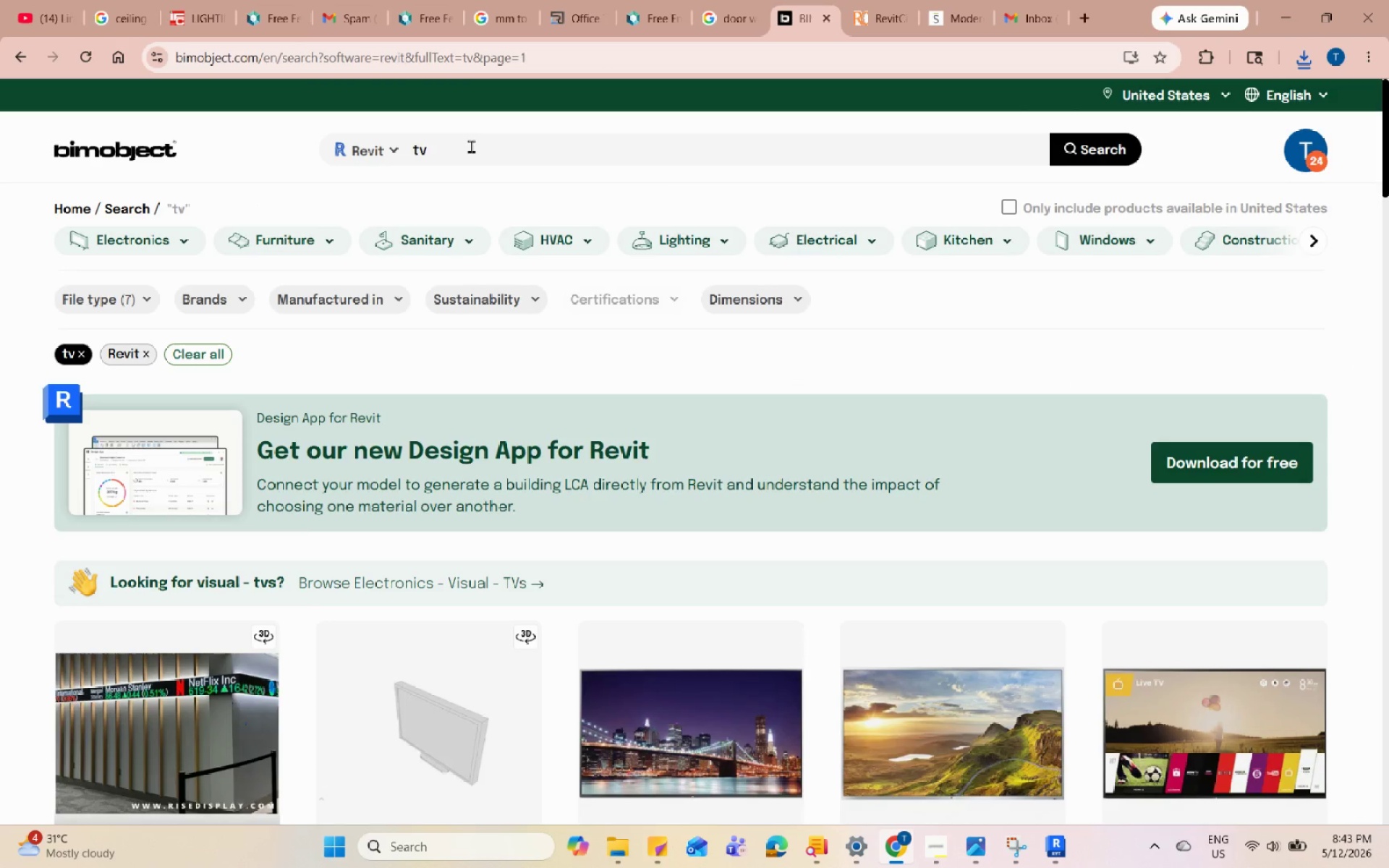 
scroll: coordinate [468, 467], scroll_direction: down, amount: 15.0
 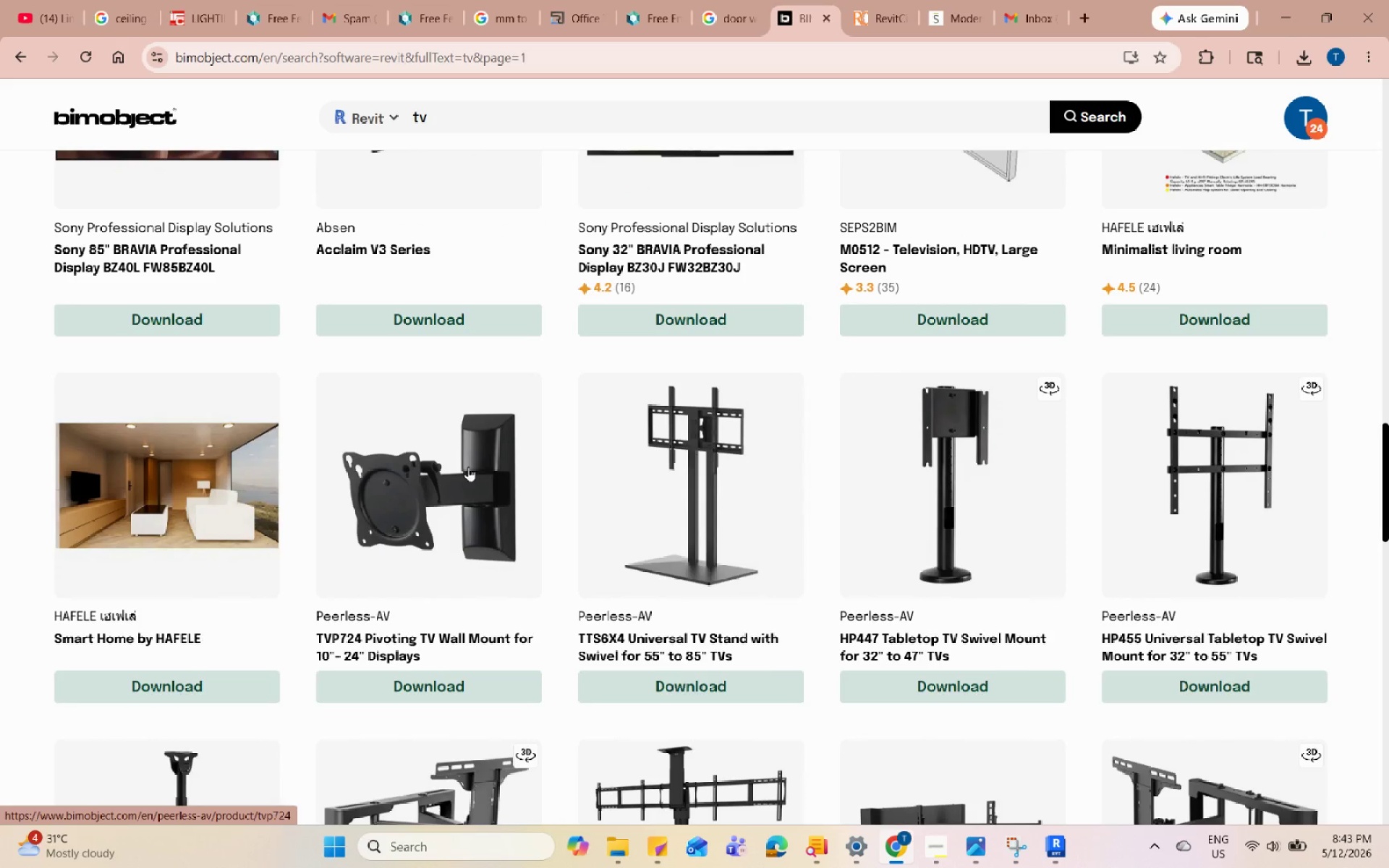 
scroll: coordinate [468, 467], scroll_direction: up, amount: 10.0
 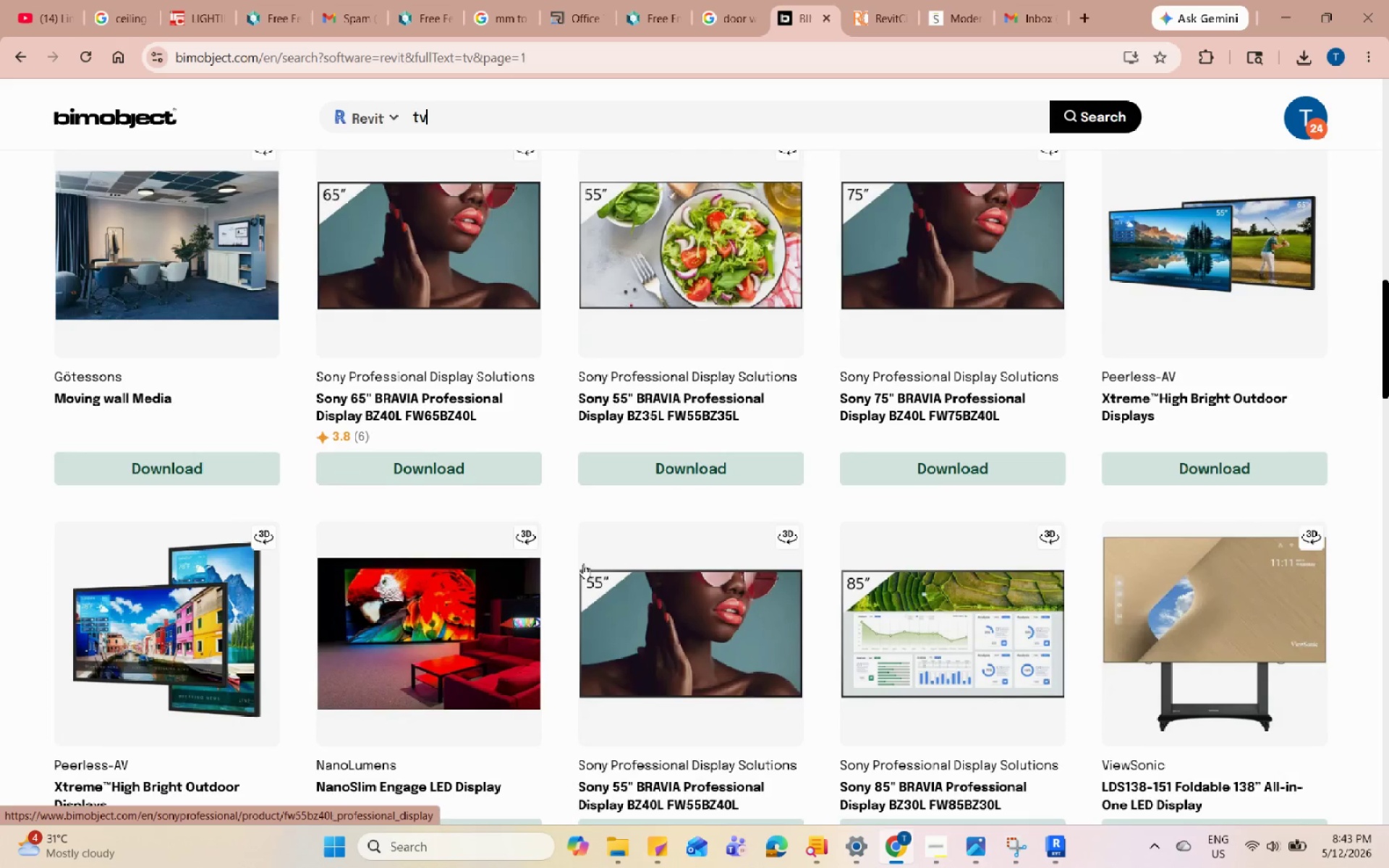 
left_click([617, 613])
 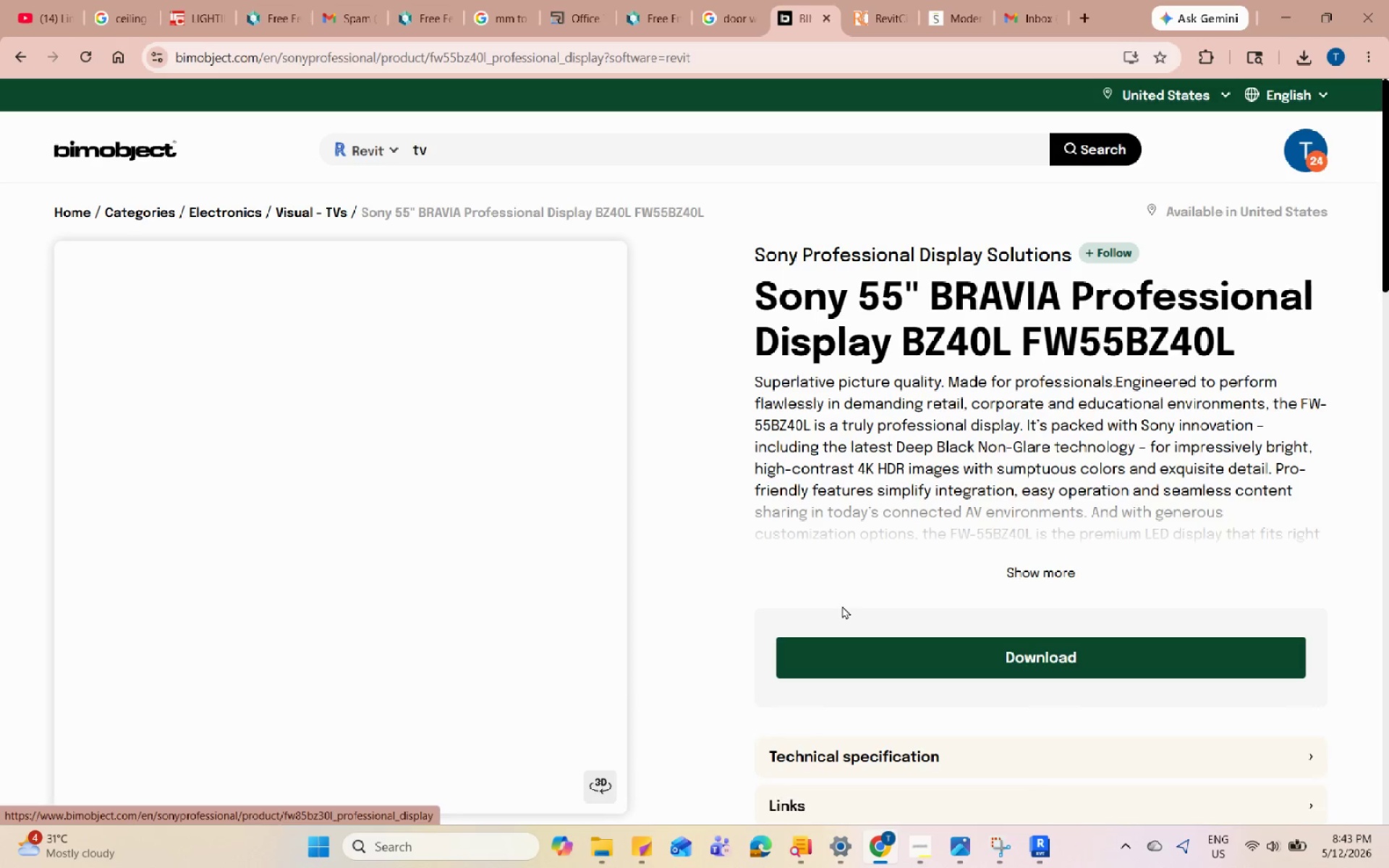 
left_click([919, 653])
 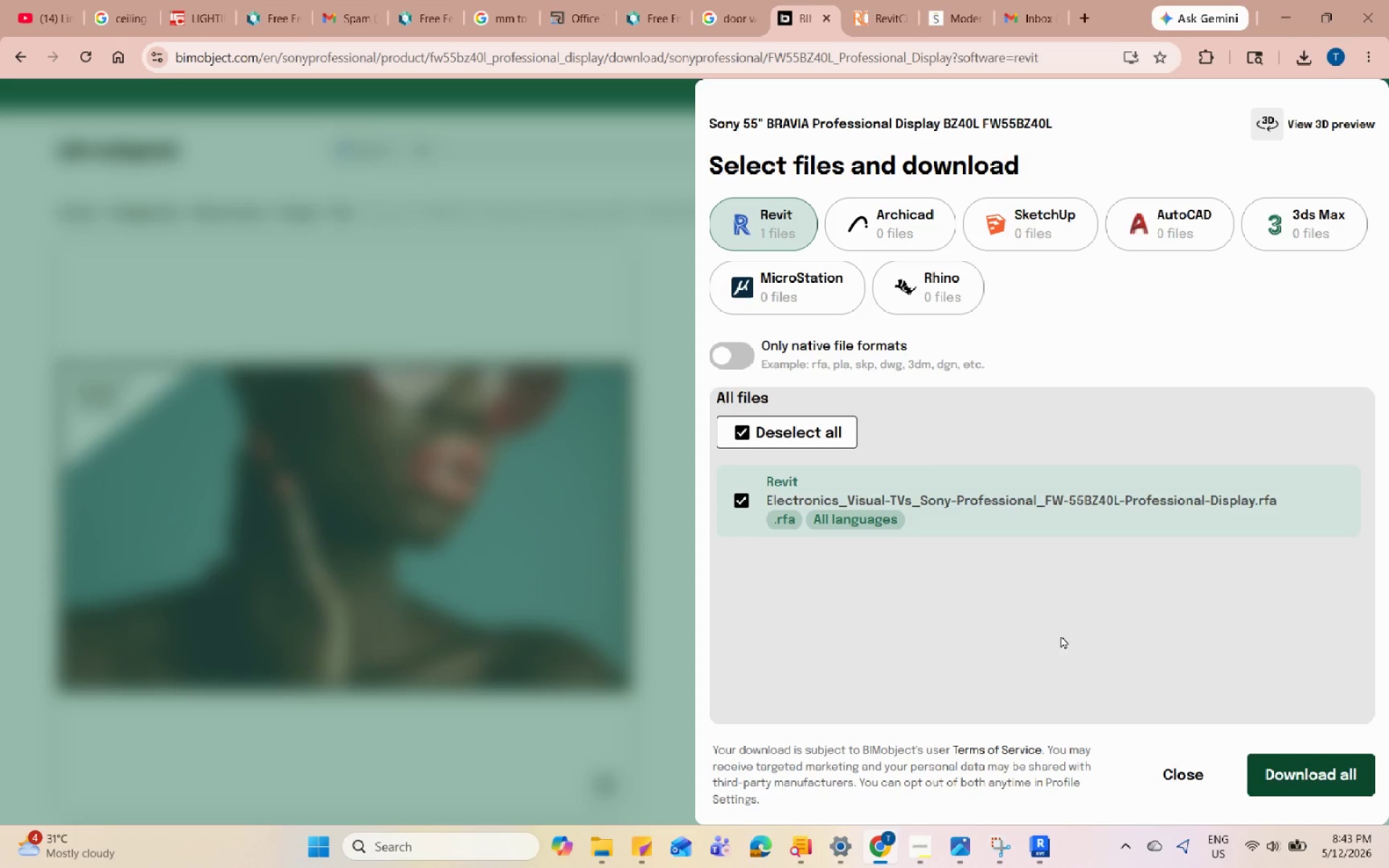 
left_click([1292, 754])
 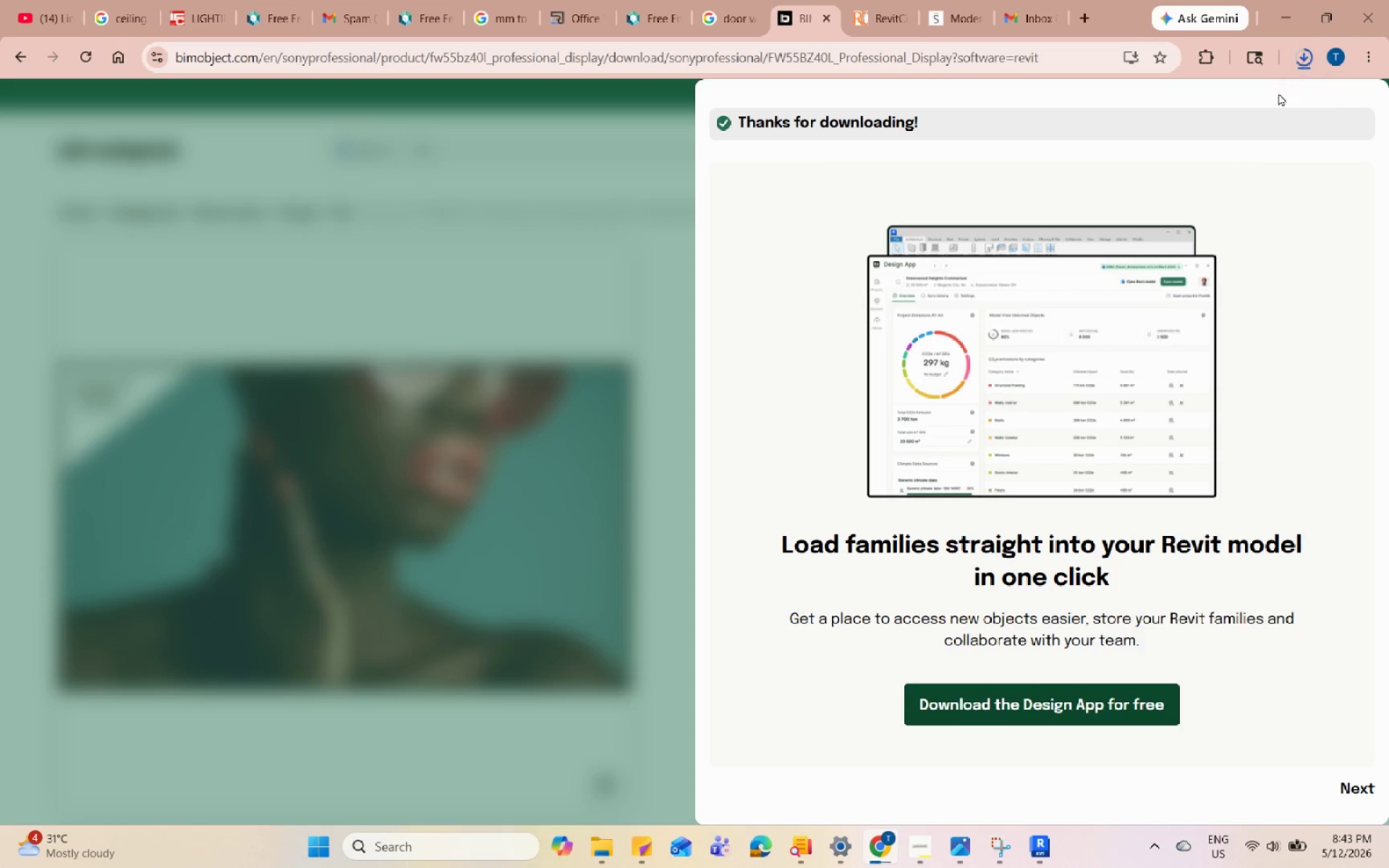 
left_click([1286, 19])
 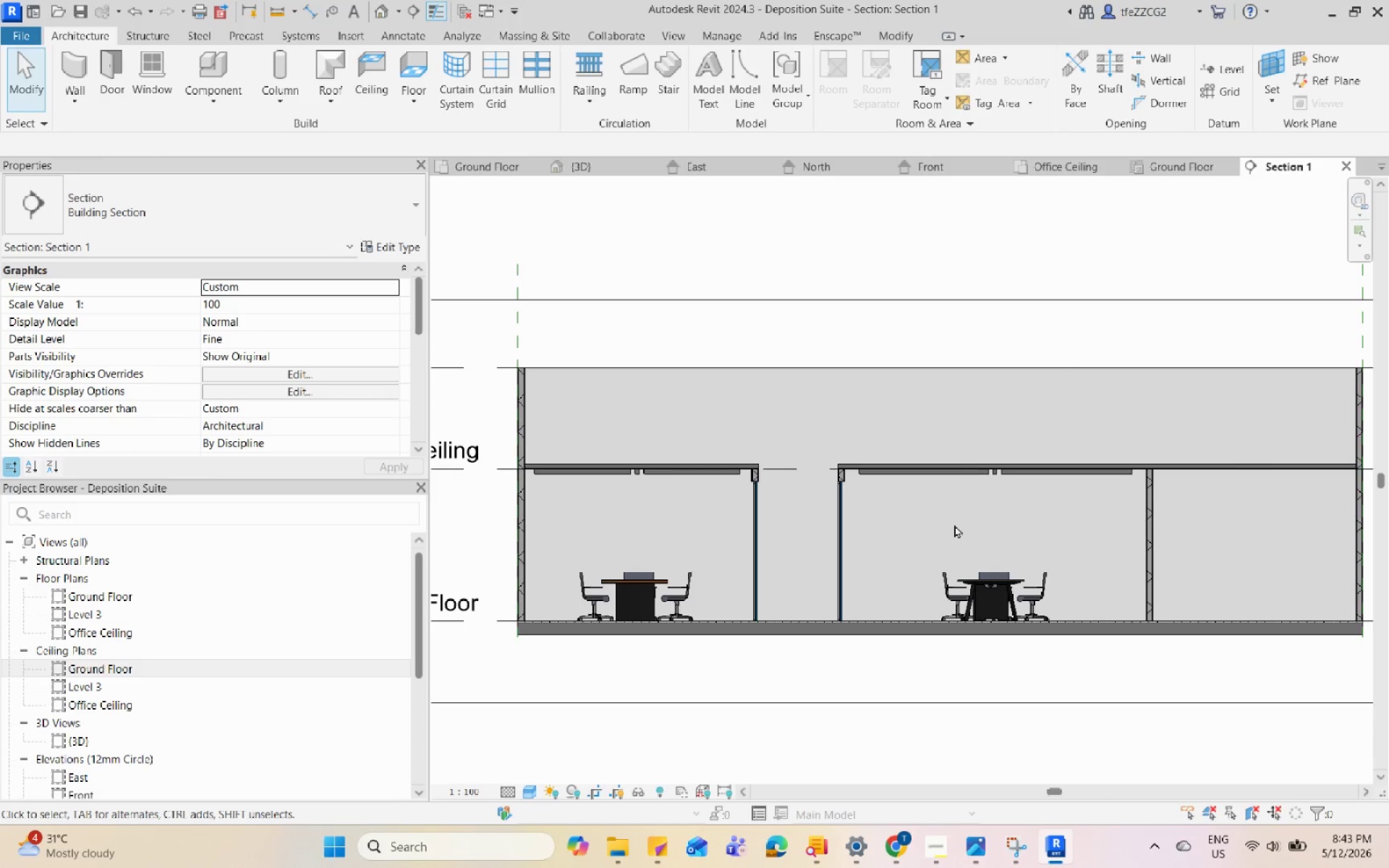 
type(cm)
 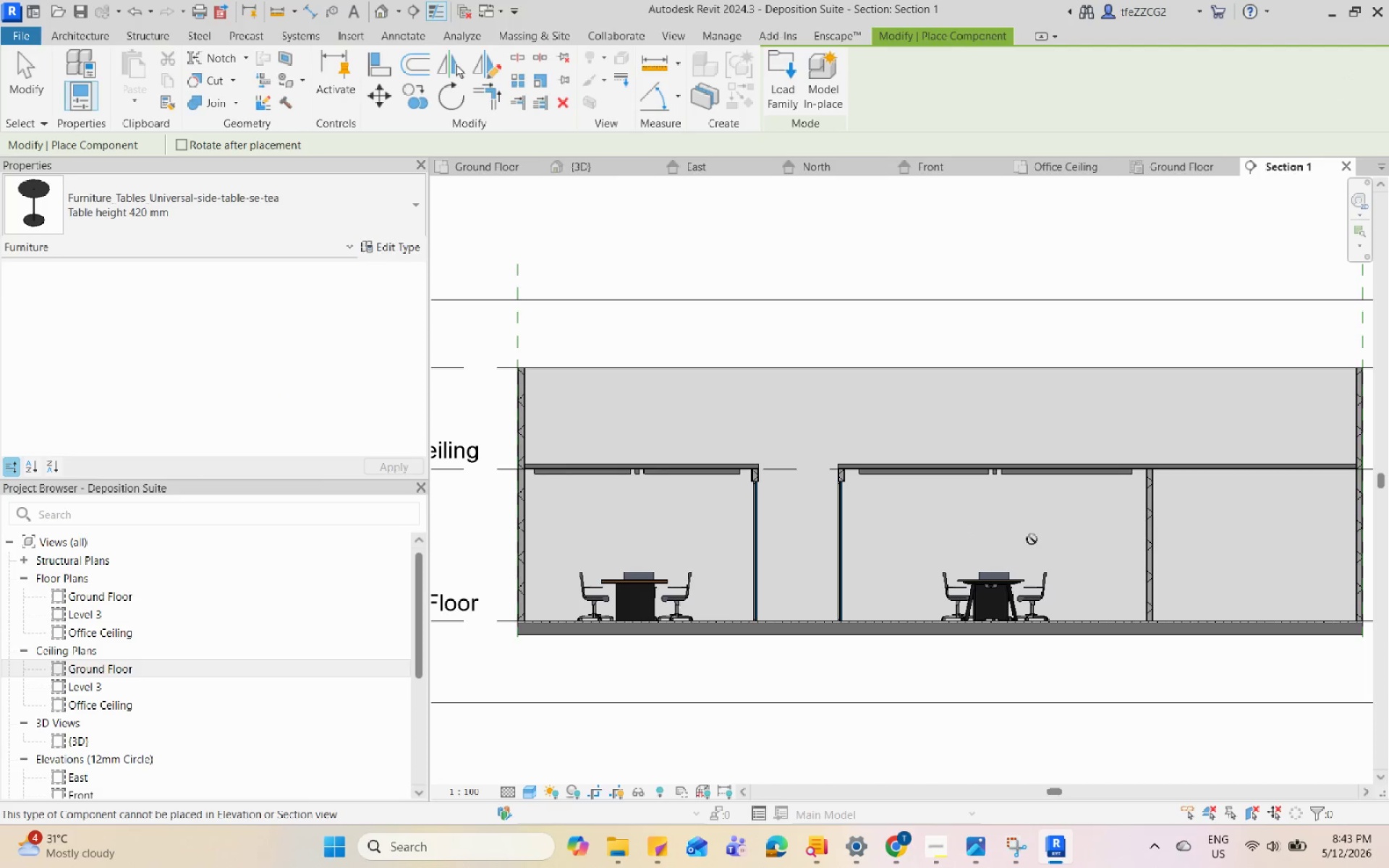 
left_click([791, 80])
 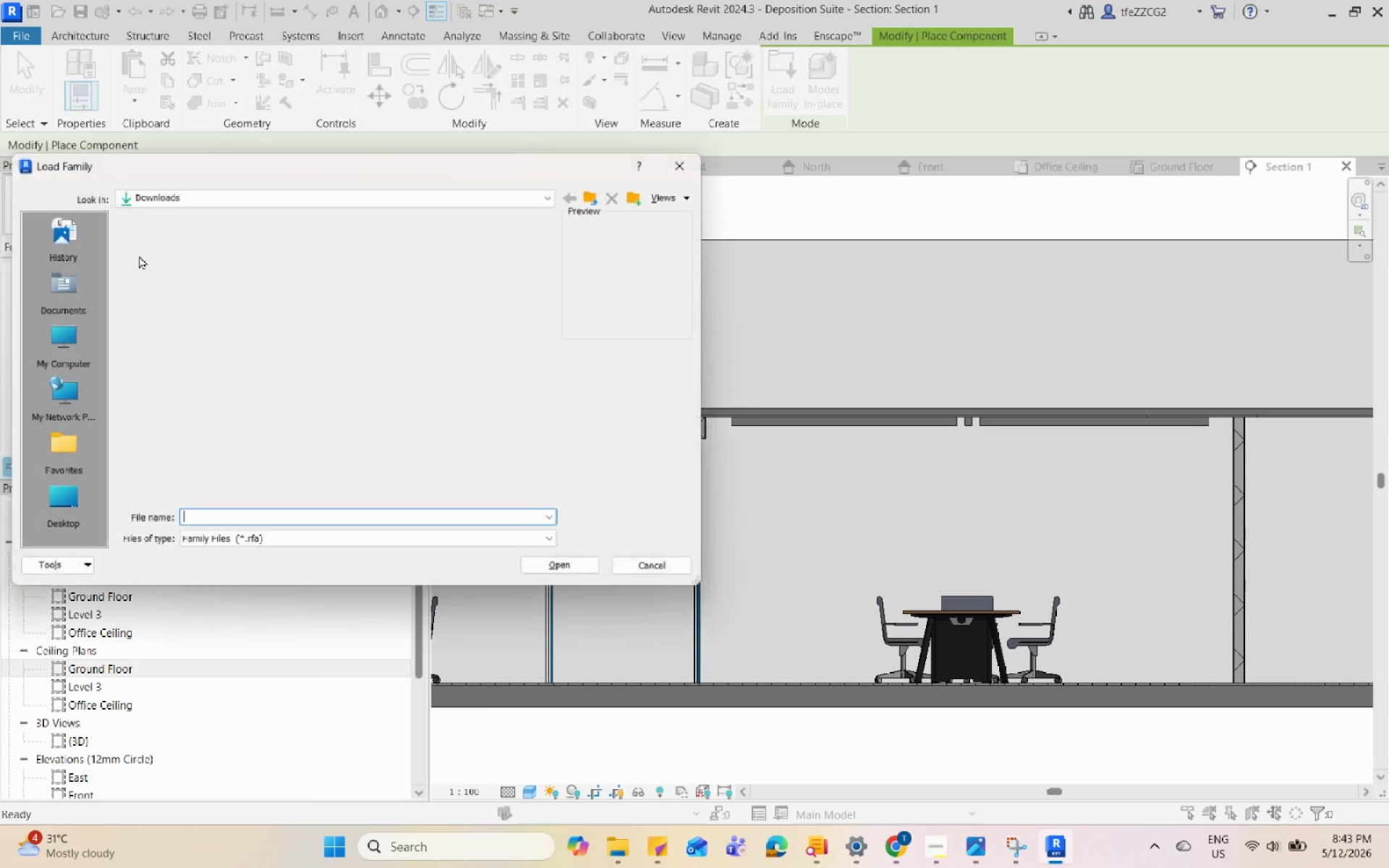 
scroll: coordinate [140, 264], scroll_direction: up, amount: 10.0
 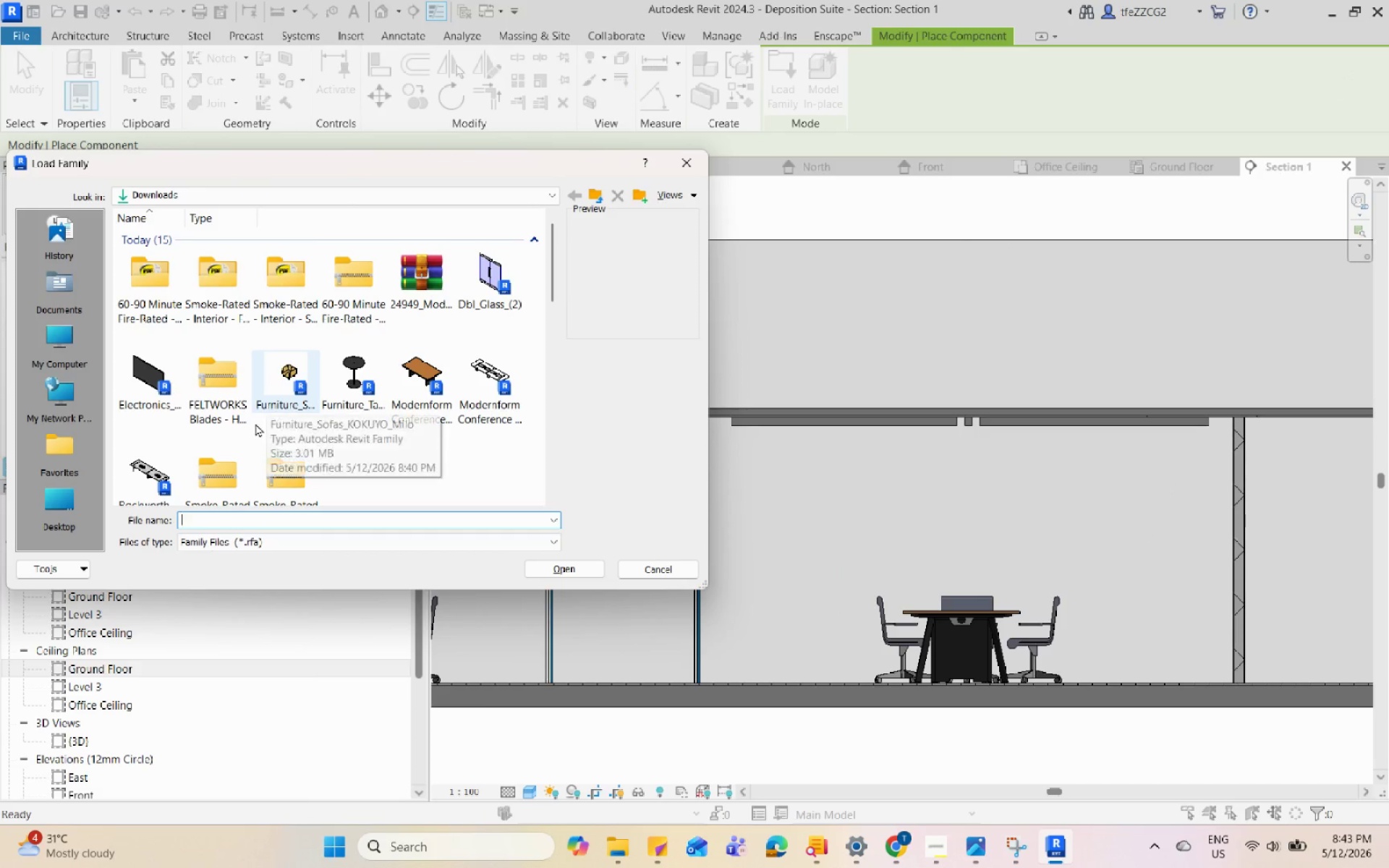 
left_click([161, 391])
 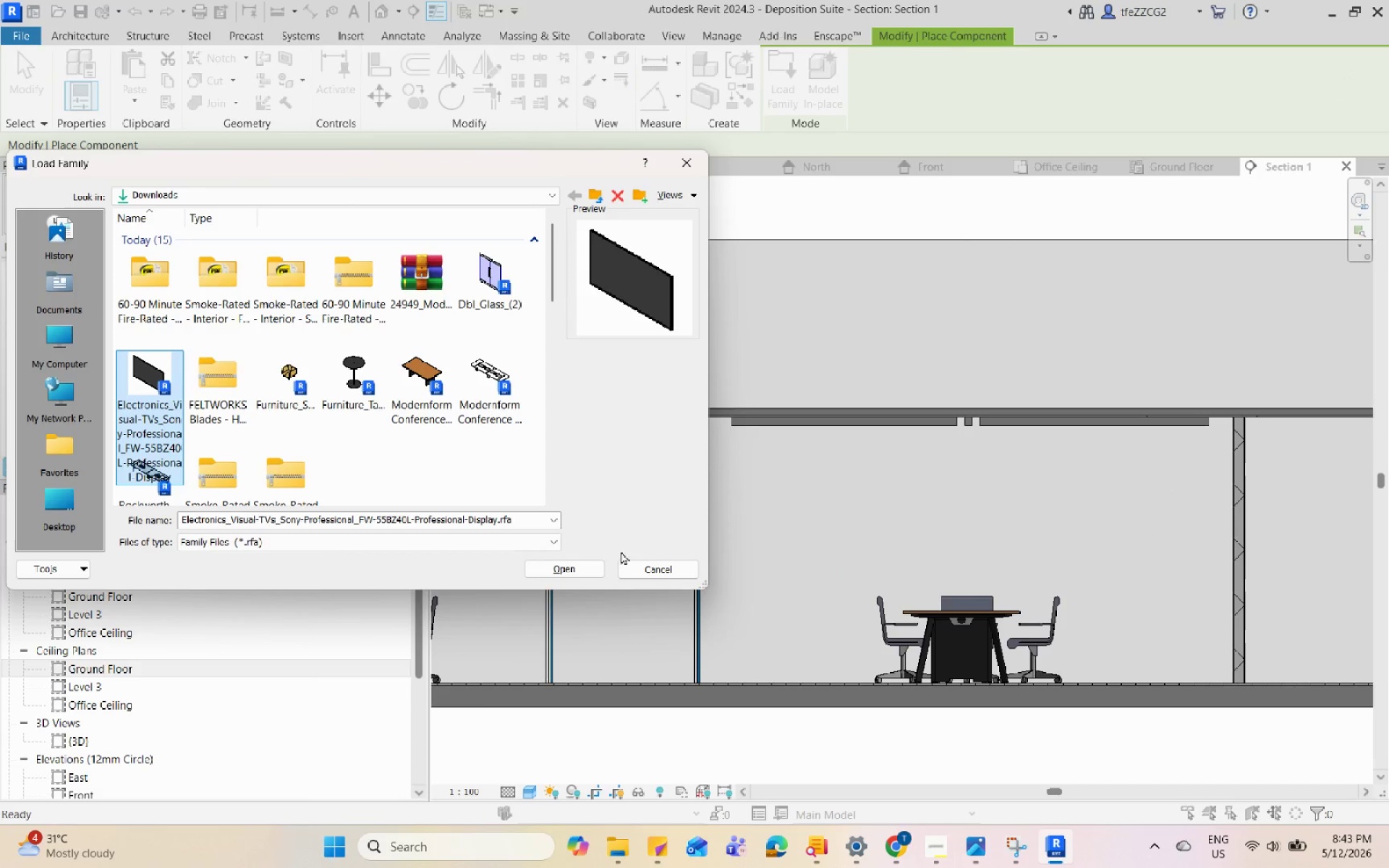 
left_click([569, 579])
 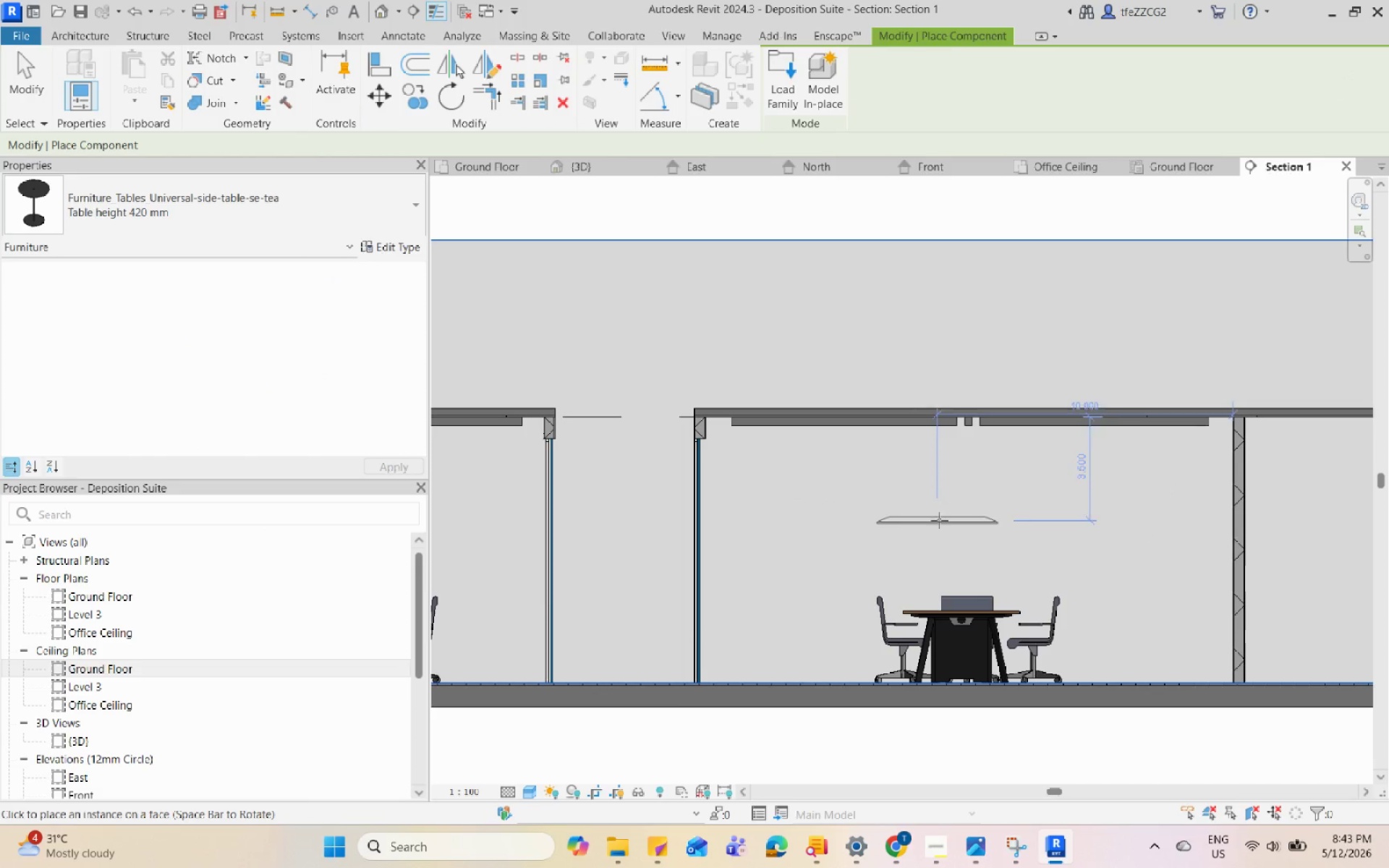 
key(Escape)
 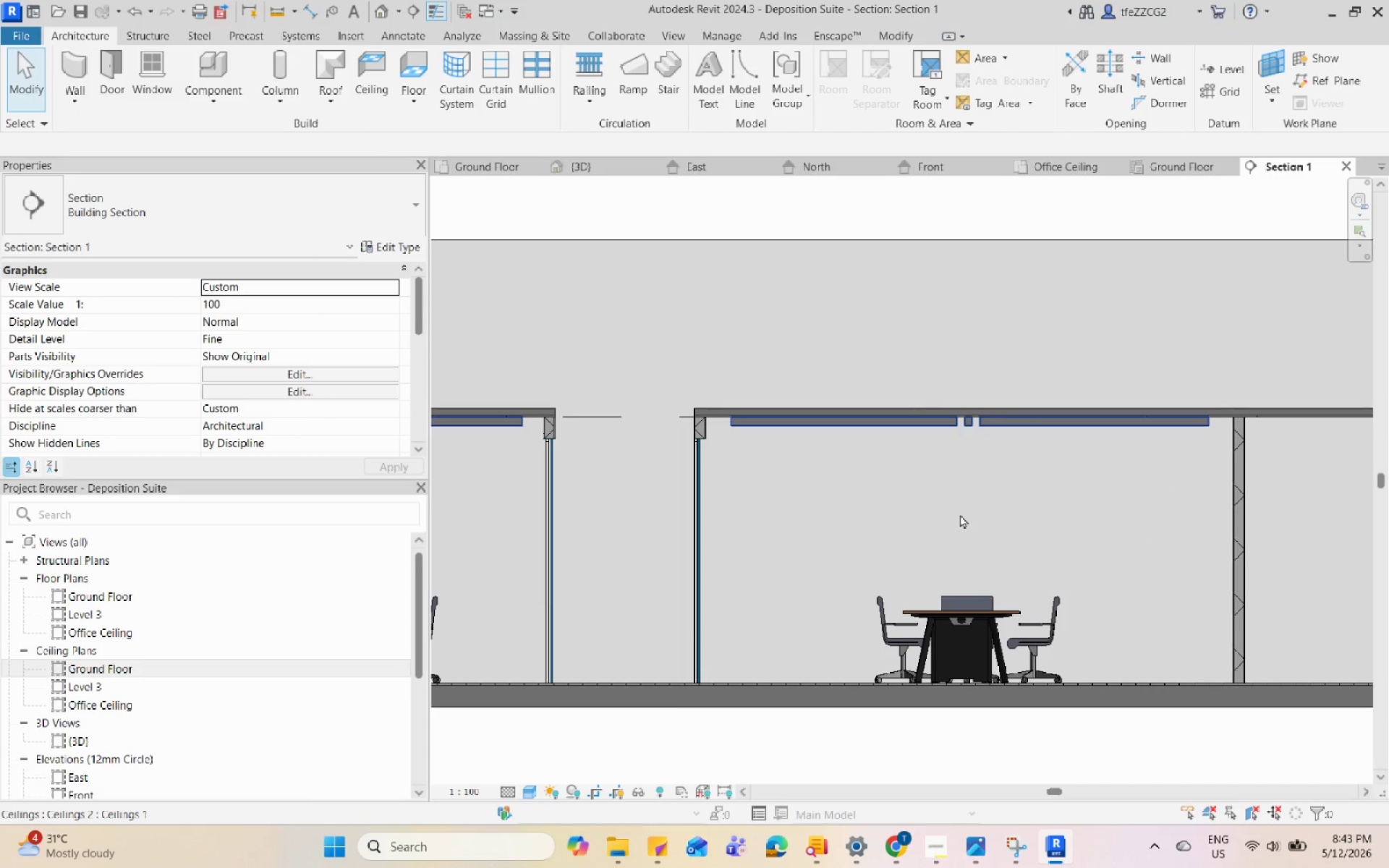 
key(C)
 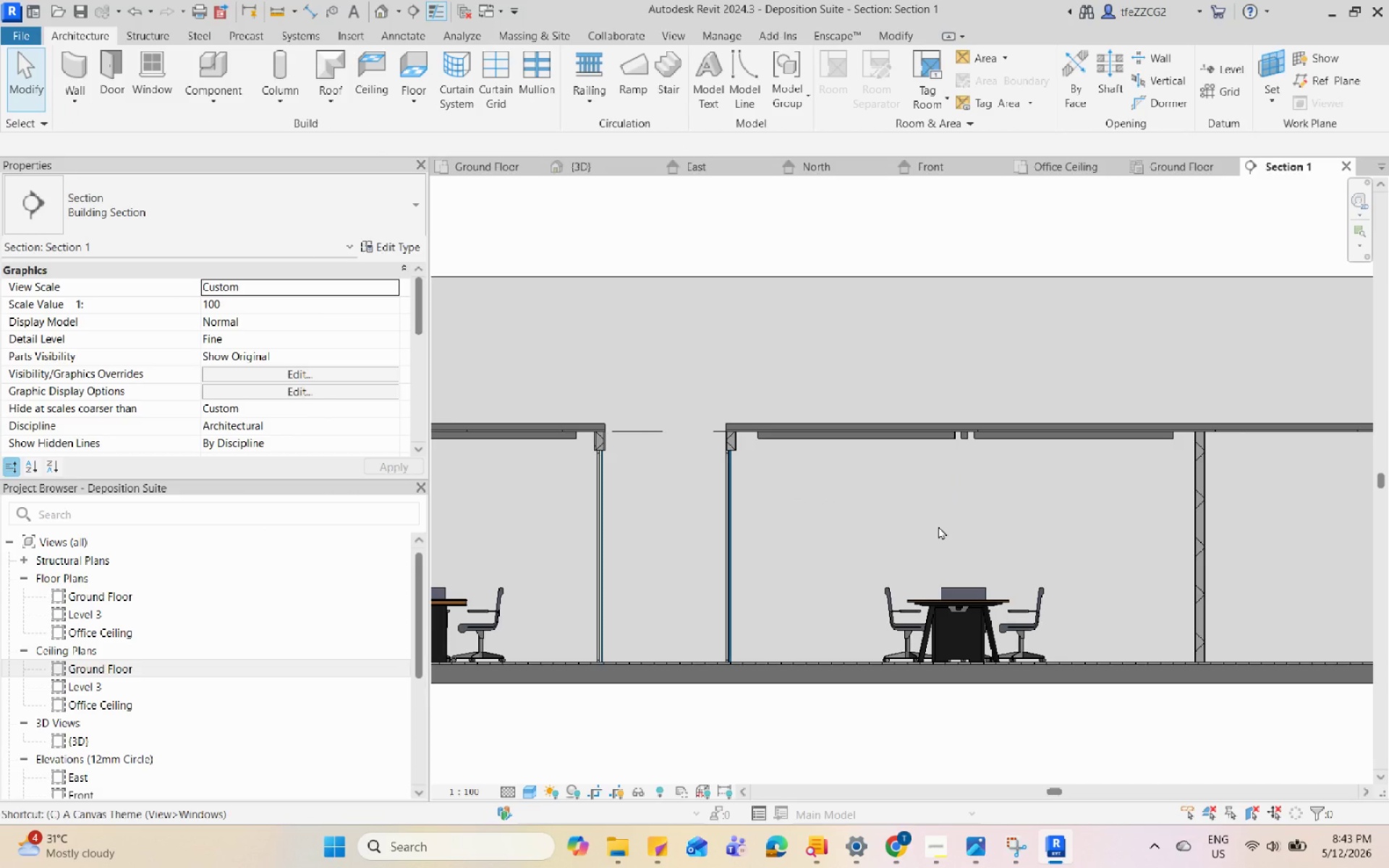 
scroll: coordinate [938, 526], scroll_direction: down, amount: 1.0
 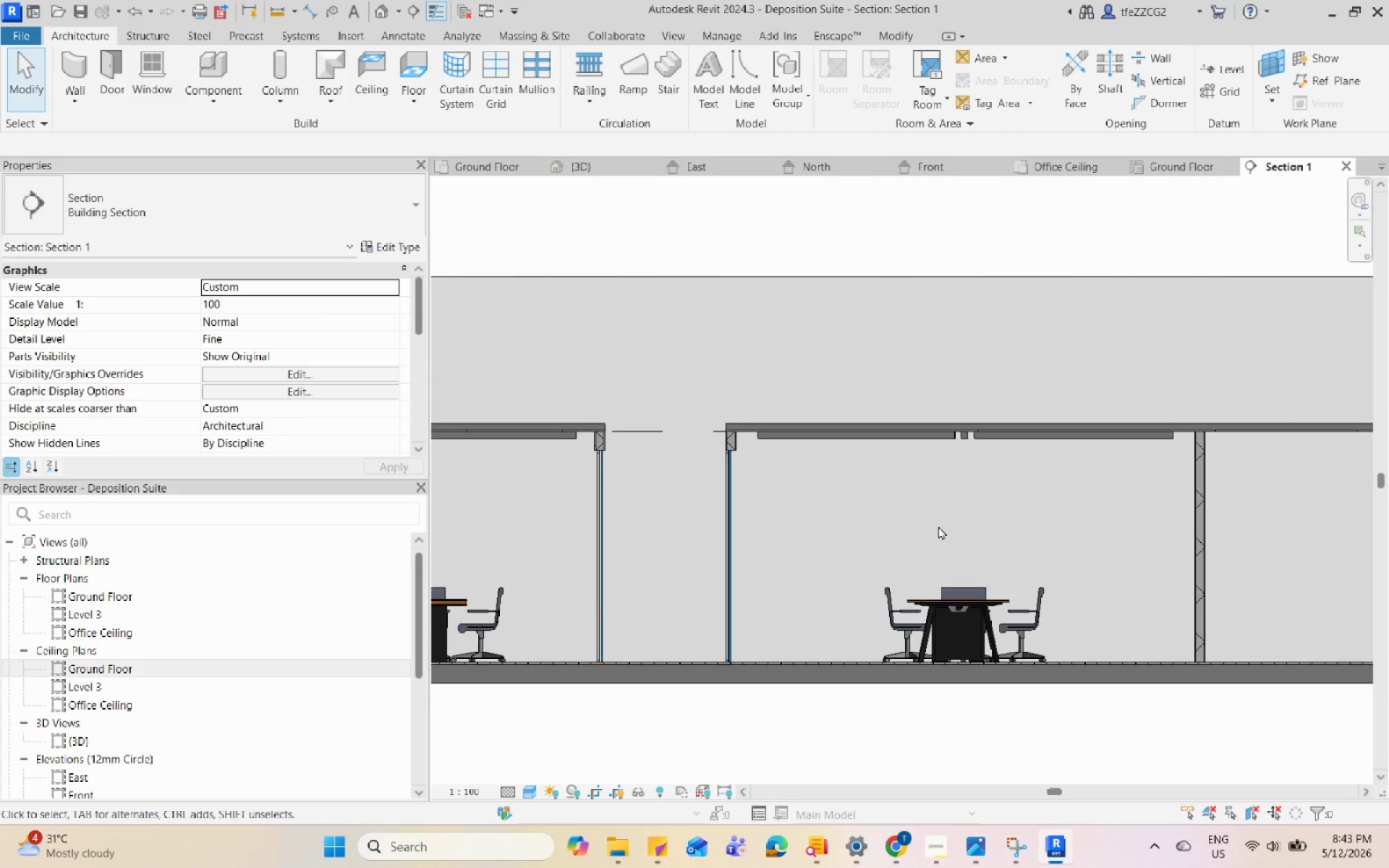 
key(M)
 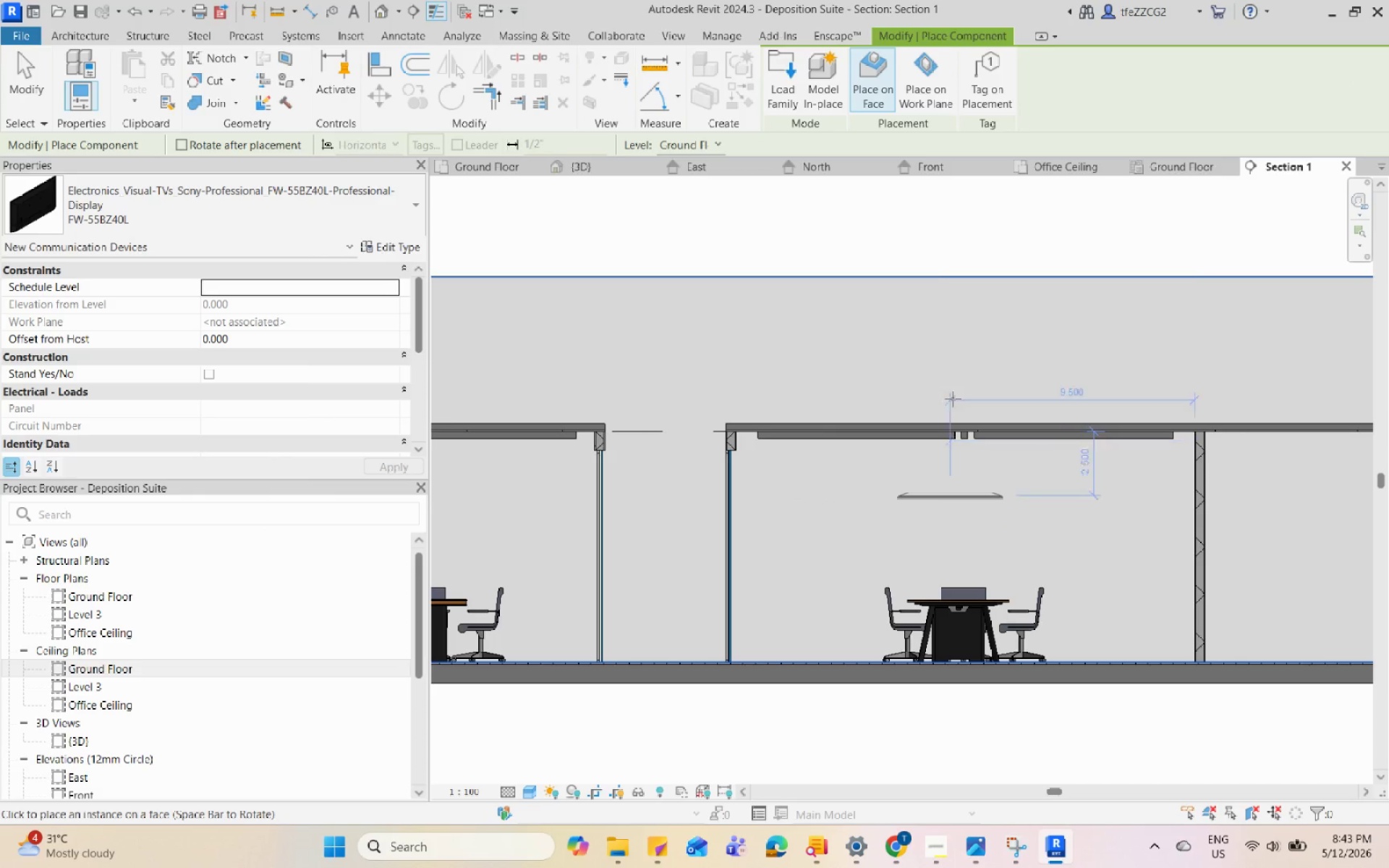 
mouse_move([913, 135])
 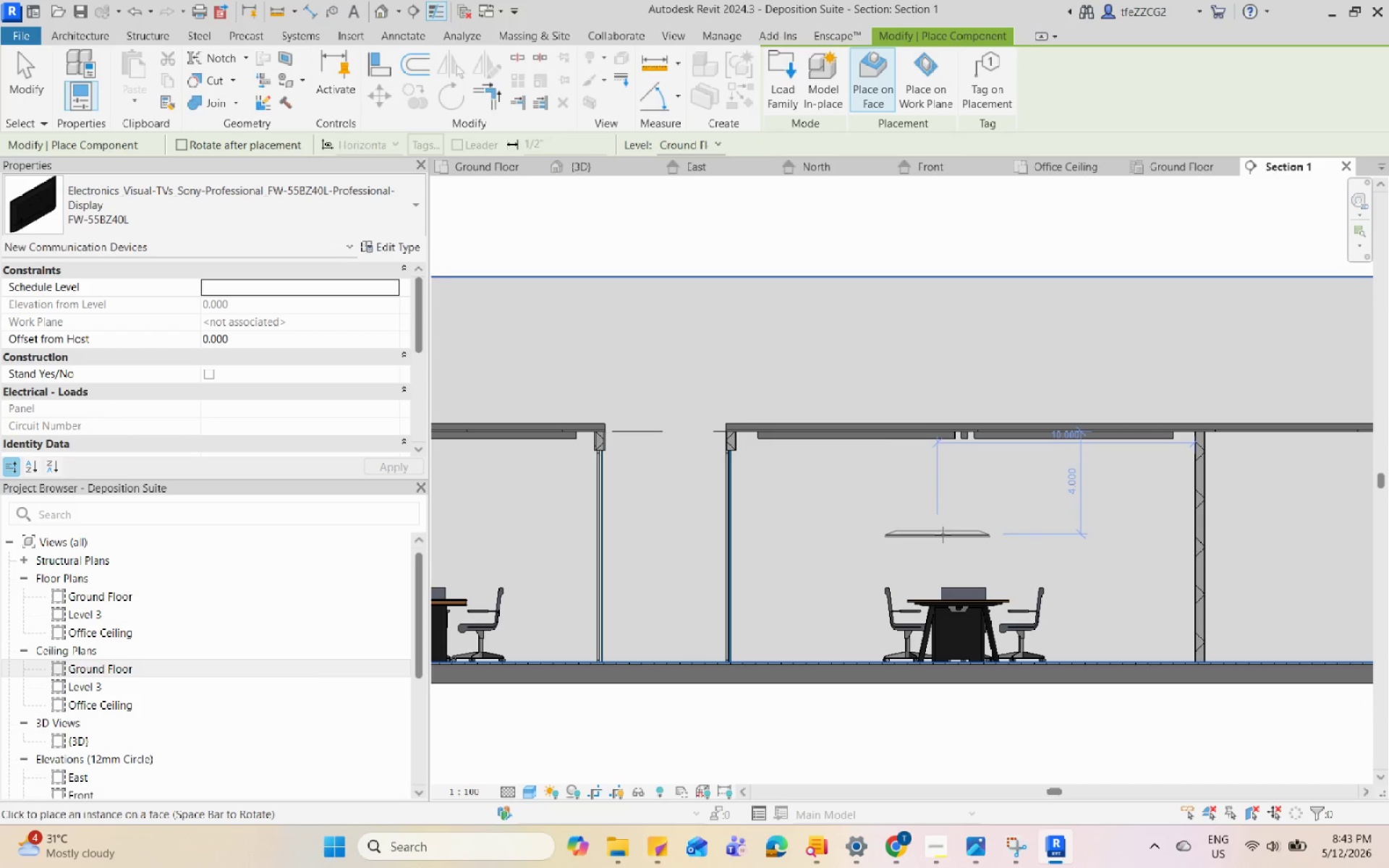 
left_click([922, 76])
 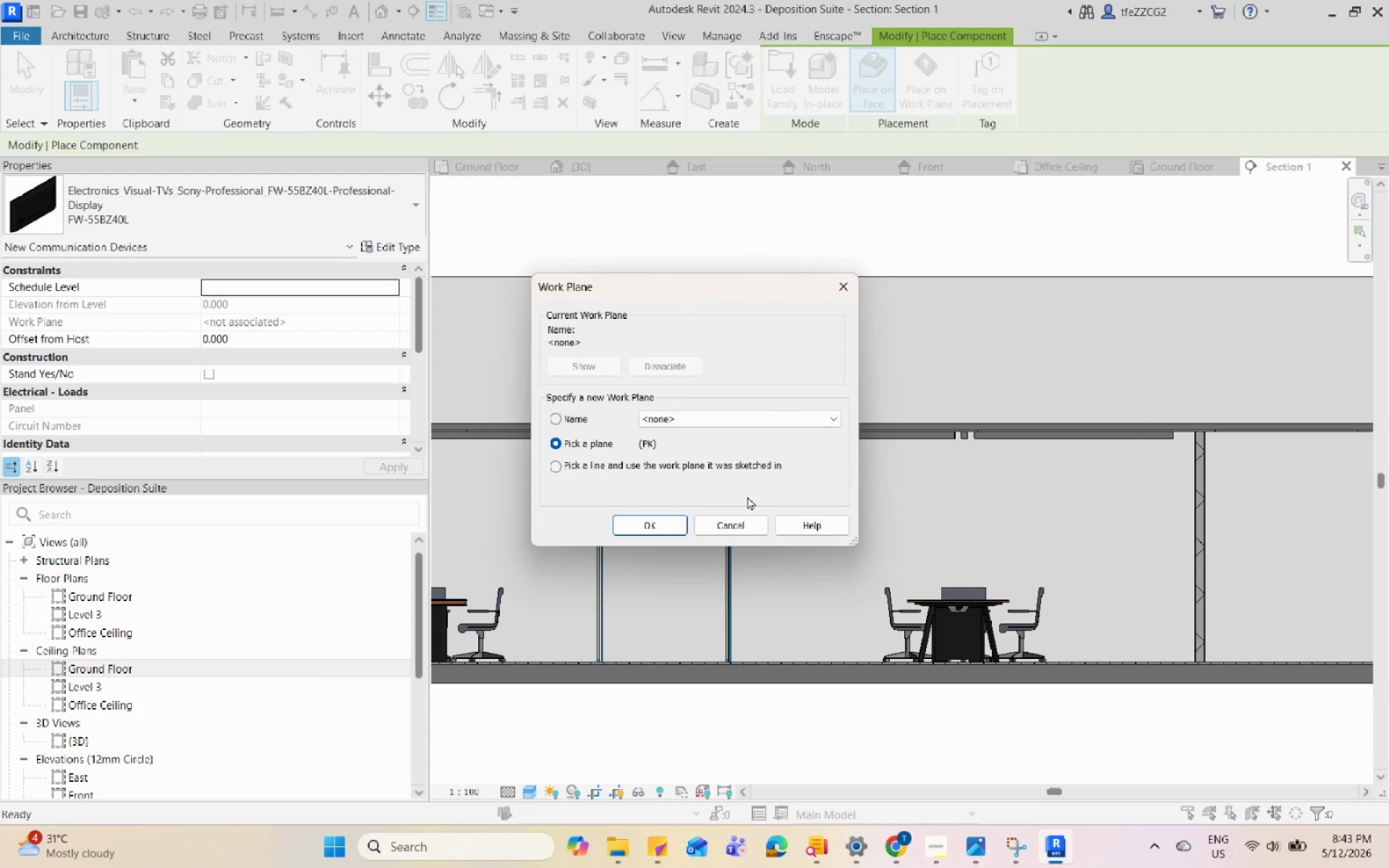 
left_click([627, 519])
 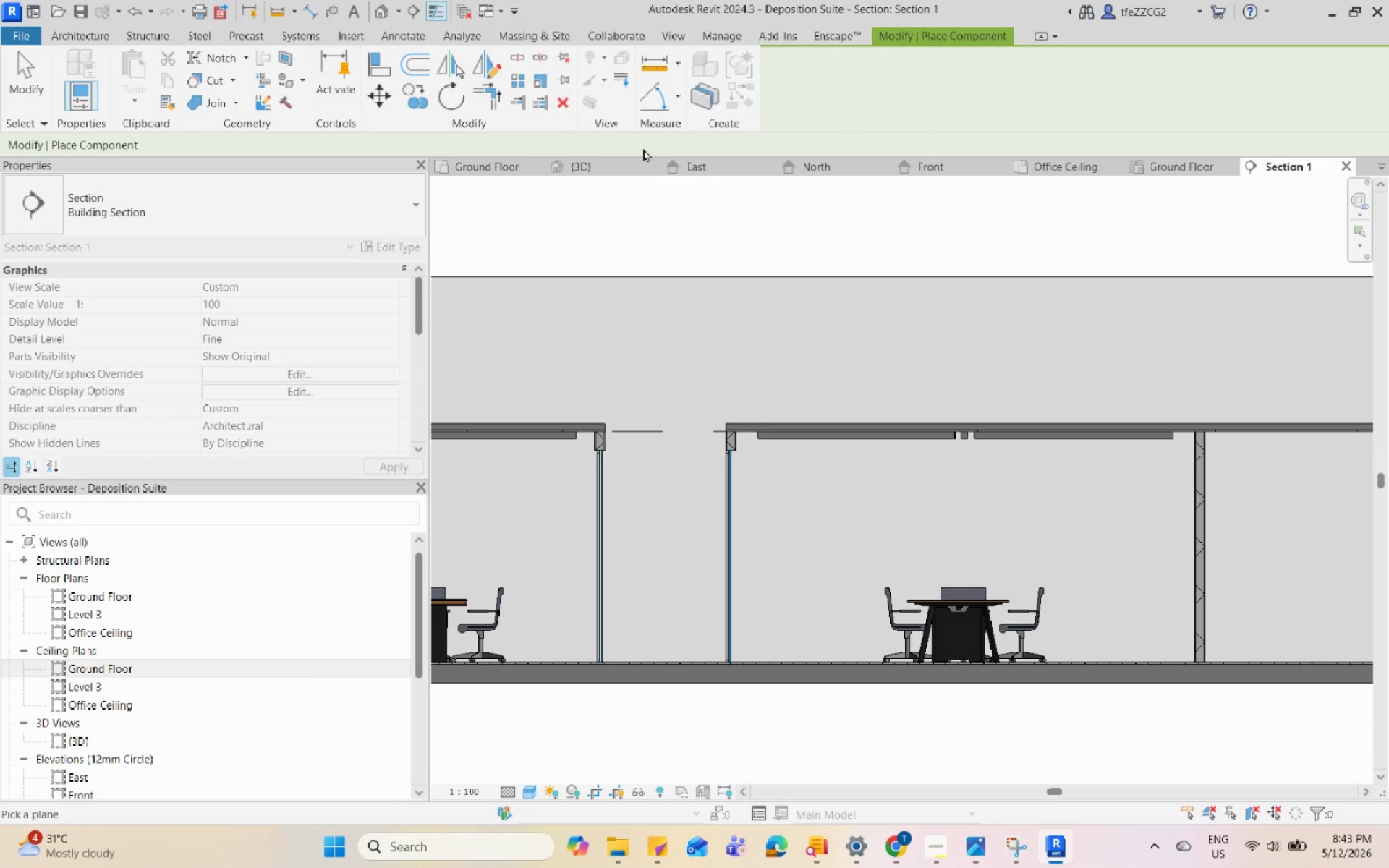 
left_click([577, 157])
 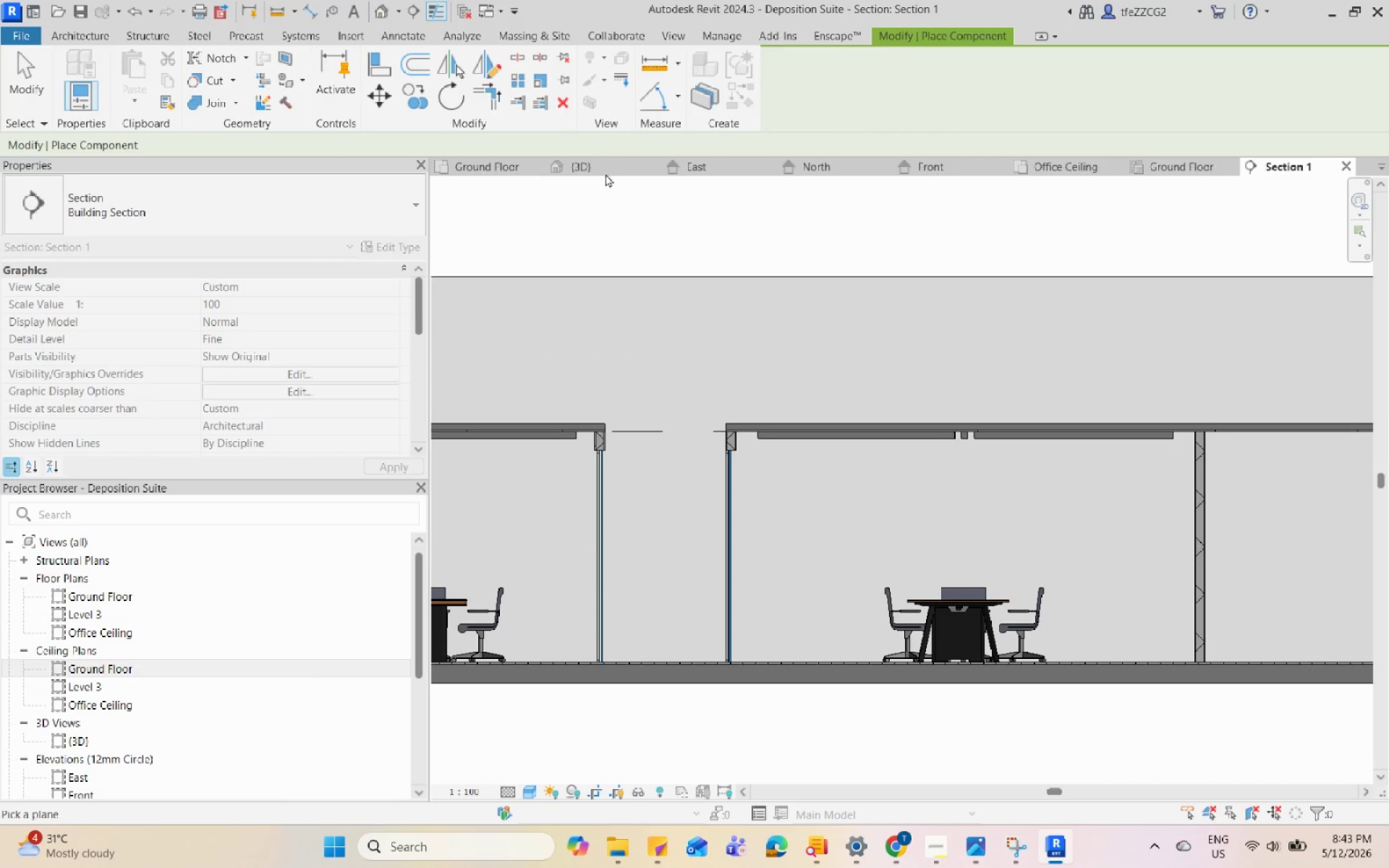 
left_click([600, 170])
 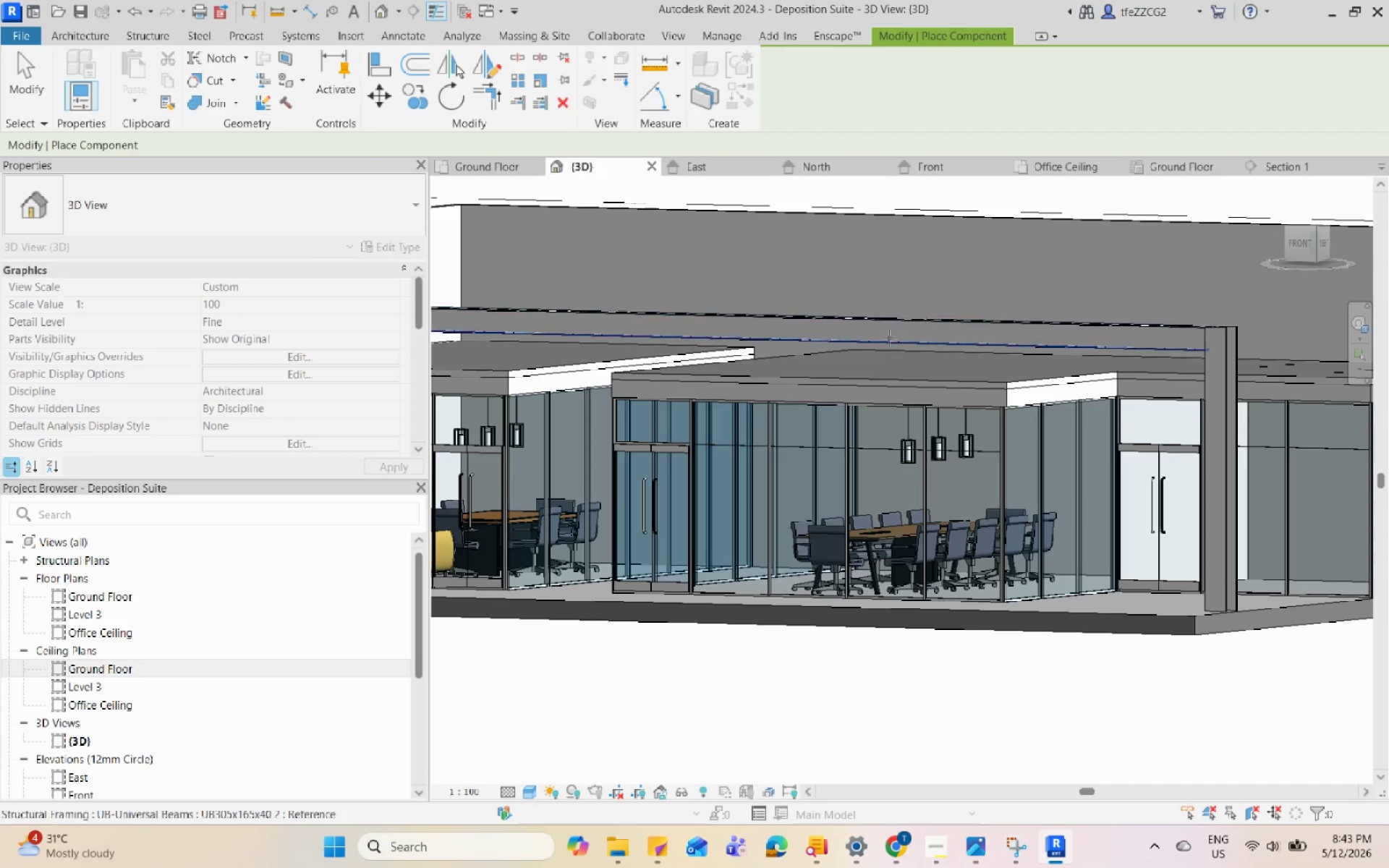 
hold_key(key=ShiftLeft, duration=0.62)
 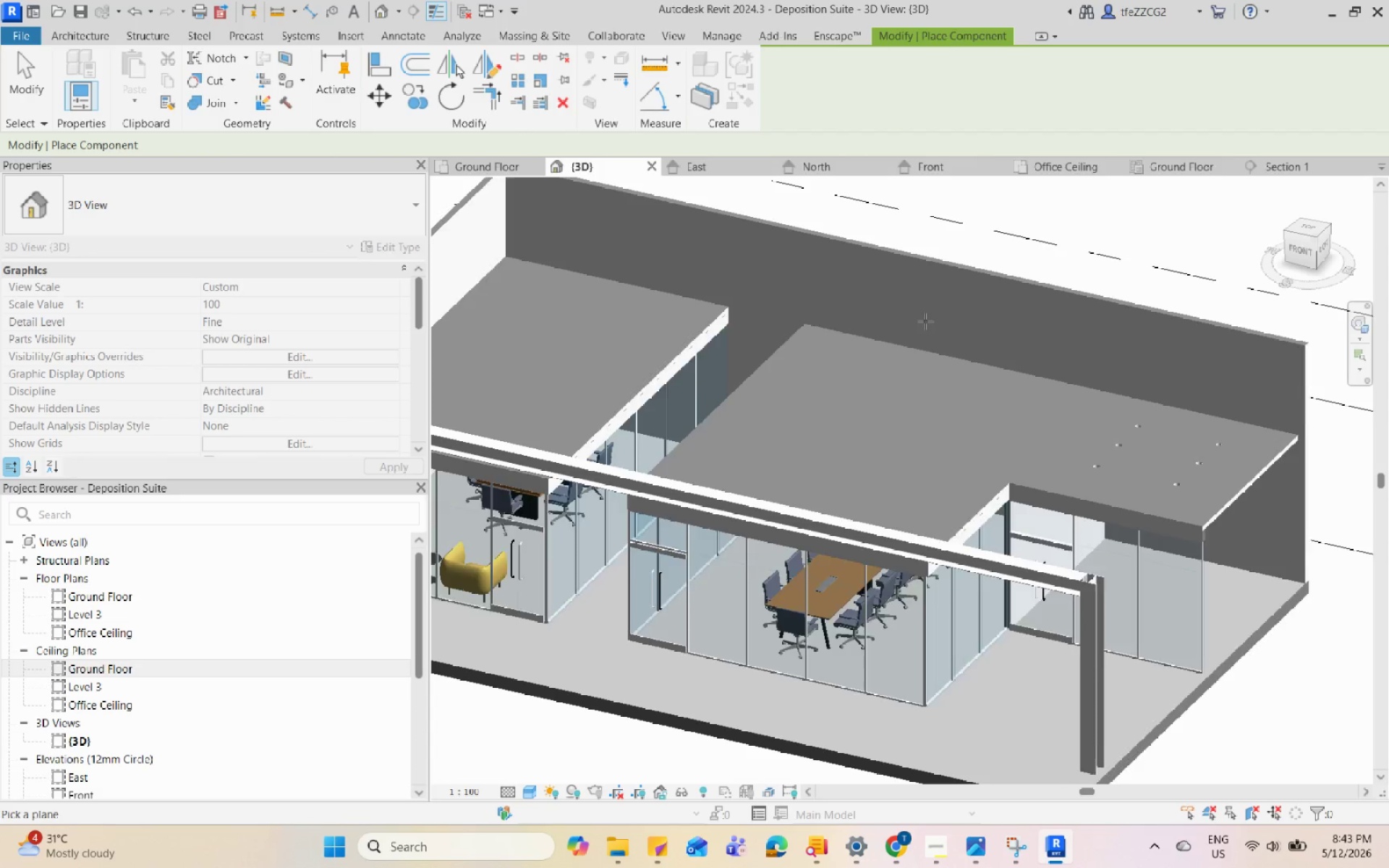 
scroll: coordinate [919, 356], scroll_direction: up, amount: 3.0
 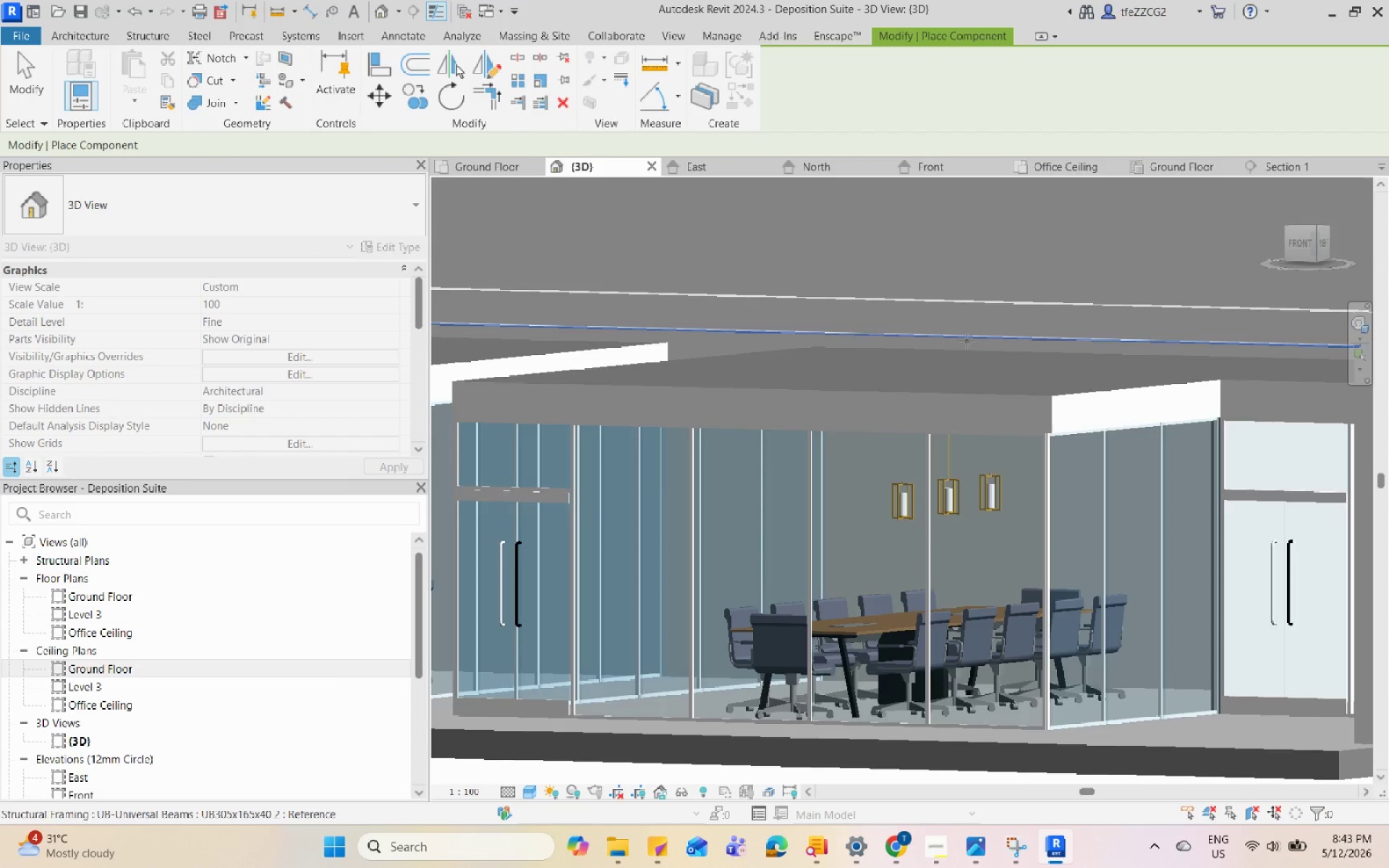 
scroll: coordinate [798, 490], scroll_direction: down, amount: 4.0
 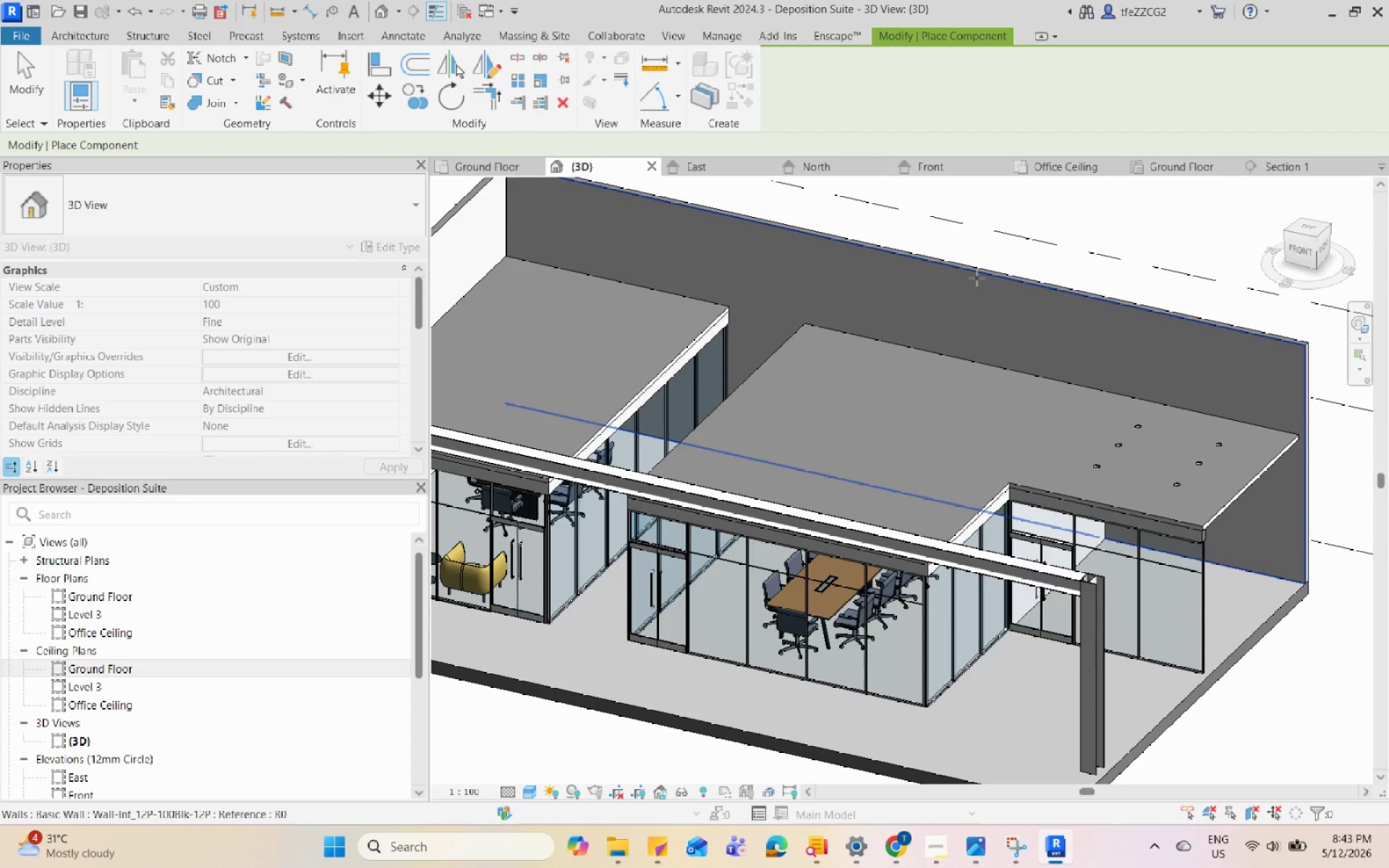 
left_click([977, 278])
 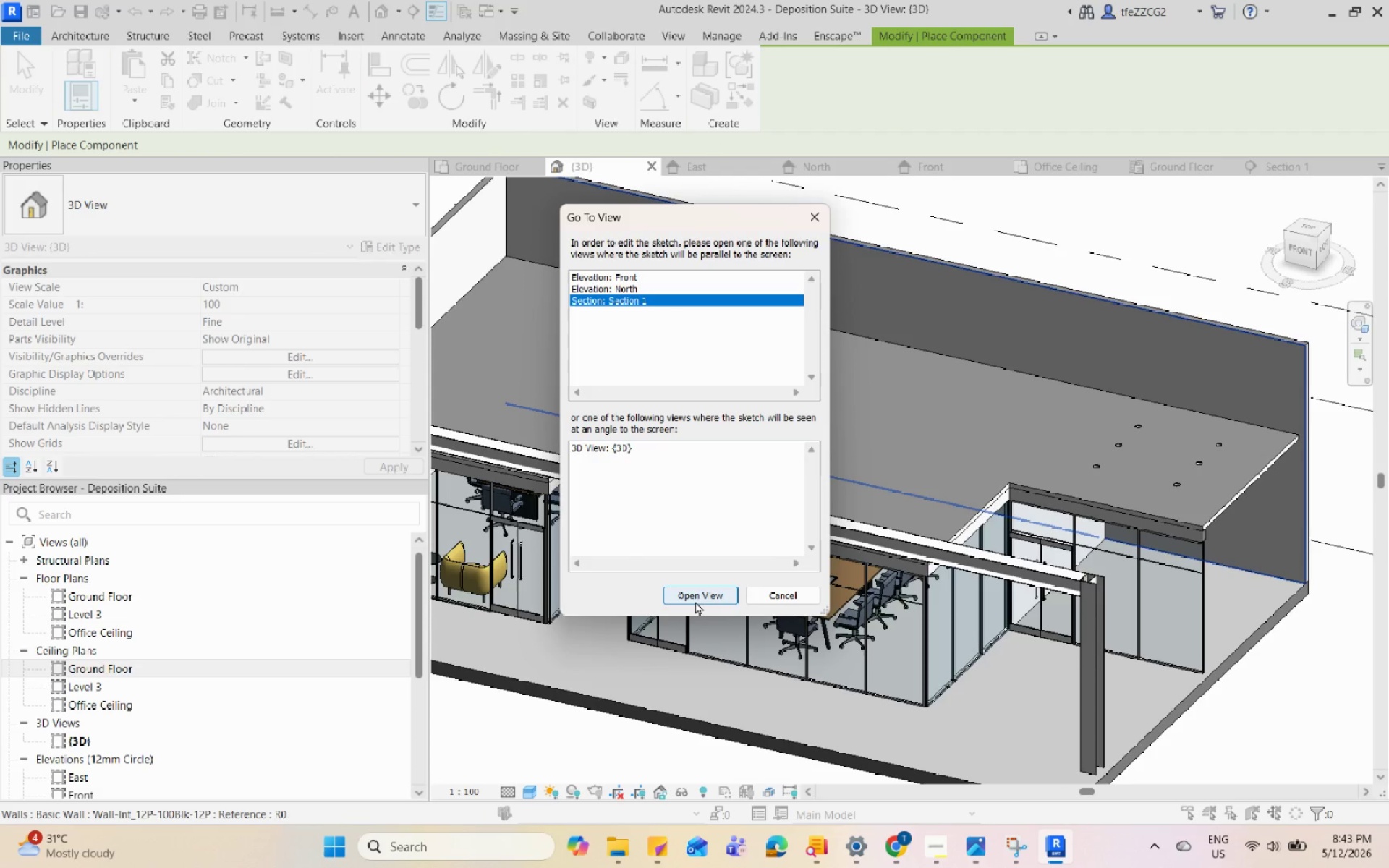 
left_click([695, 601])
 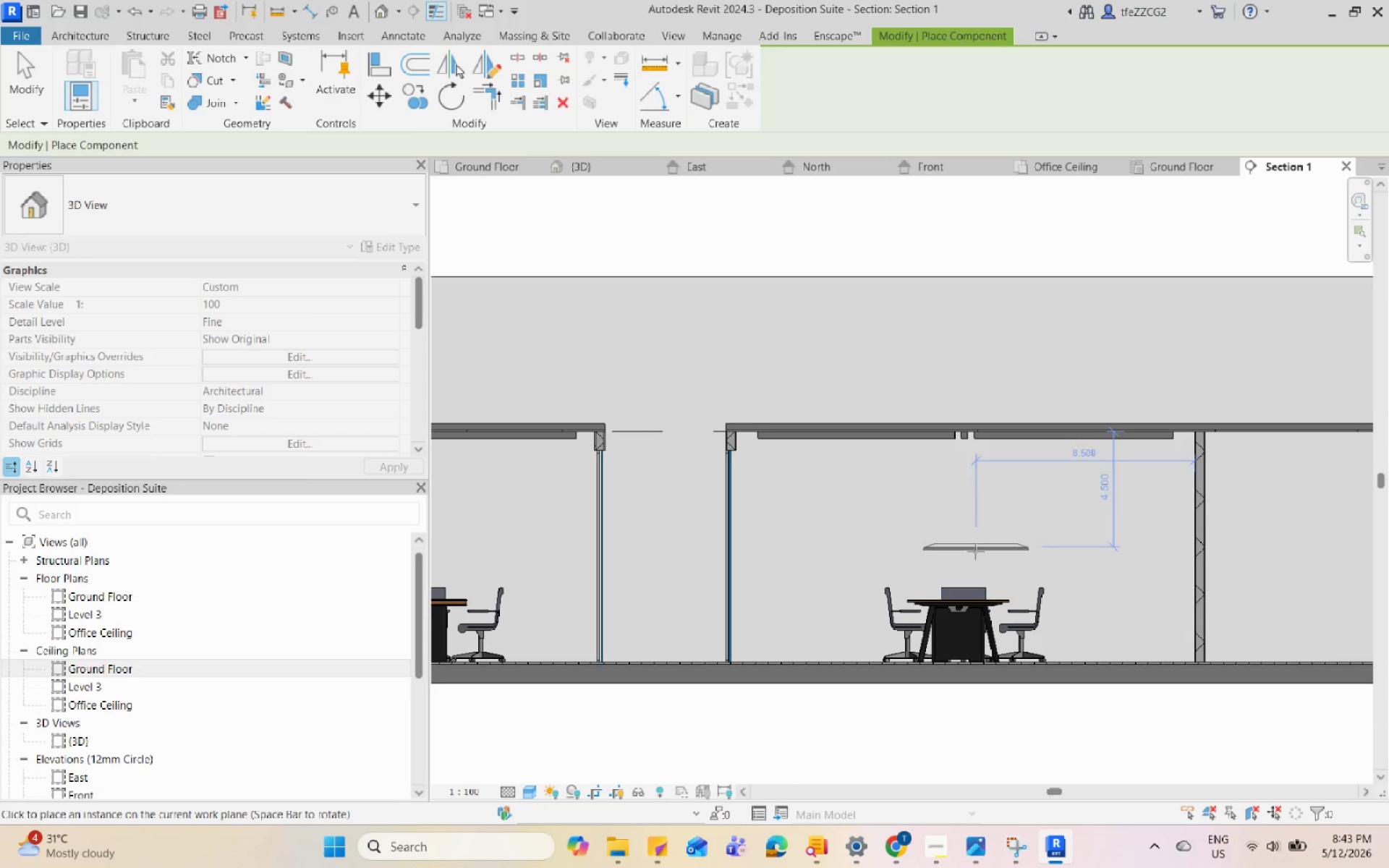 
key(Space)
 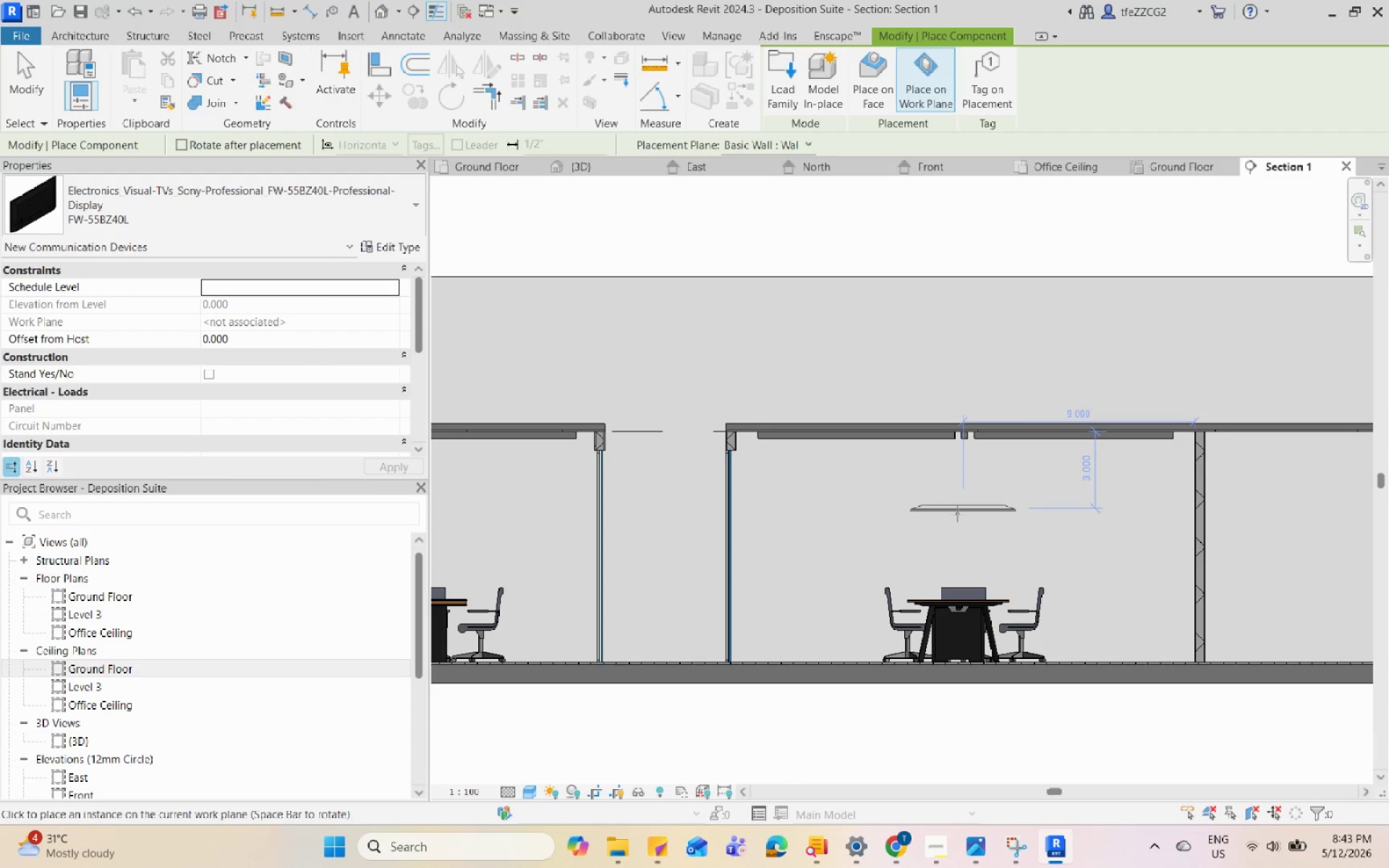 
key(Space)
 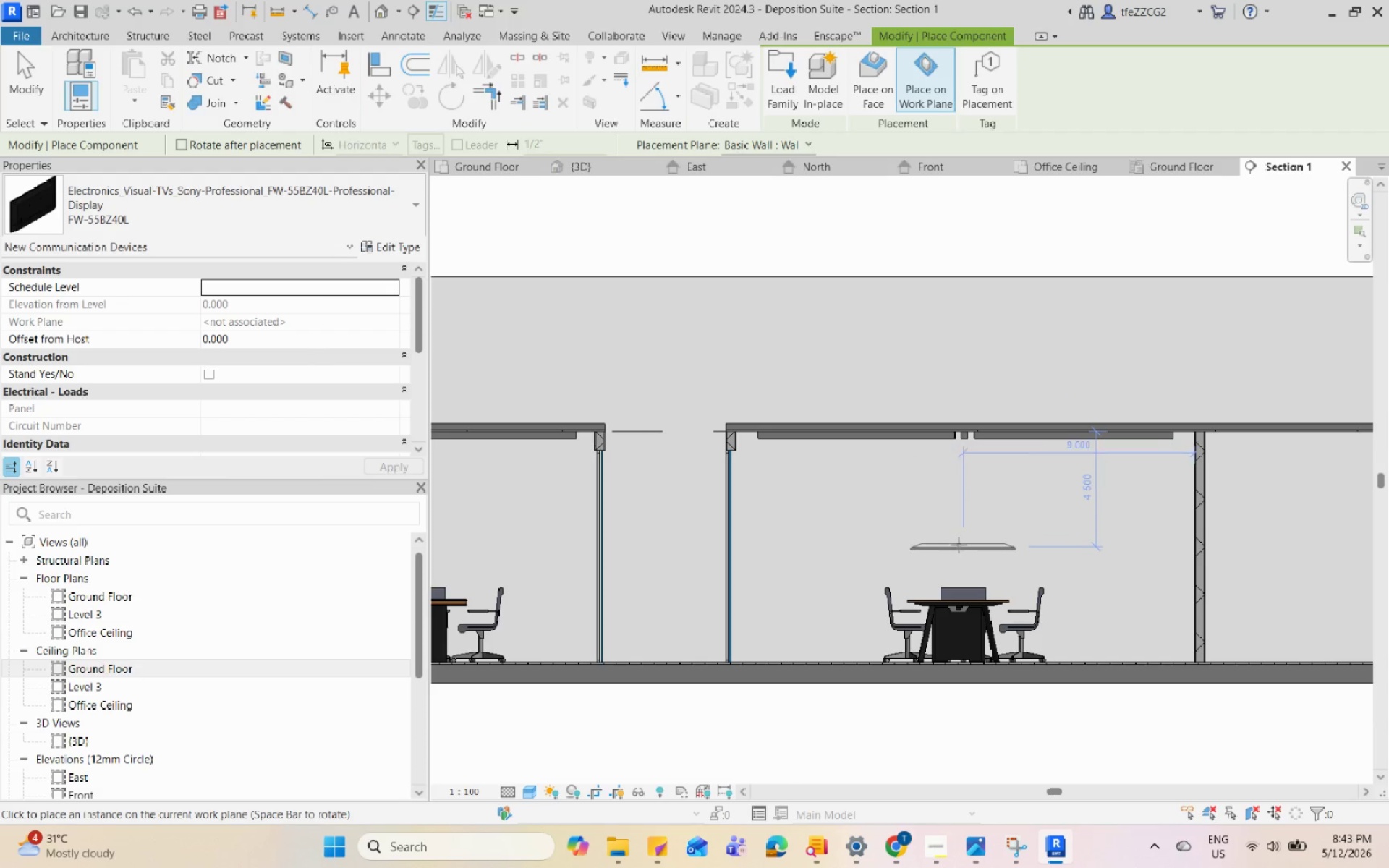 
left_click([959, 545])
 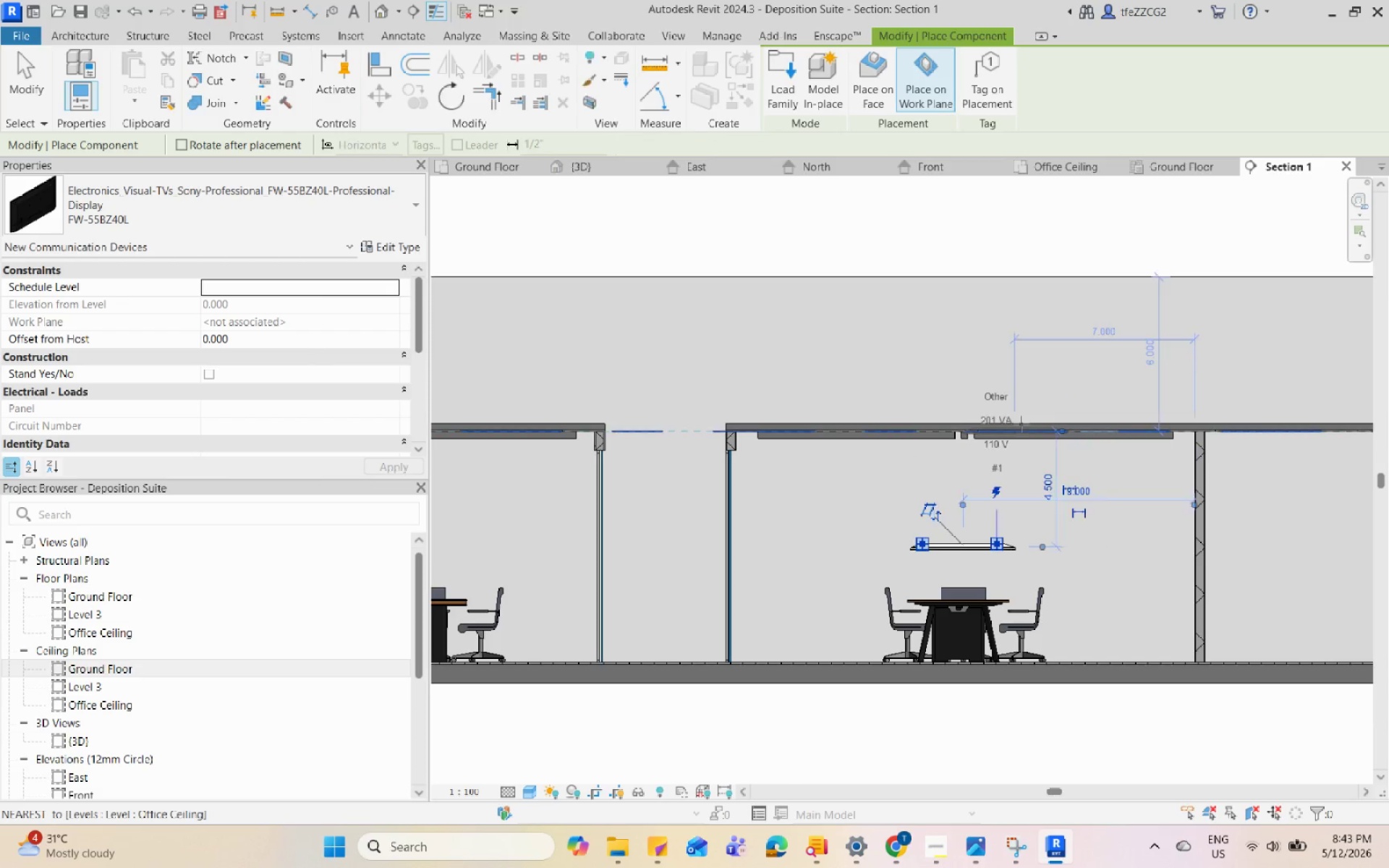 
key(Escape)
 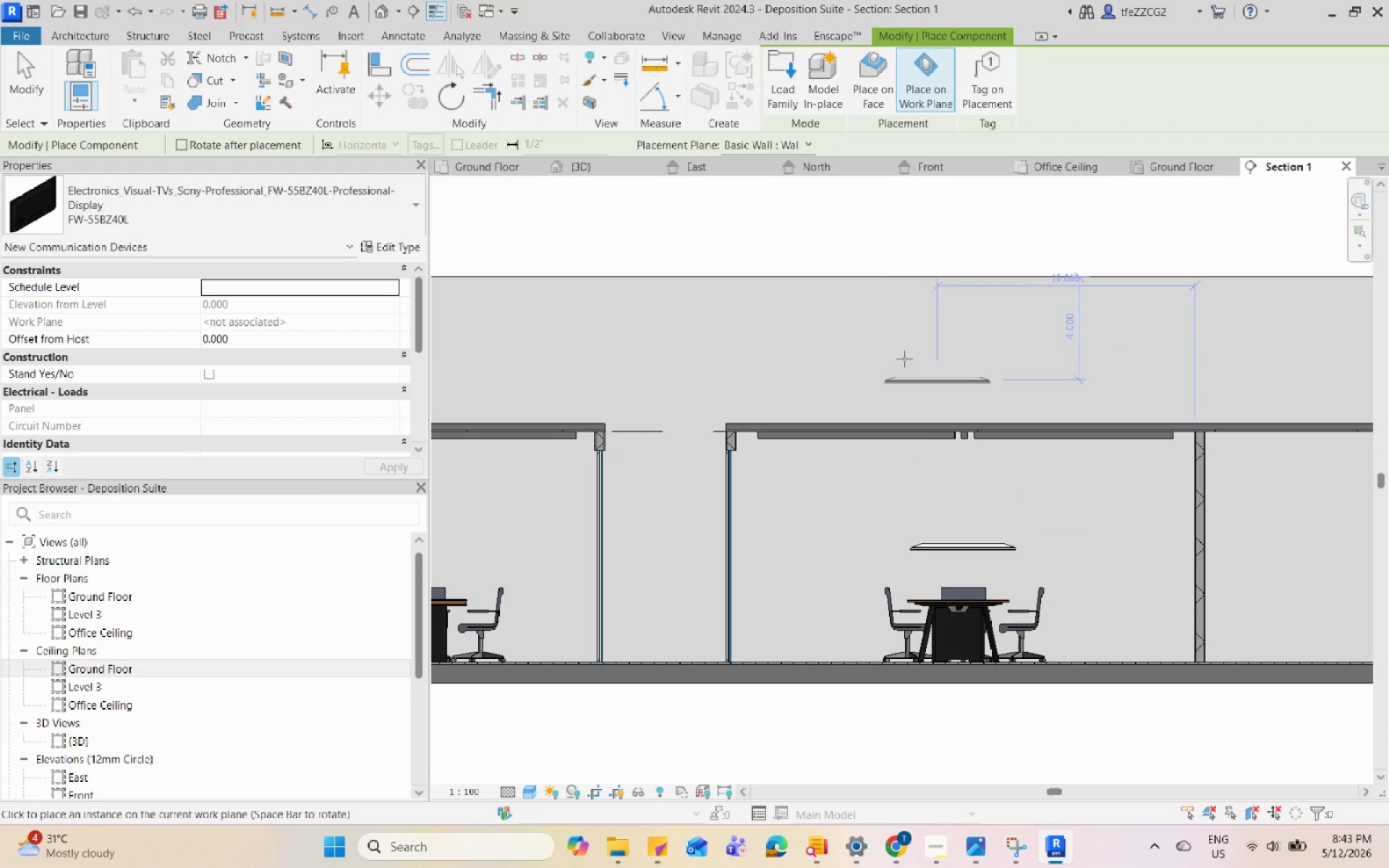 
key(Escape)
 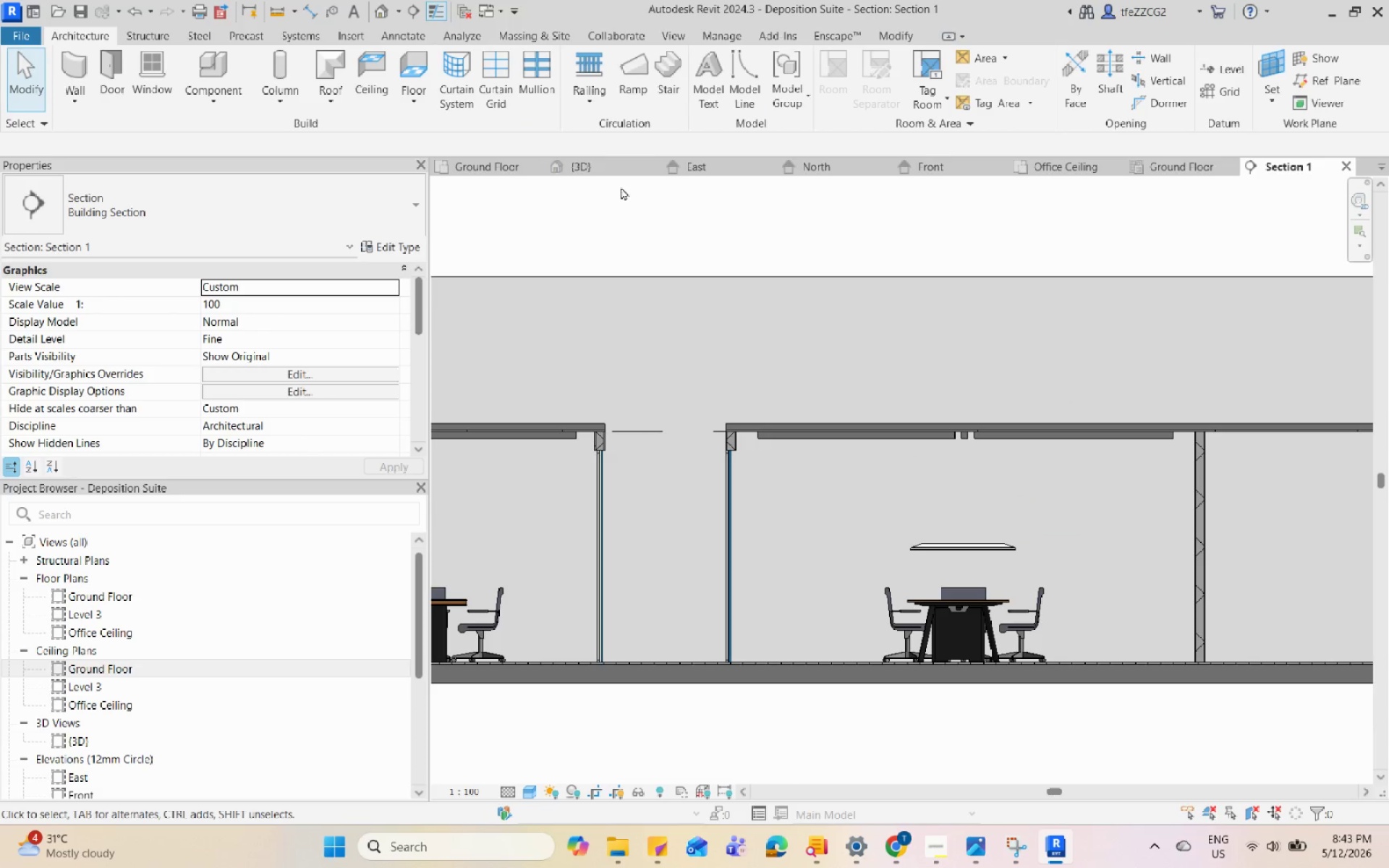 
left_click([601, 171])
 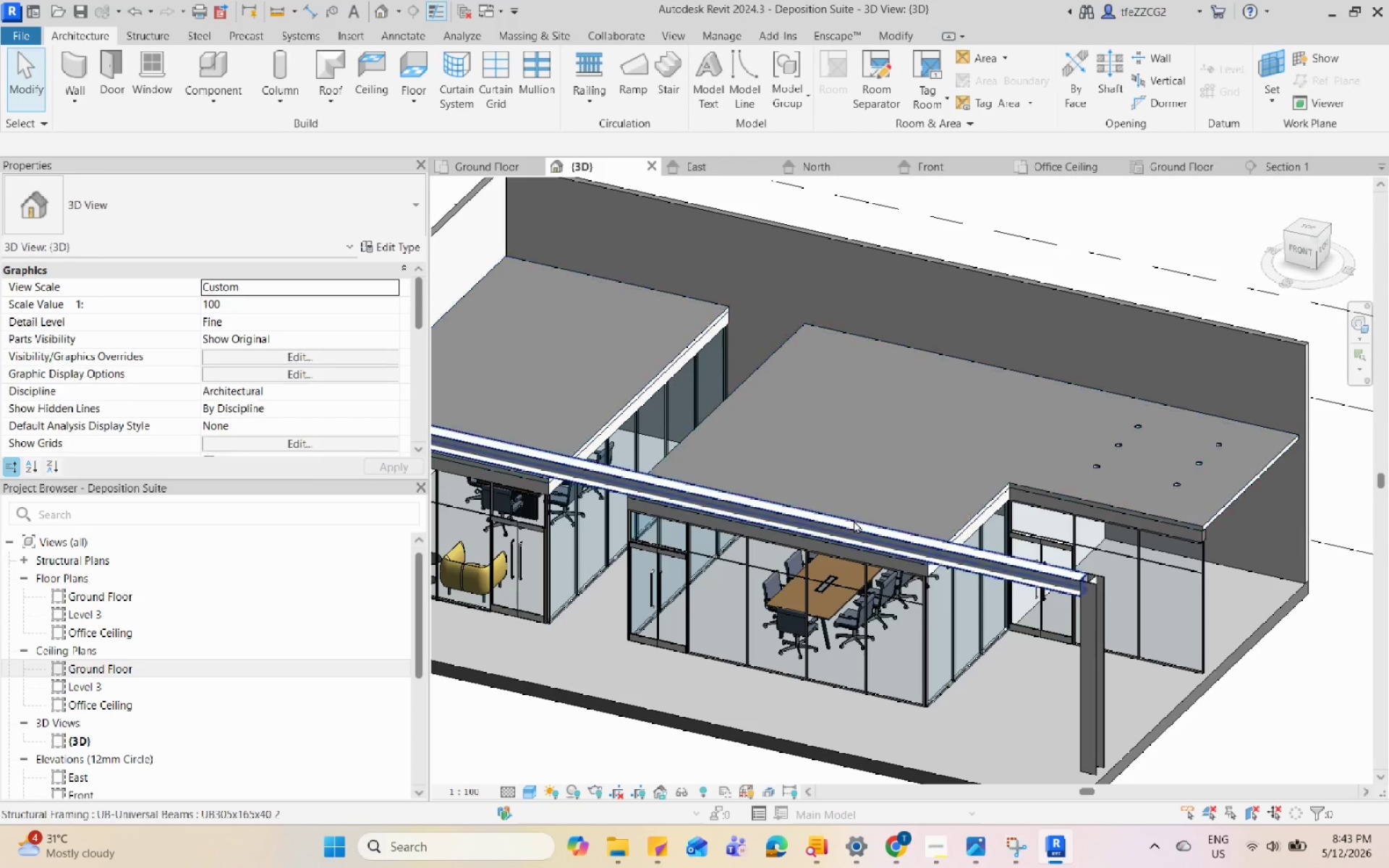 
hold_key(key=ShiftLeft, duration=1.17)
 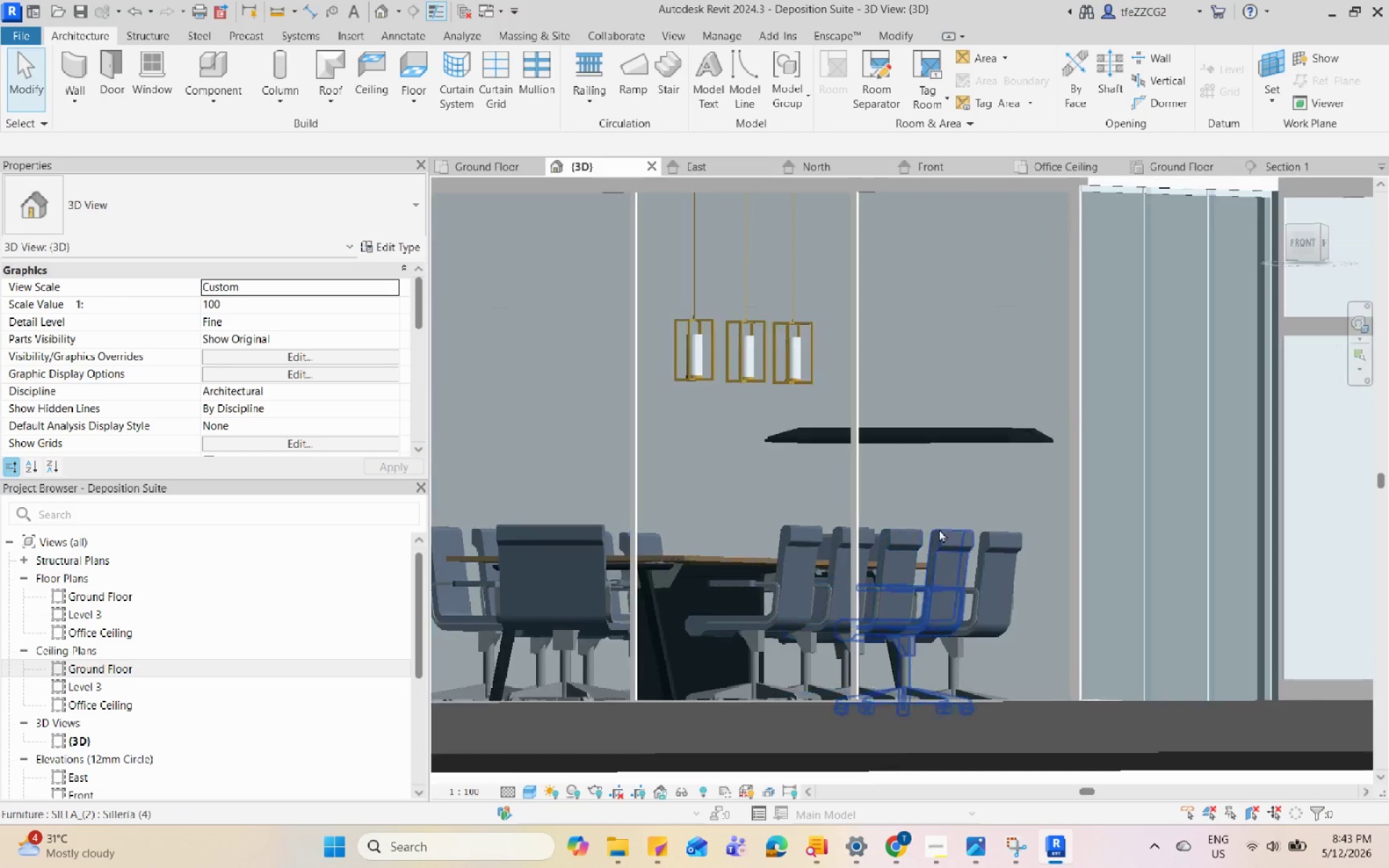 
left_click([1024, 397])
 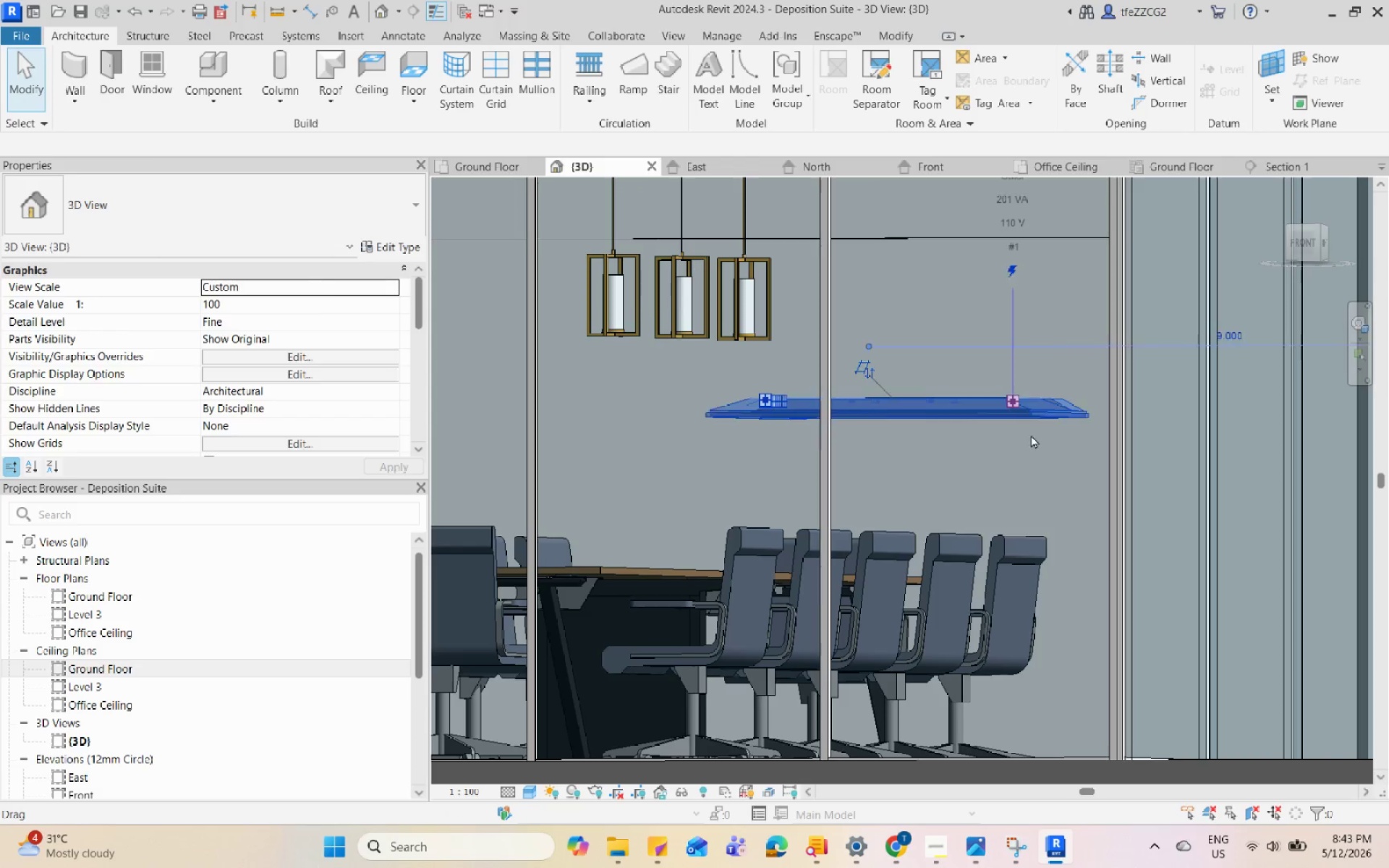 
scroll: coordinate [946, 519], scroll_direction: up, amount: 12.0
 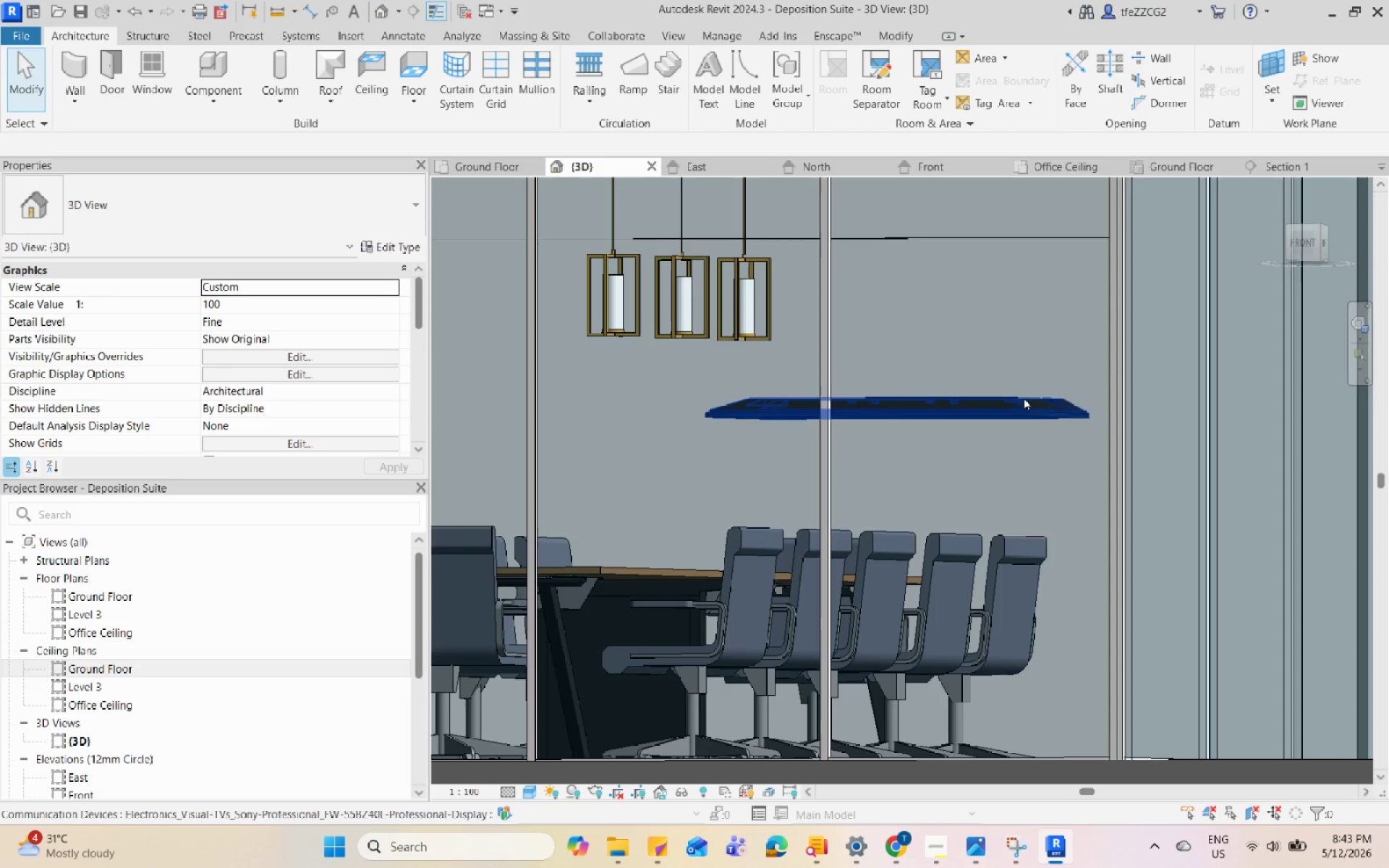 
hold_key(key=ShiftLeft, duration=1.09)
 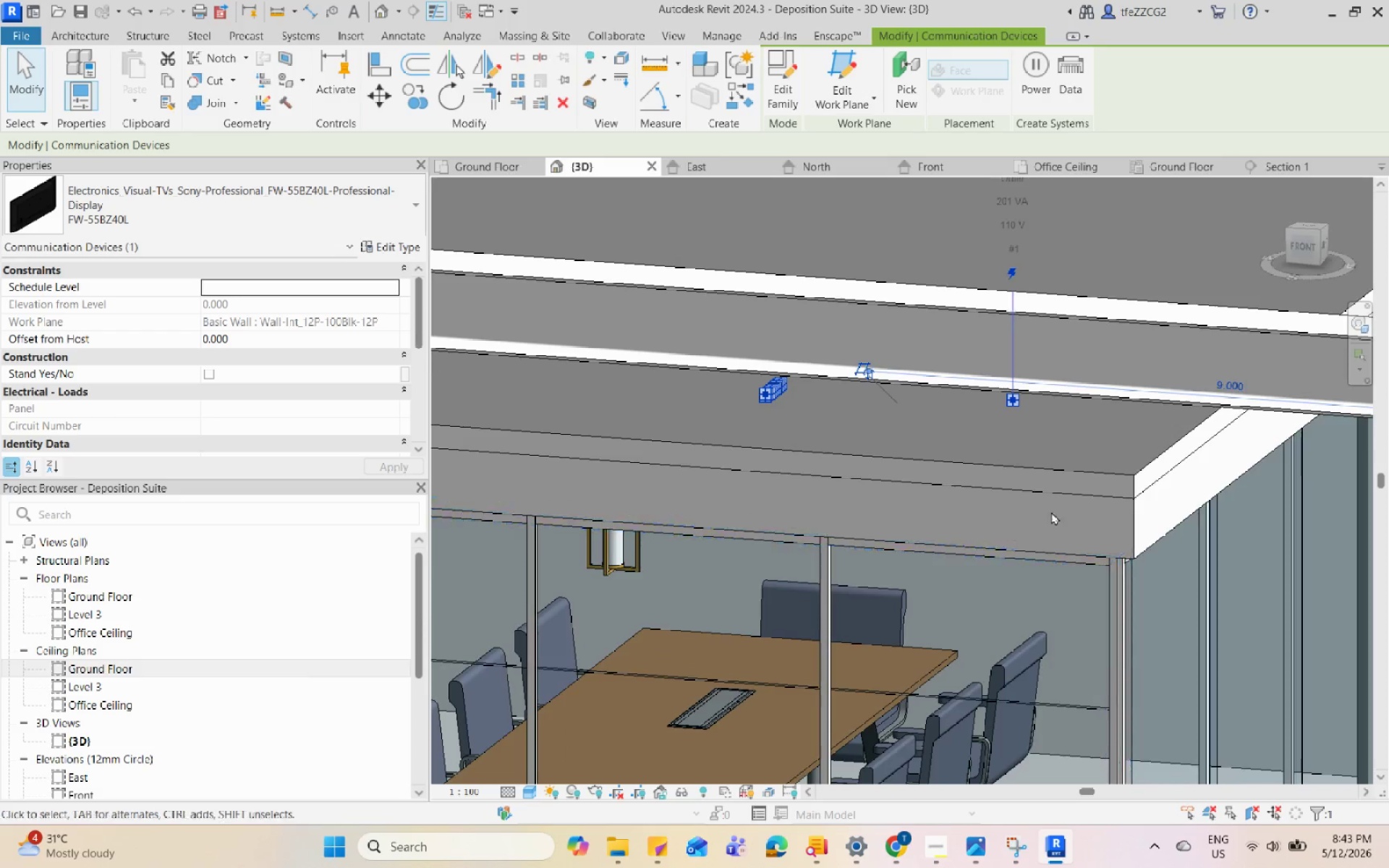 
type(sw)
 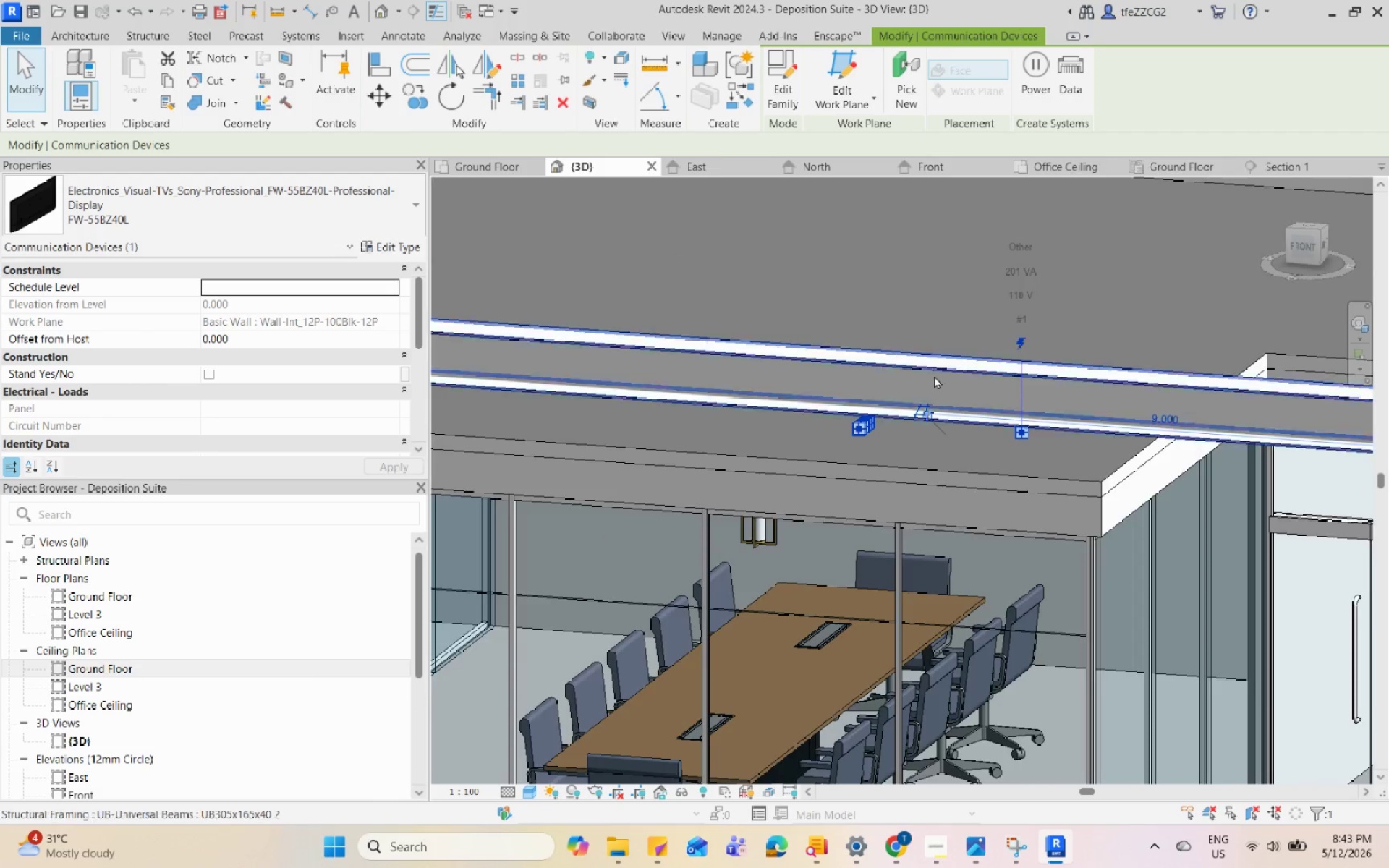 
scroll: coordinate [934, 375], scroll_direction: down, amount: 9.0
 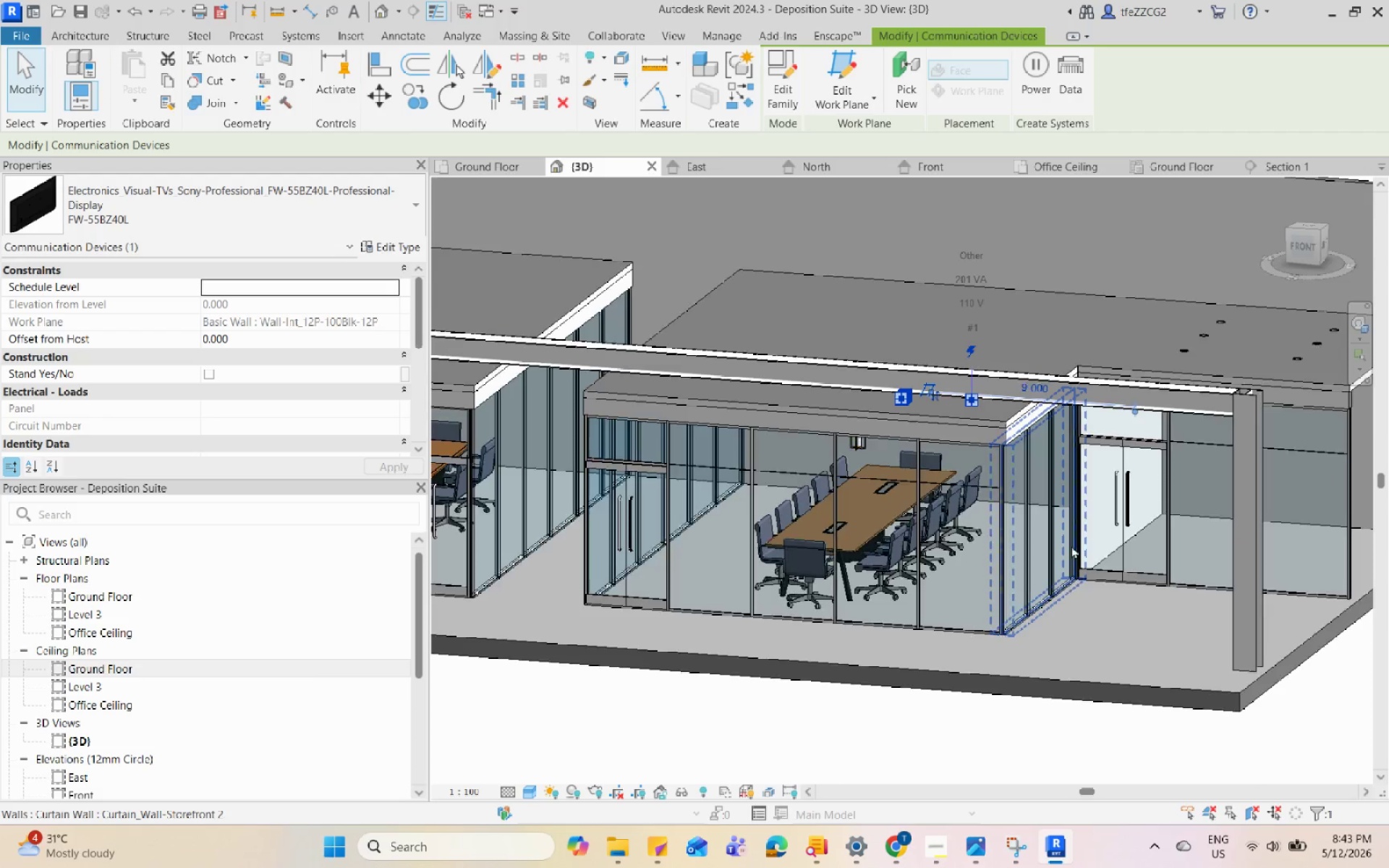 
hold_key(key=ShiftLeft, duration=0.72)
 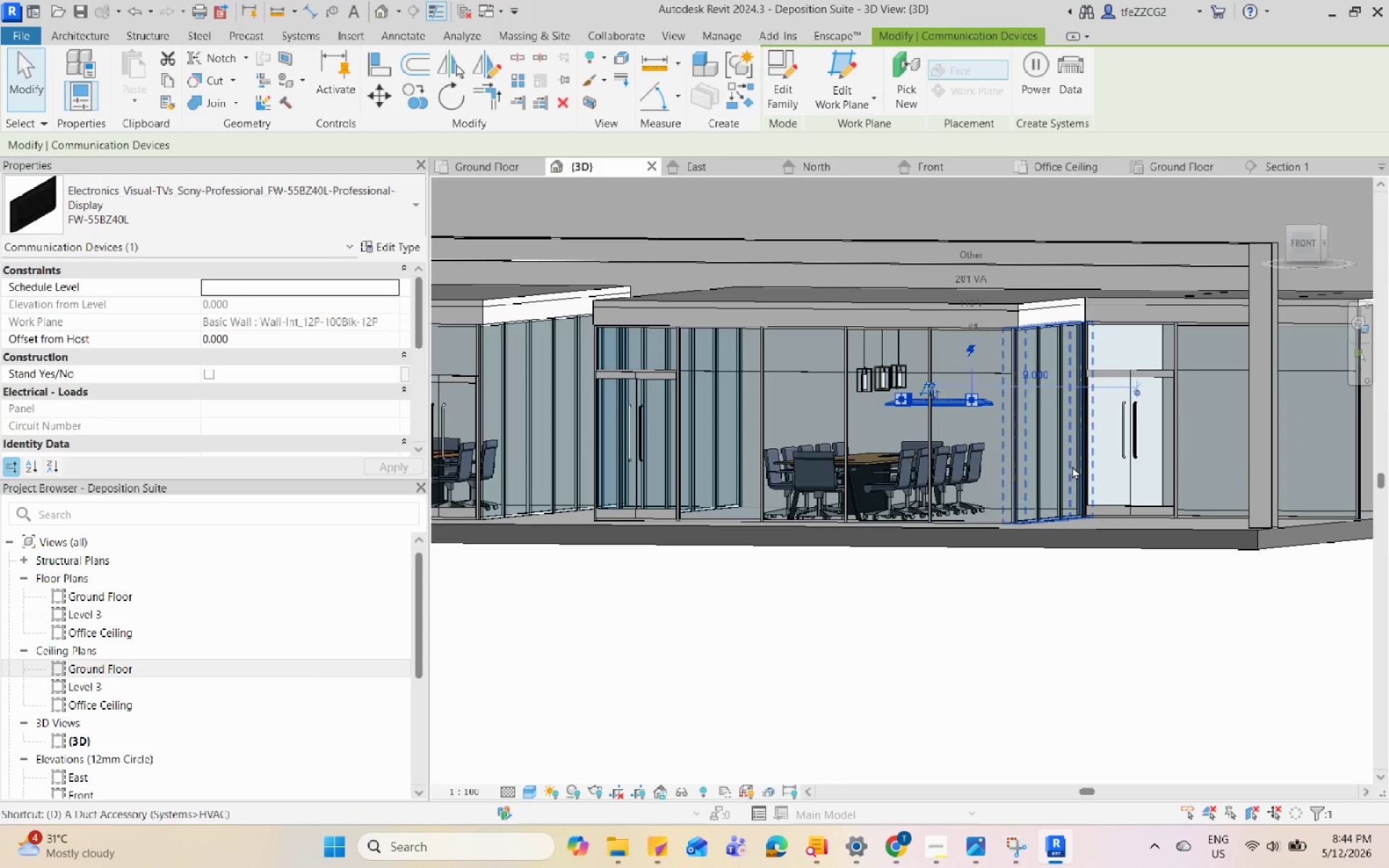 
type(decm)
 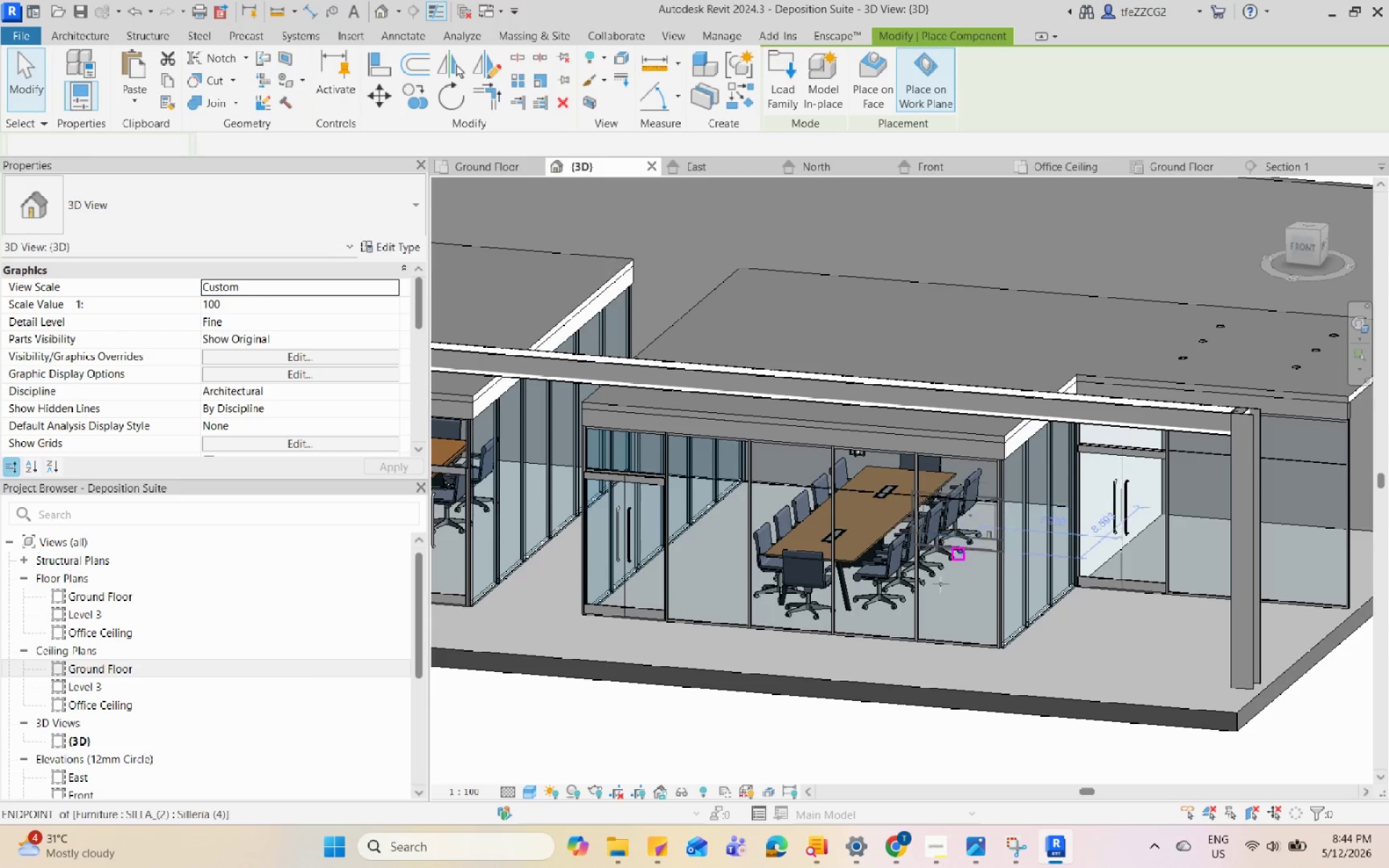 
hold_key(key=ShiftLeft, duration=0.91)
 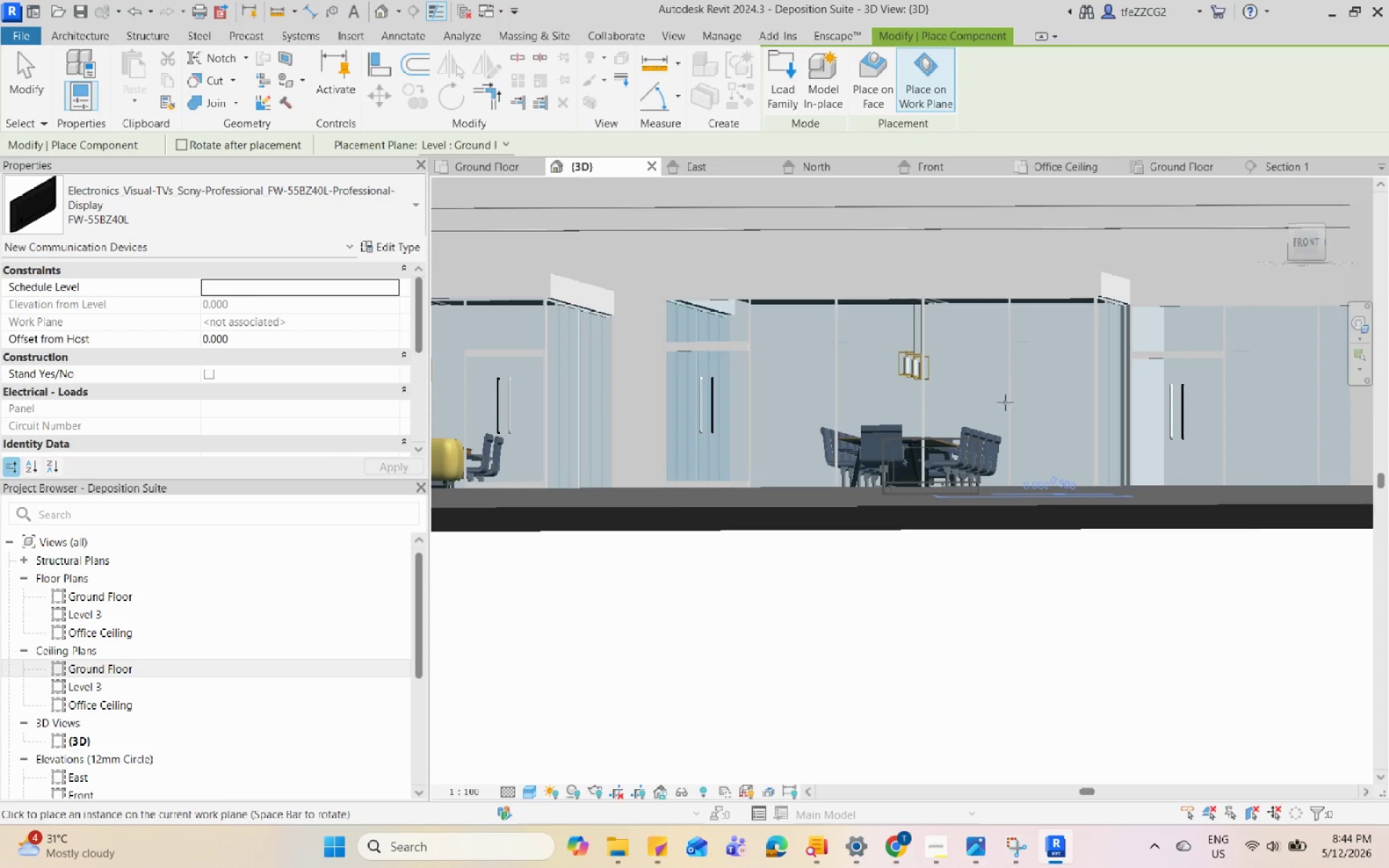 
hold_key(key=ShiftLeft, duration=0.5)
 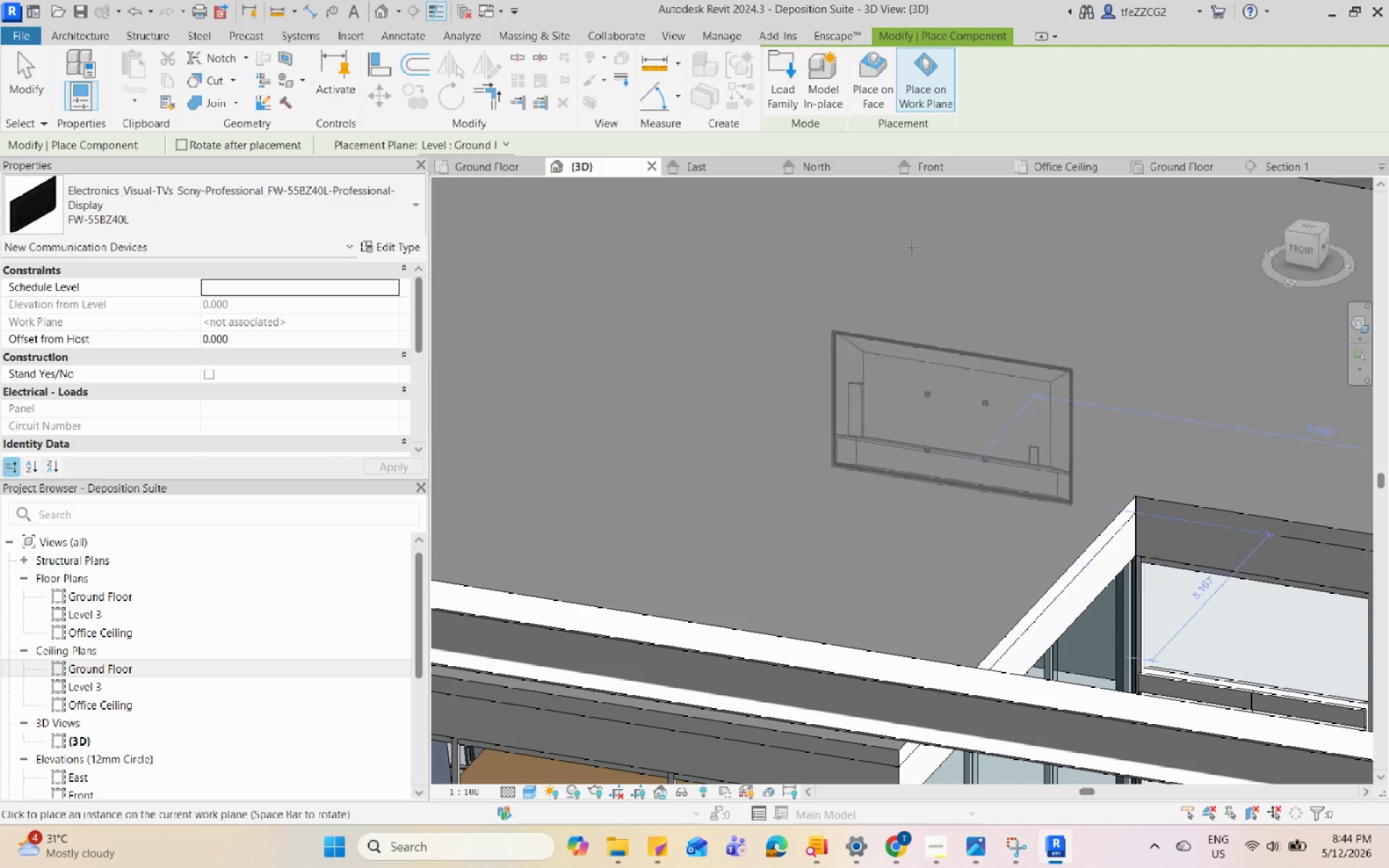 
scroll: coordinate [998, 391], scroll_direction: up, amount: 7.0
 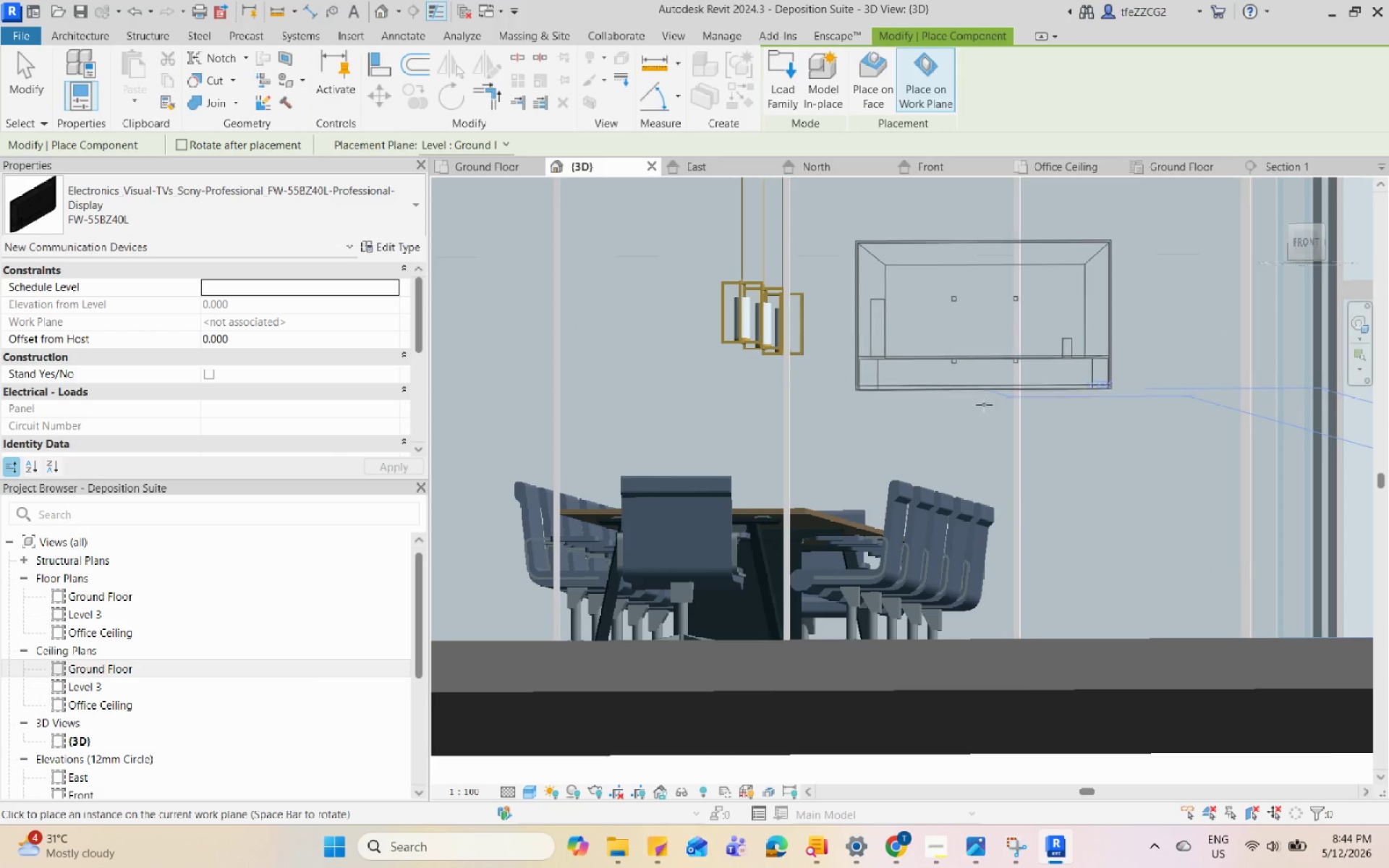 
scroll: coordinate [867, 185], scroll_direction: down, amount: 4.0
 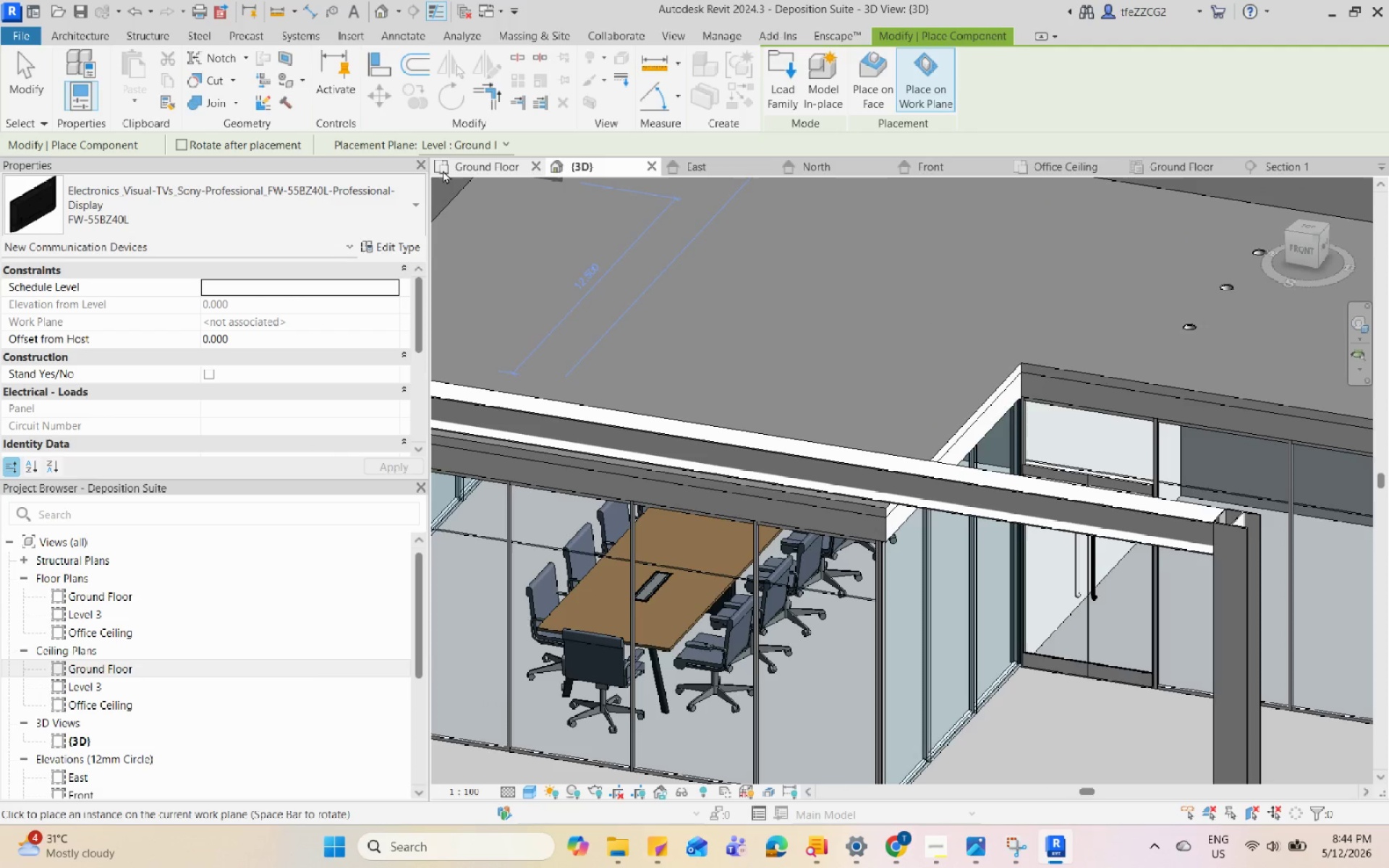 
left_click([470, 169])
 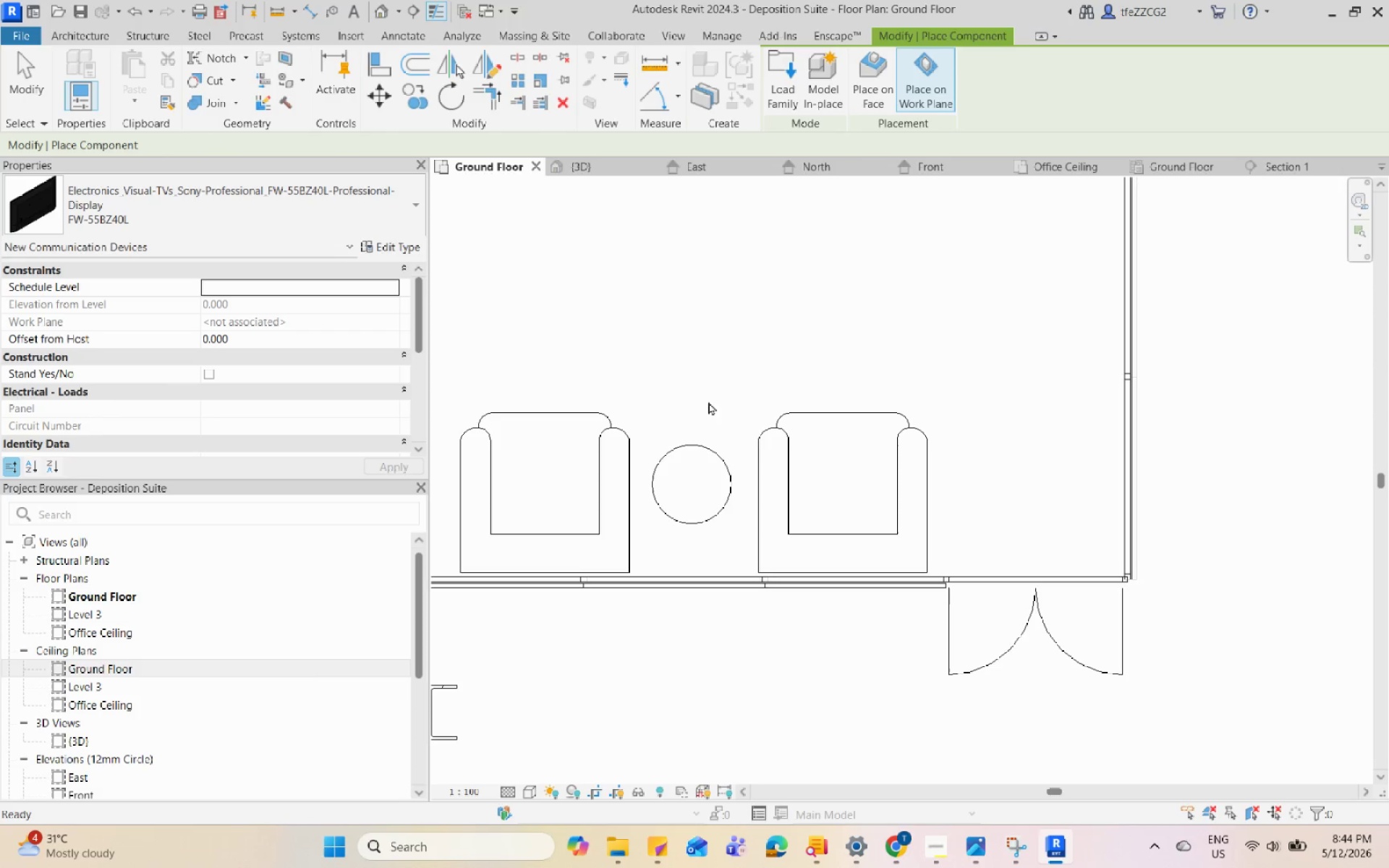 
scroll: coordinate [968, 367], scroll_direction: none, amount: 0.0
 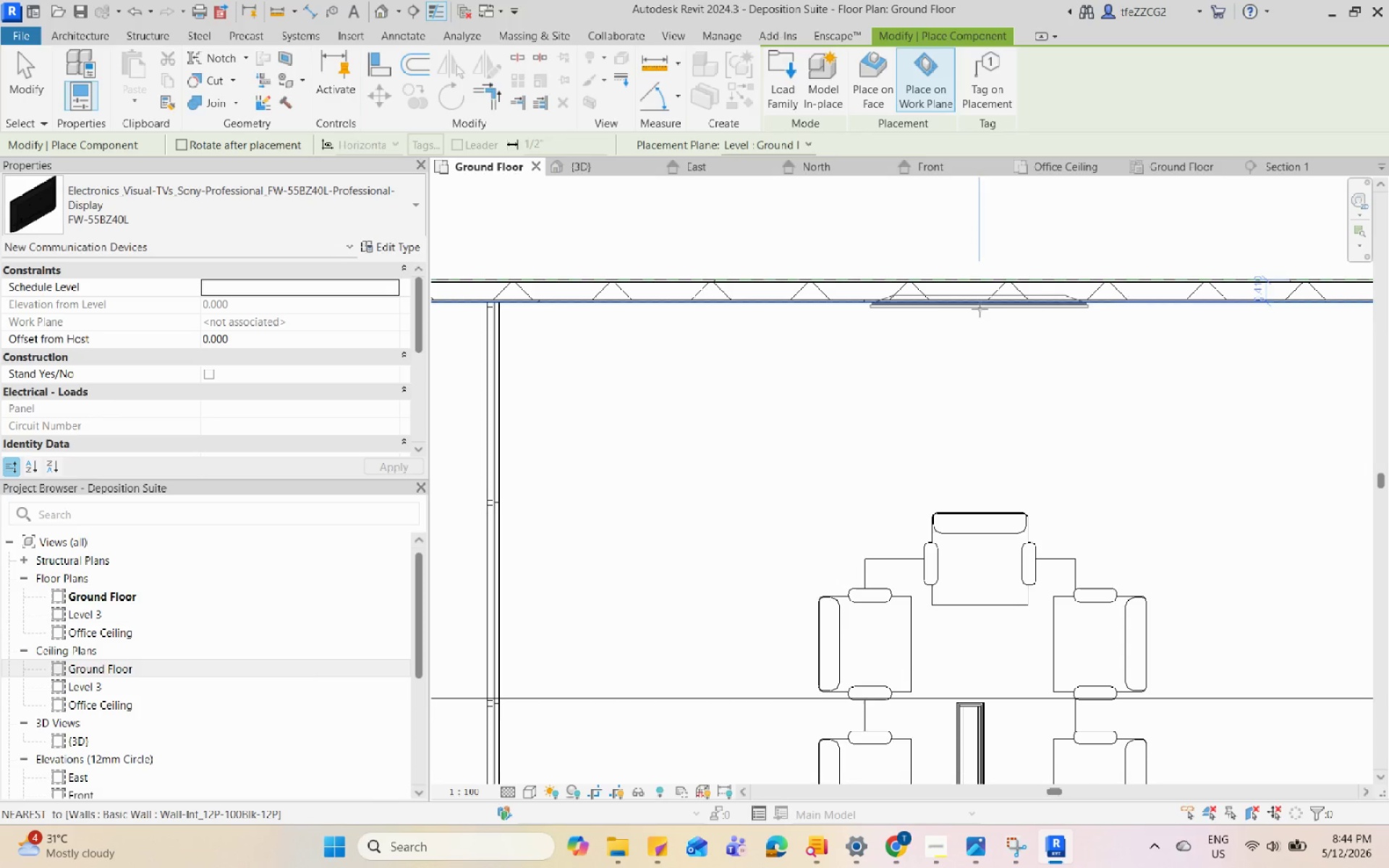 
left_click([980, 312])
 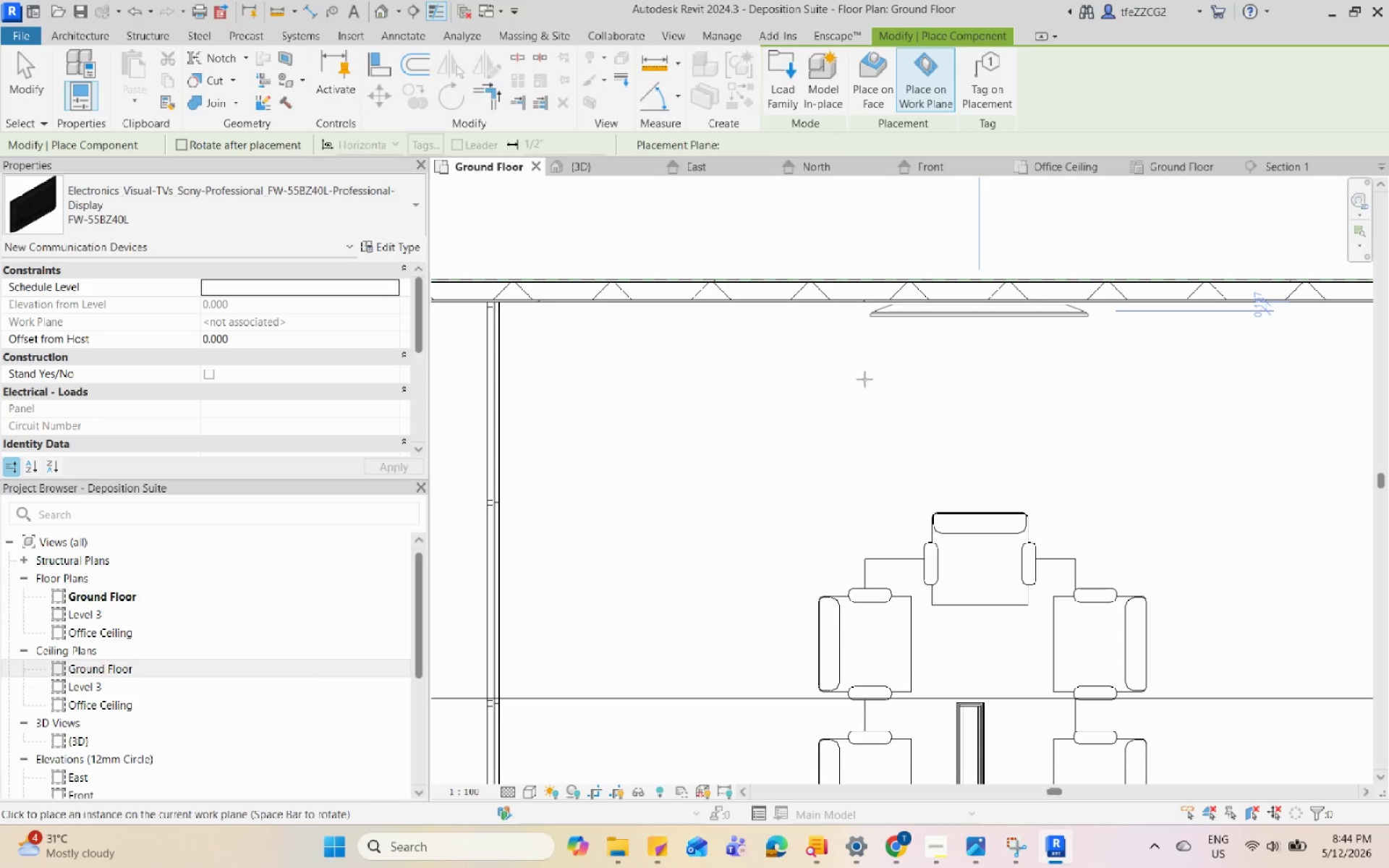 
key(Escape)
 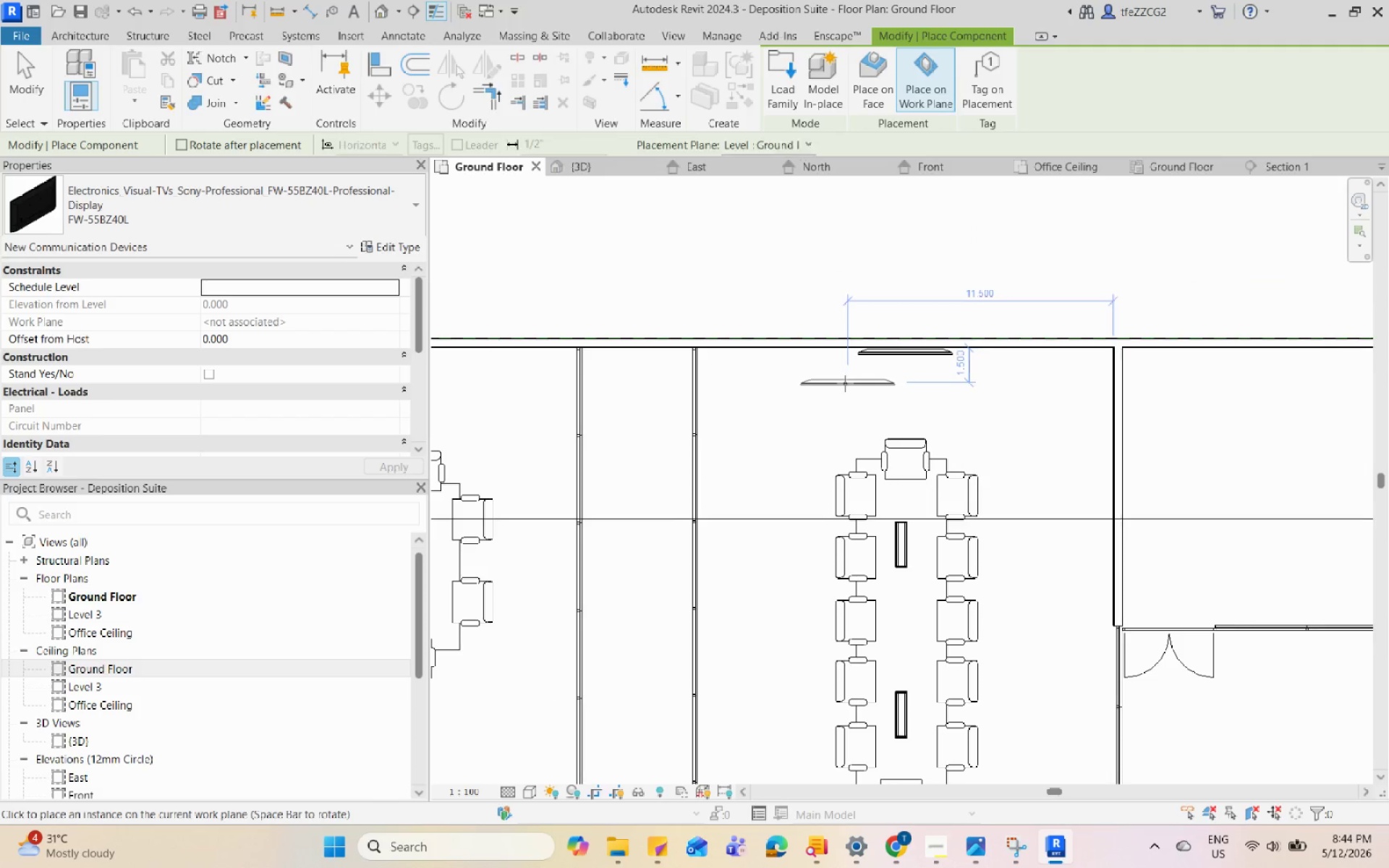 
key(Escape)
 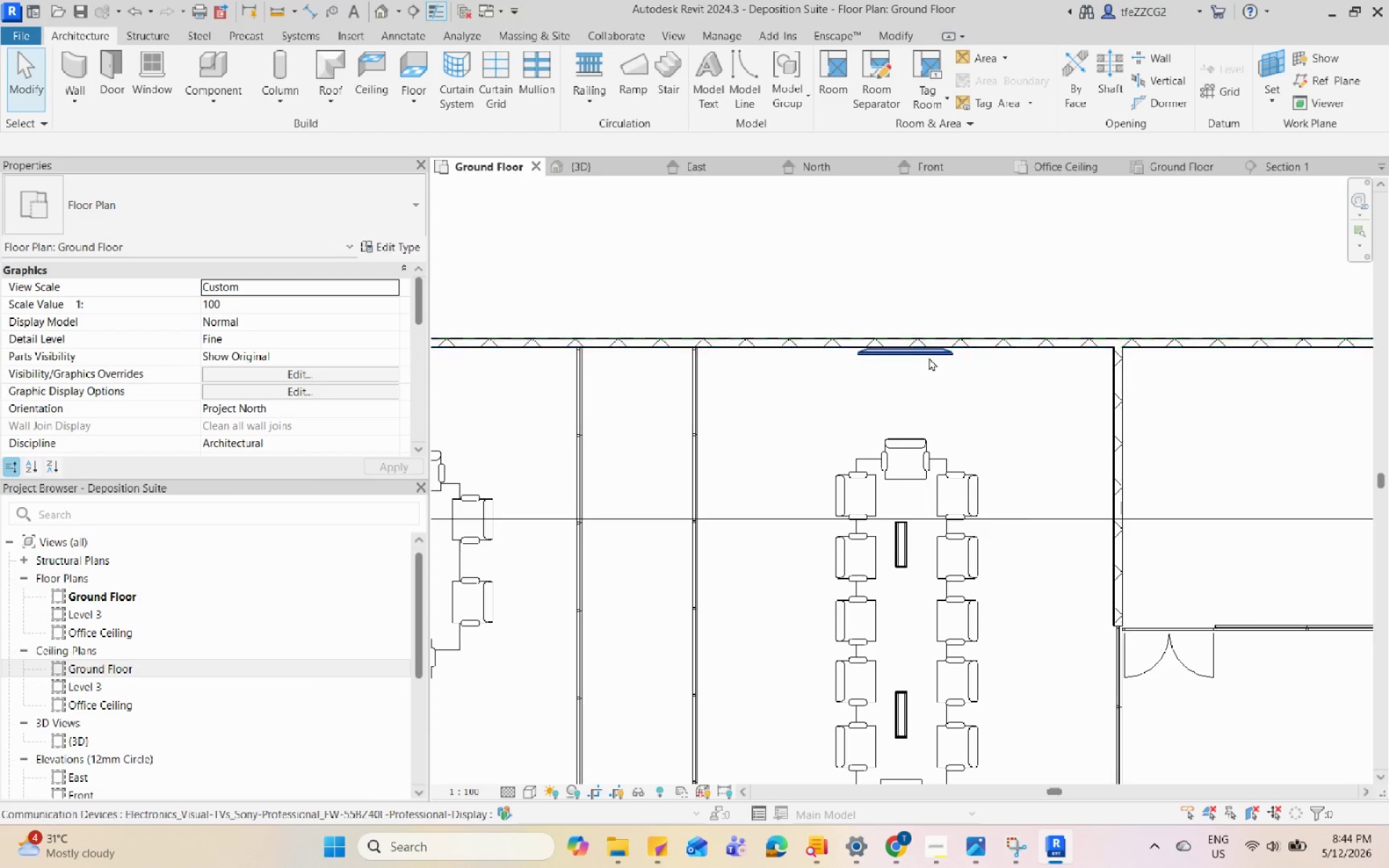 
scroll: coordinate [848, 383], scroll_direction: down, amount: 6.0
 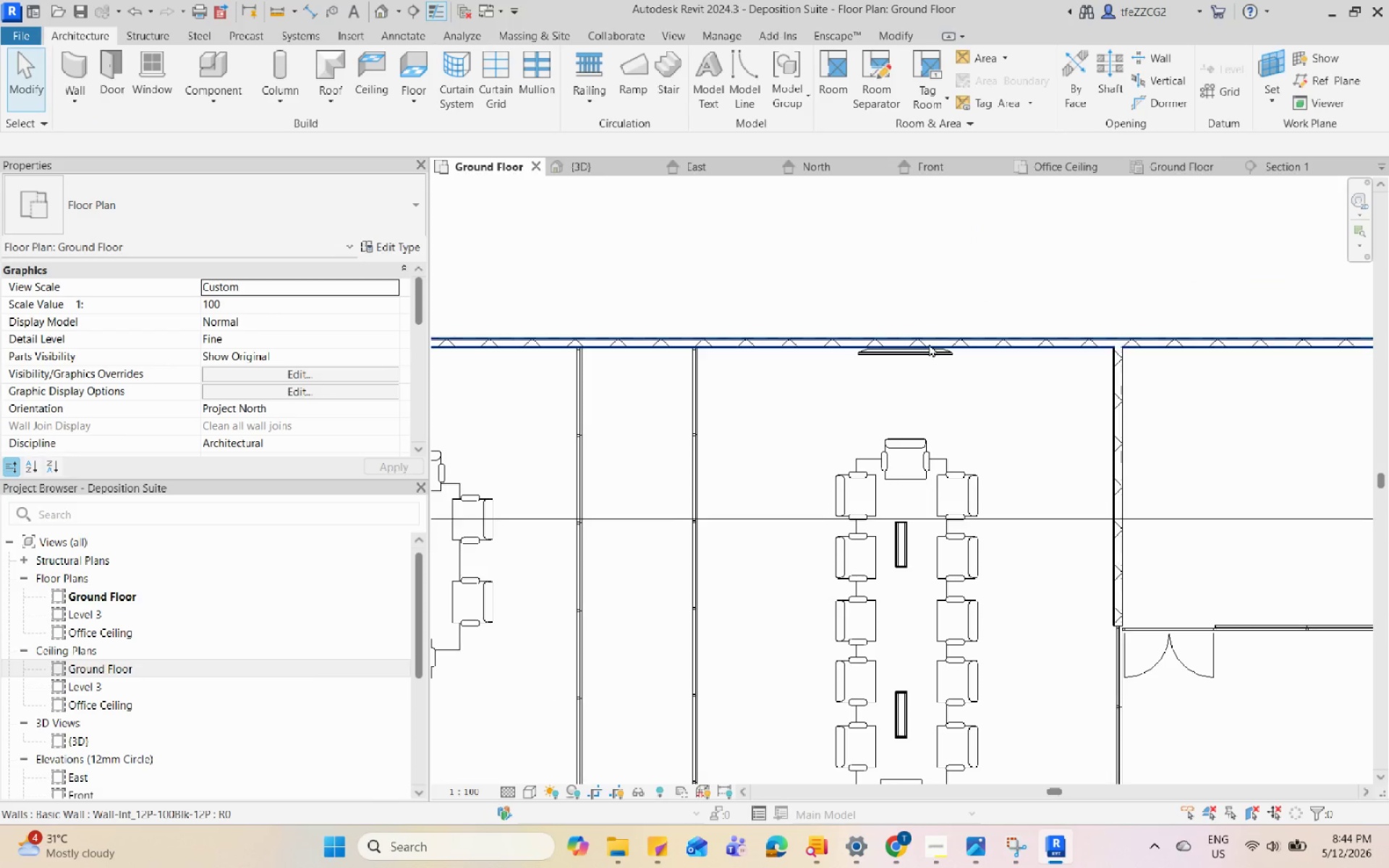 
left_click([931, 359])
 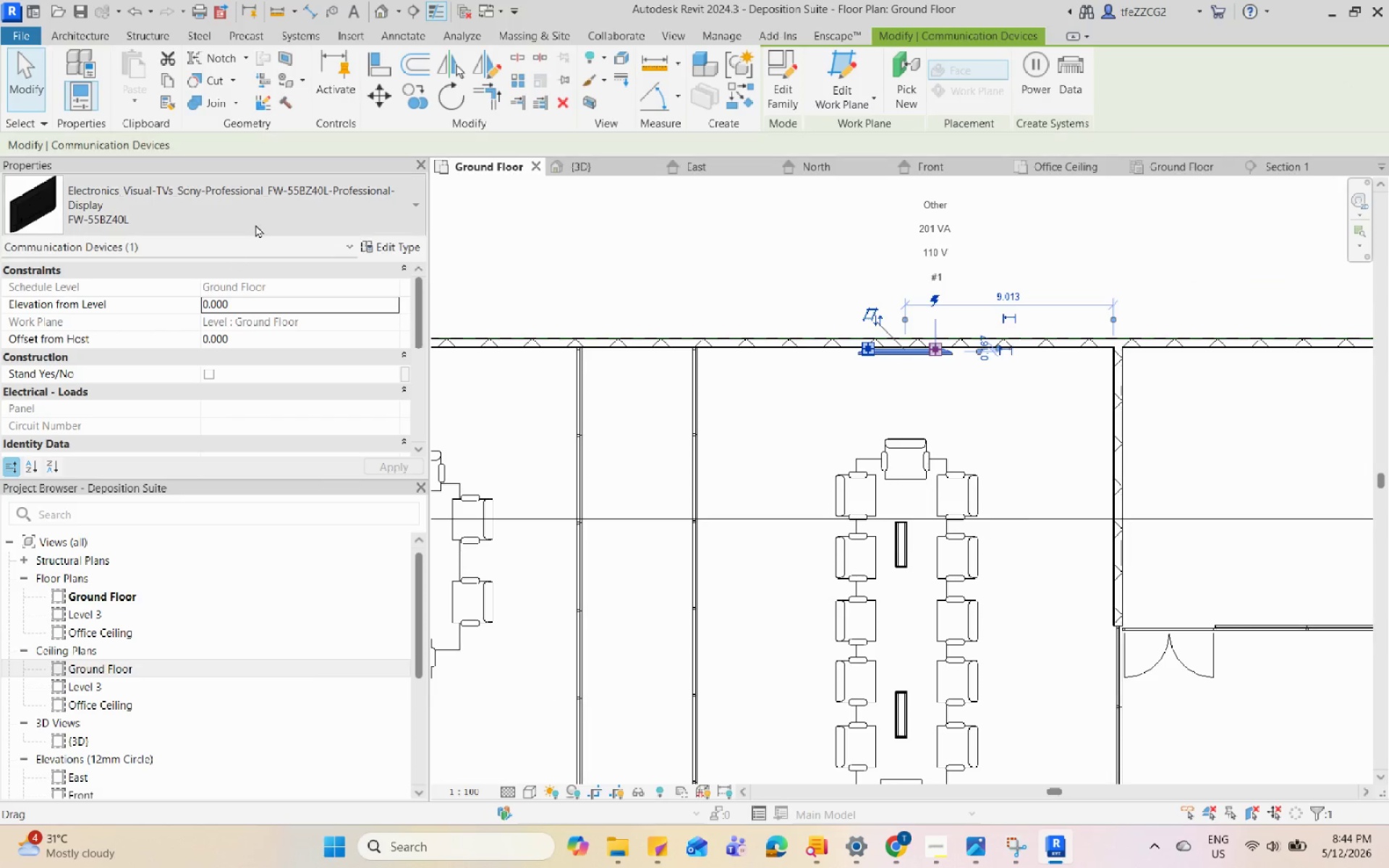 
left_click([266, 213])
 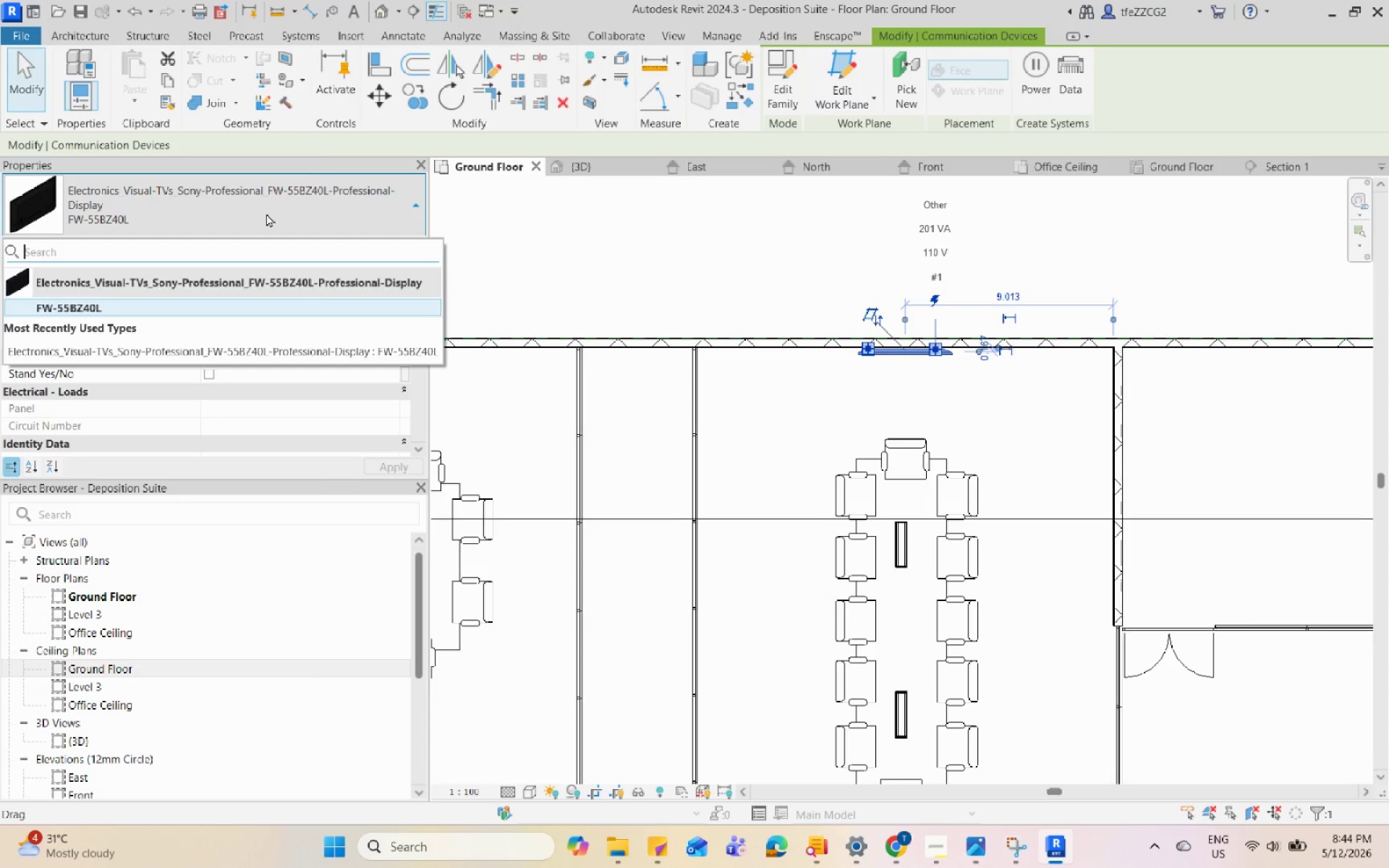 
left_click([266, 213])
 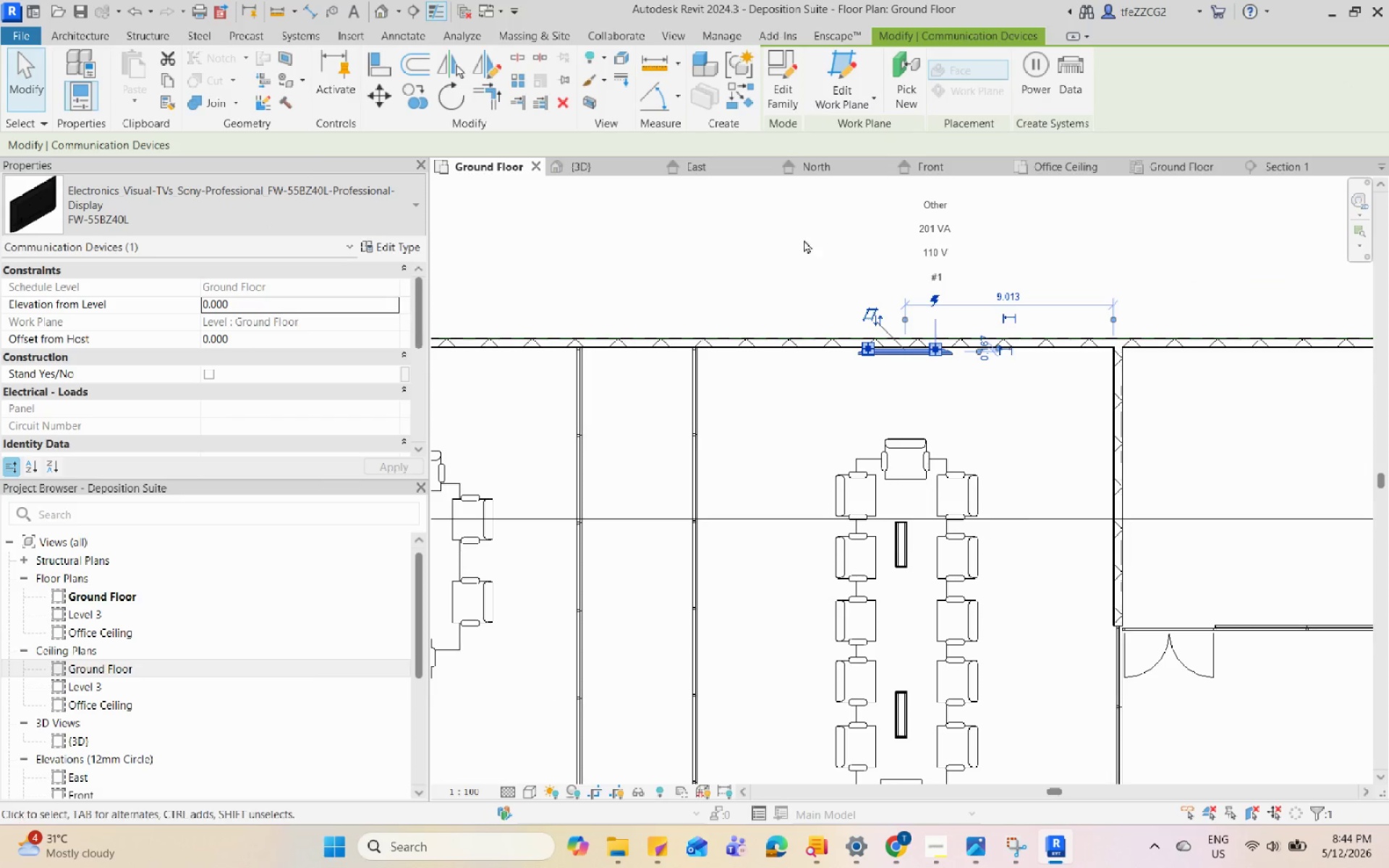 
key(Escape)
 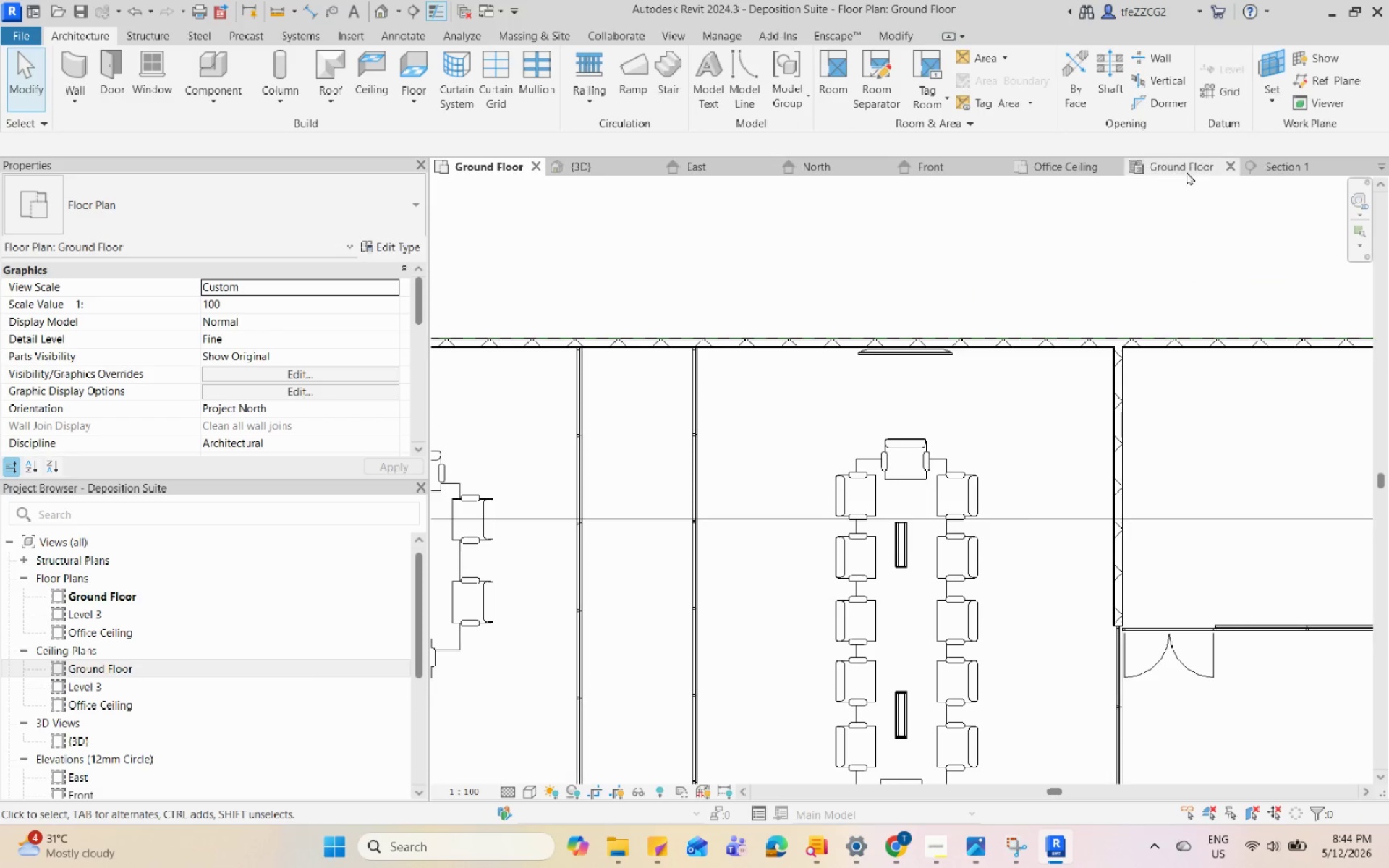 
left_click([1274, 170])
 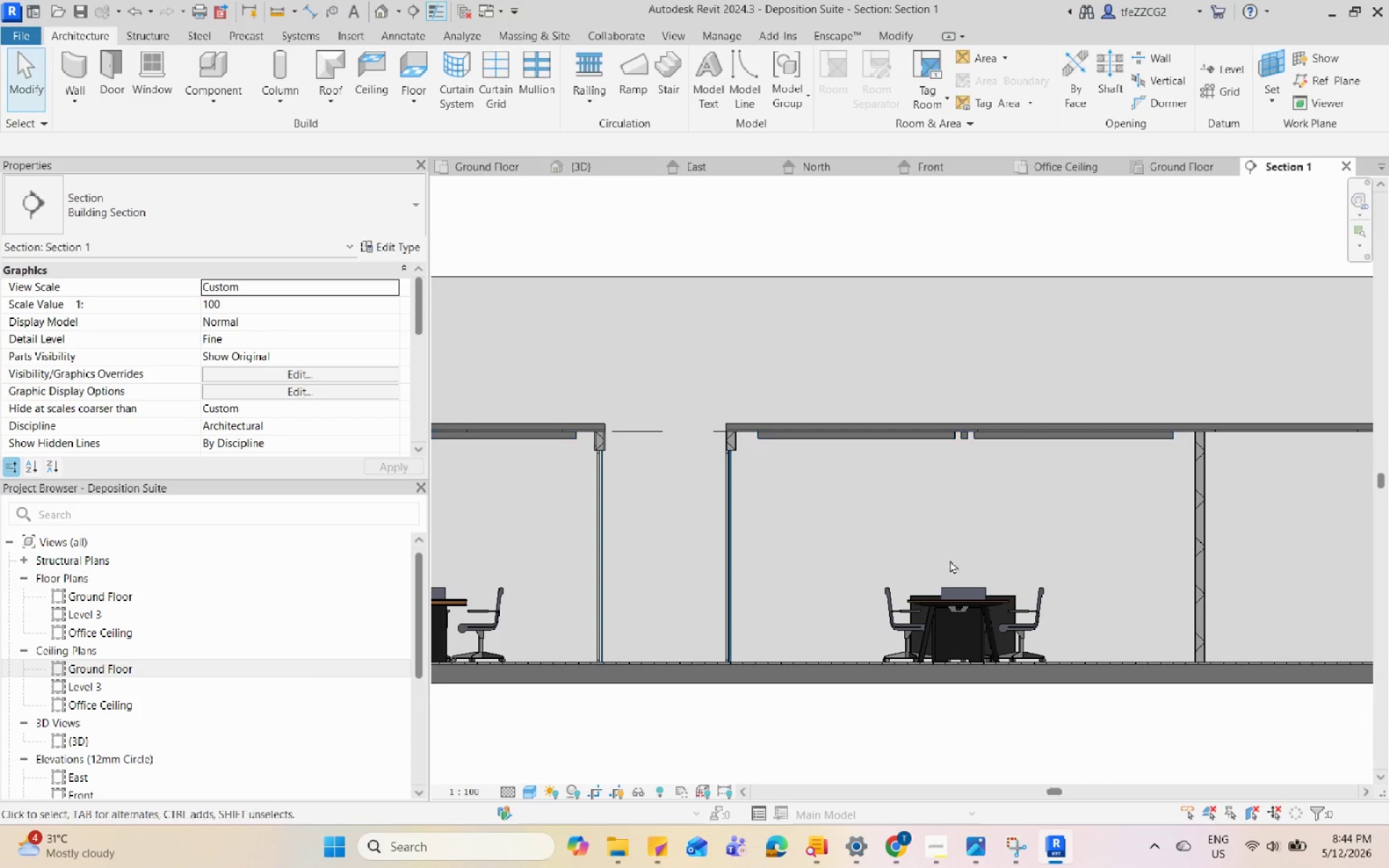 
scroll: coordinate [953, 583], scroll_direction: up, amount: 3.0
 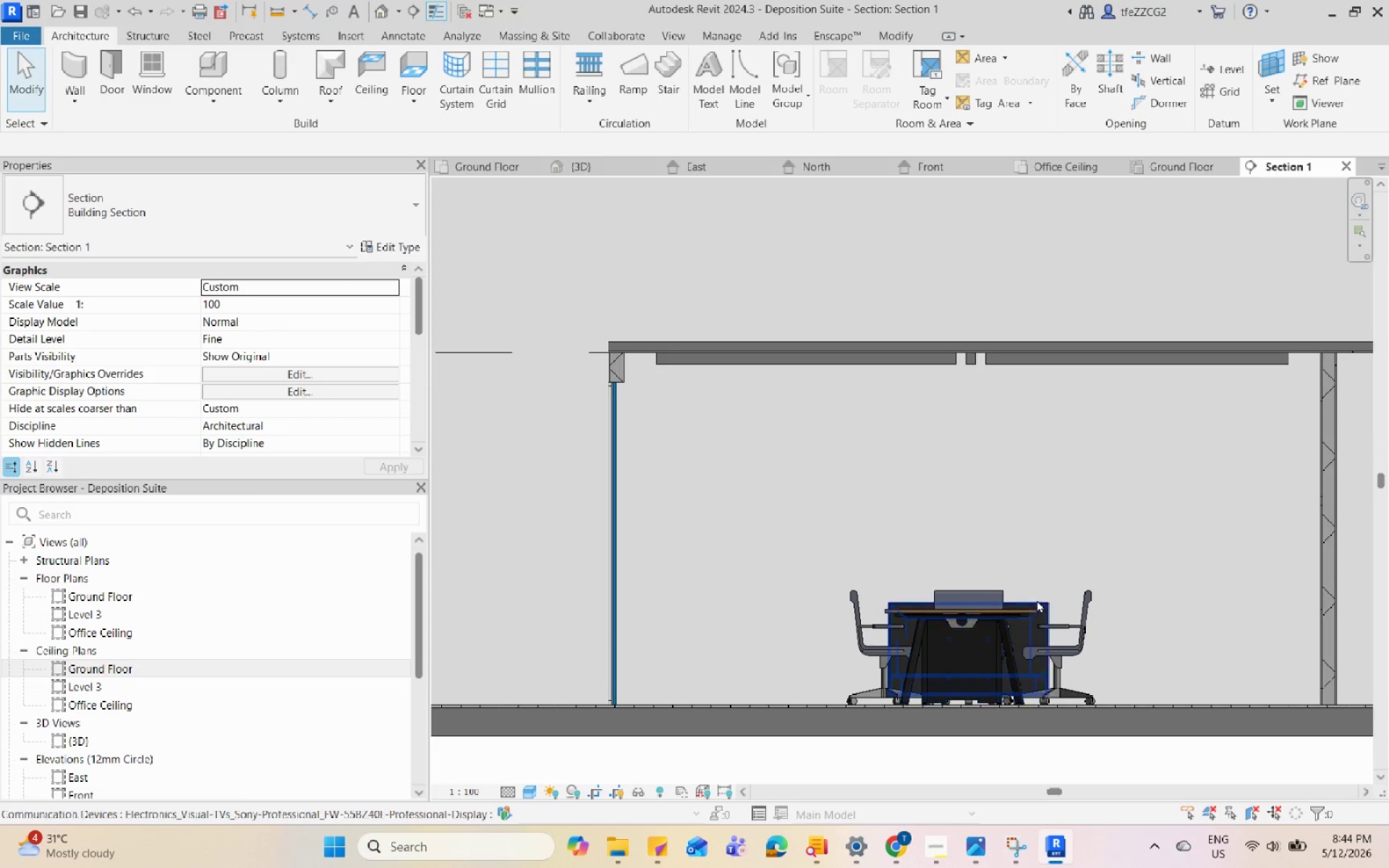 
left_click([1038, 600])
 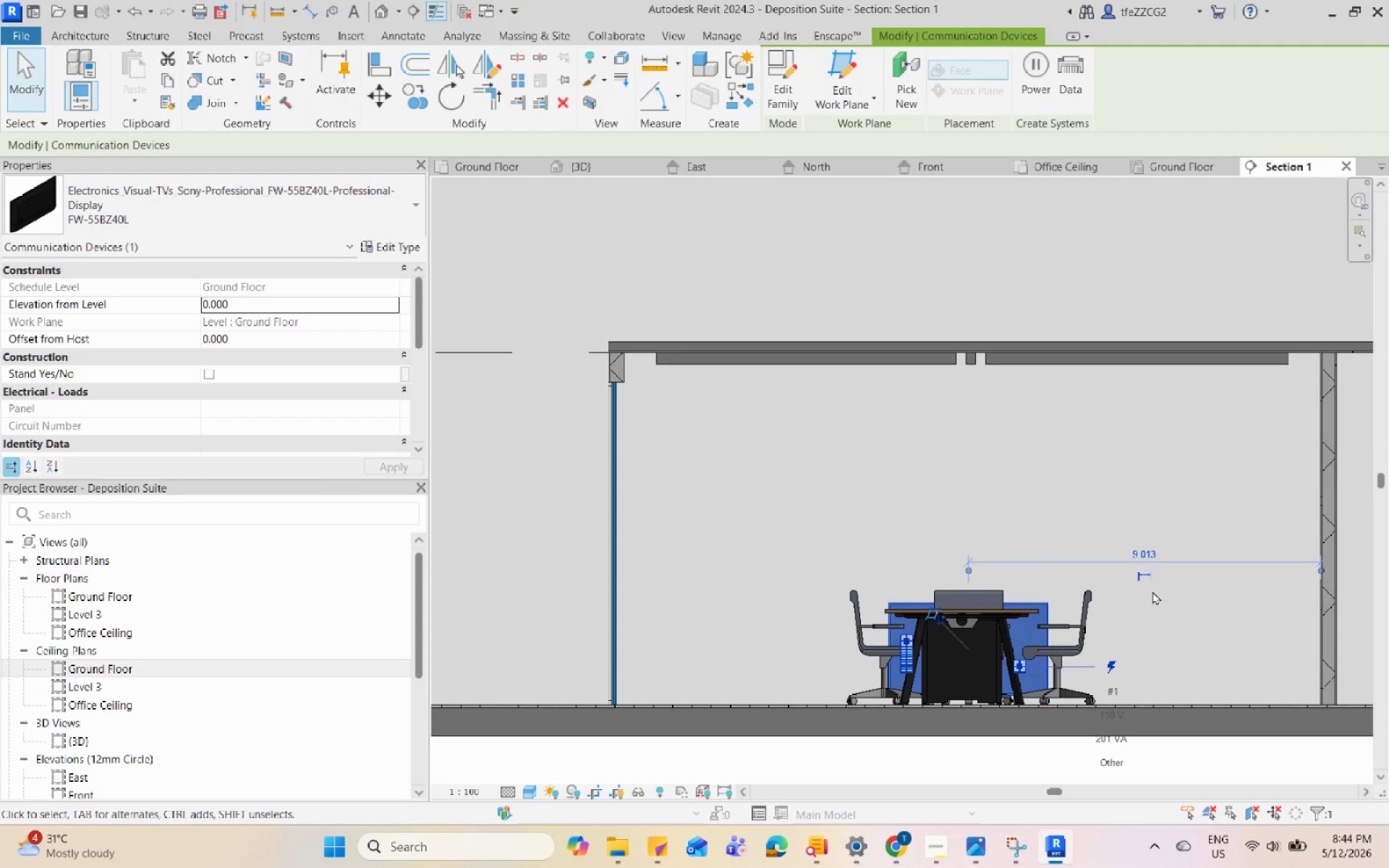 
hold_key(key=ArrowUp, duration=1.2)
 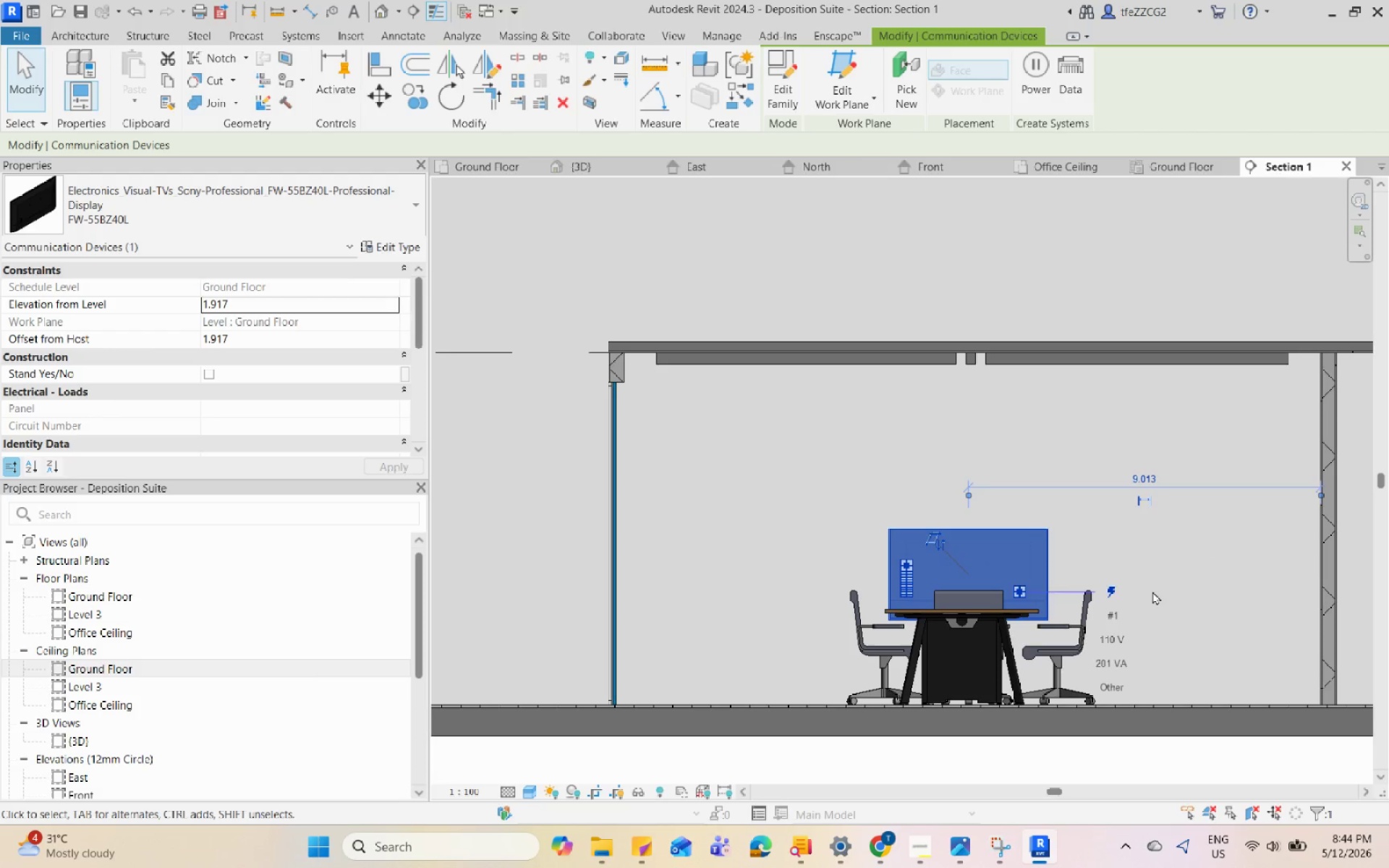 
key(ArrowUp)
 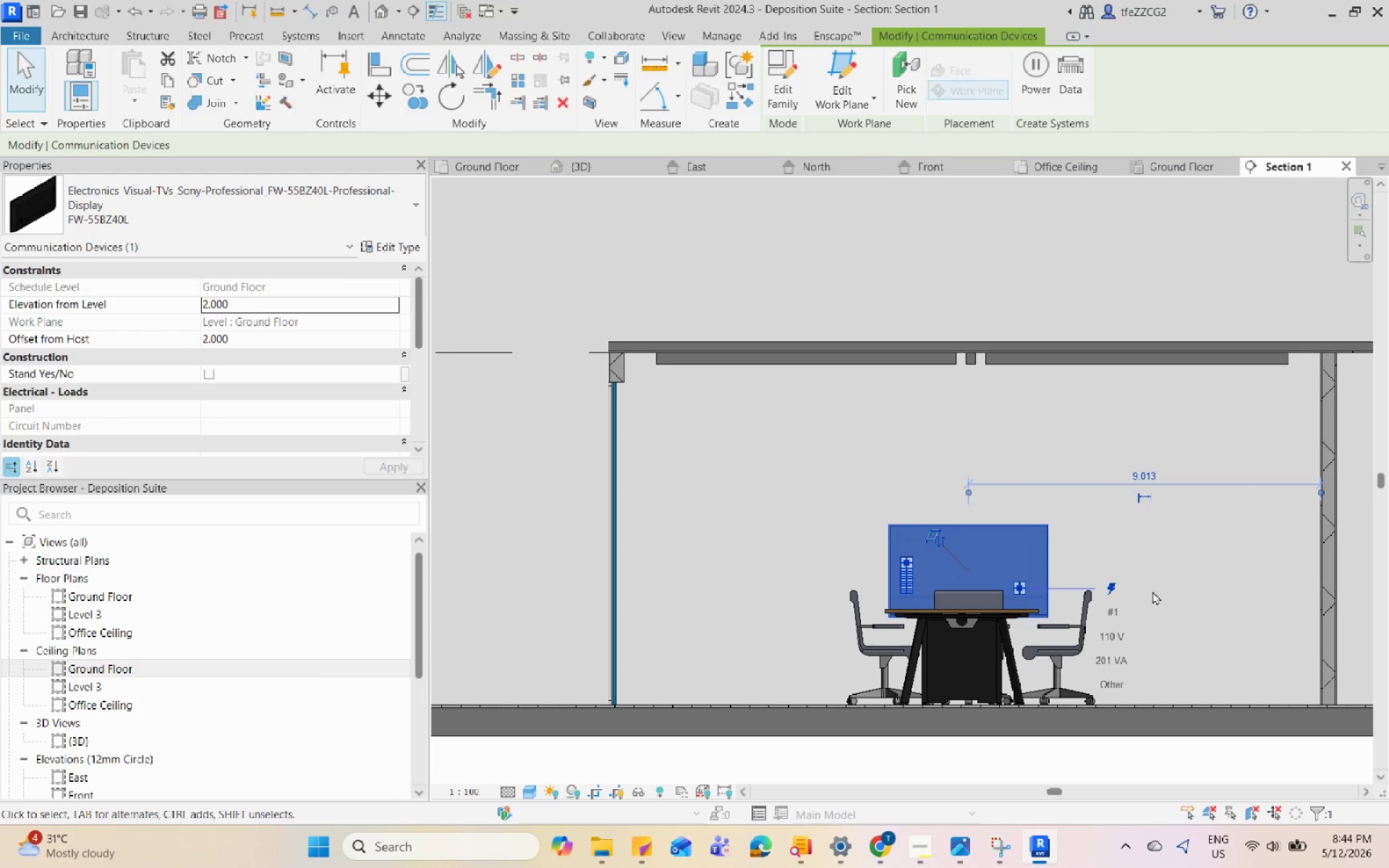 
key(ArrowUp)
 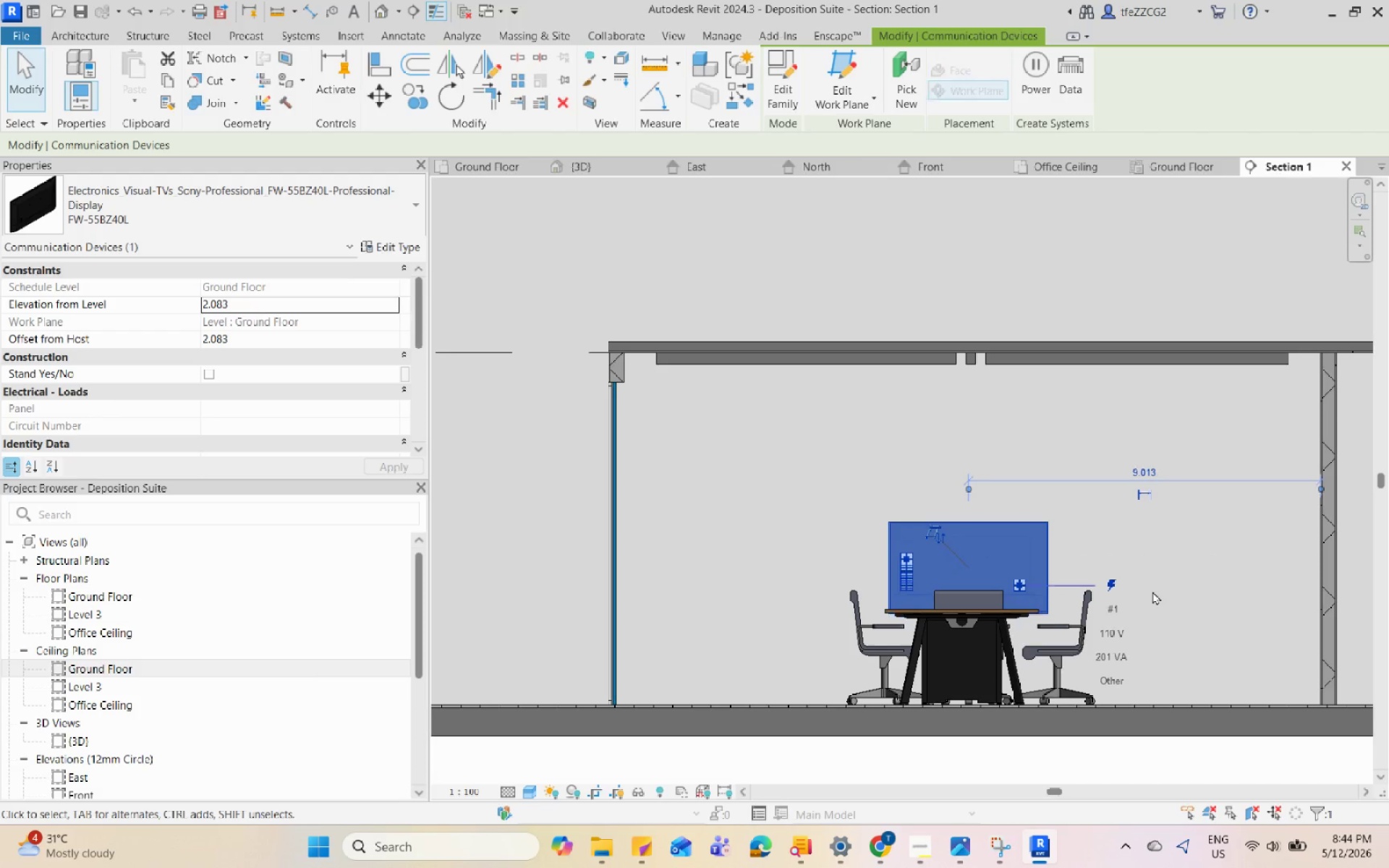 
key(ArrowUp)
 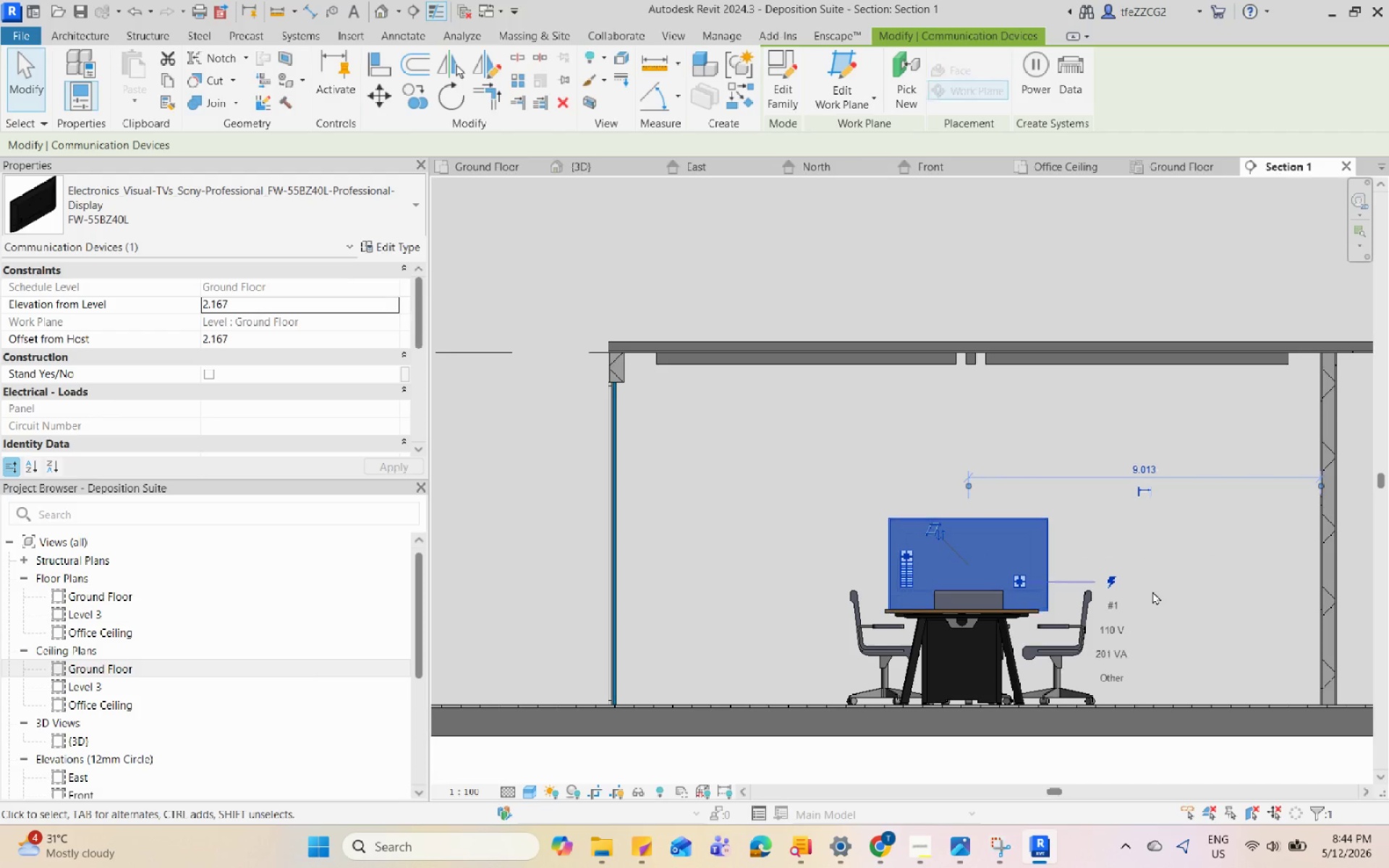 
key(ArrowUp)
 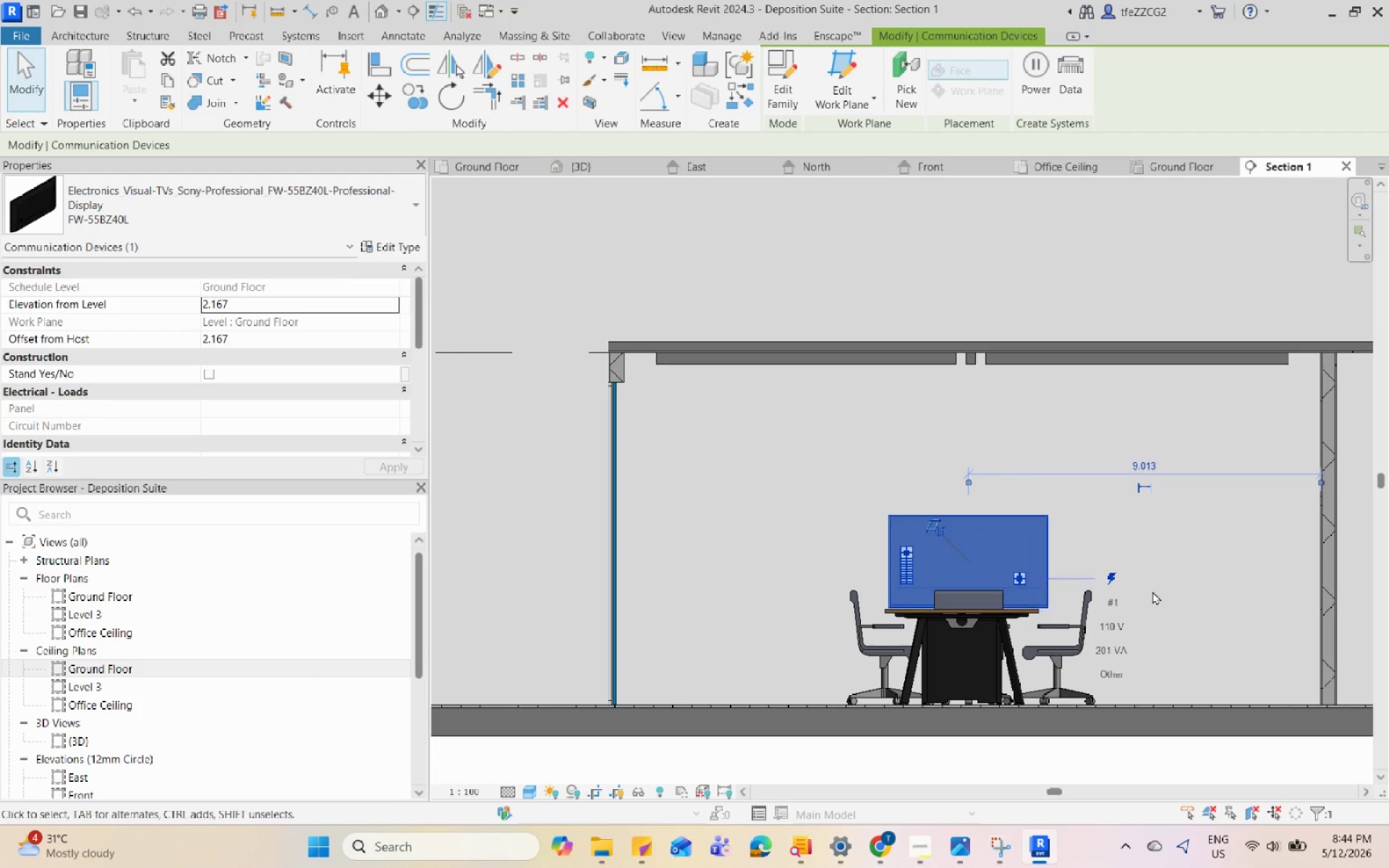 
key(ArrowUp)
 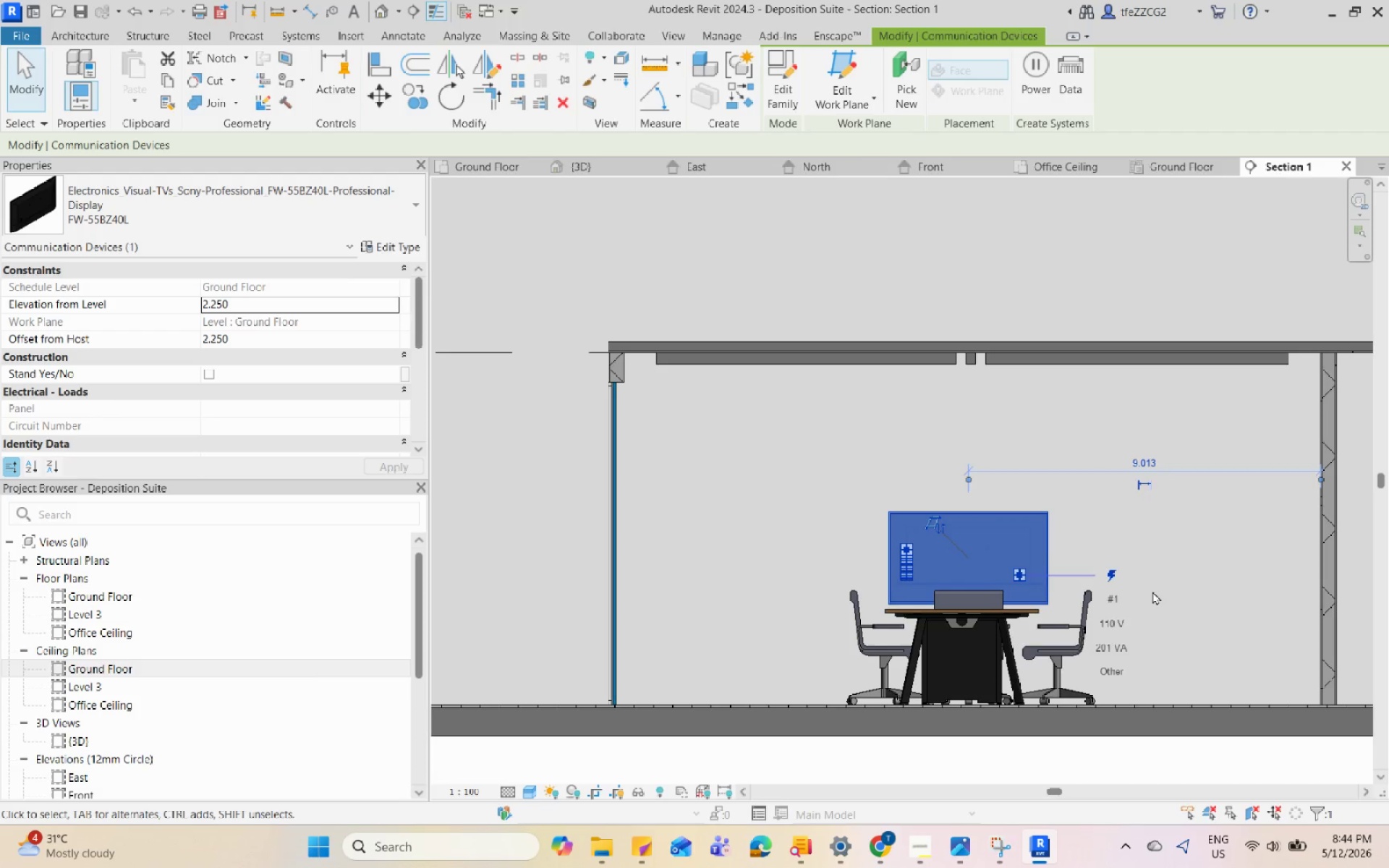 
key(ArrowUp)
 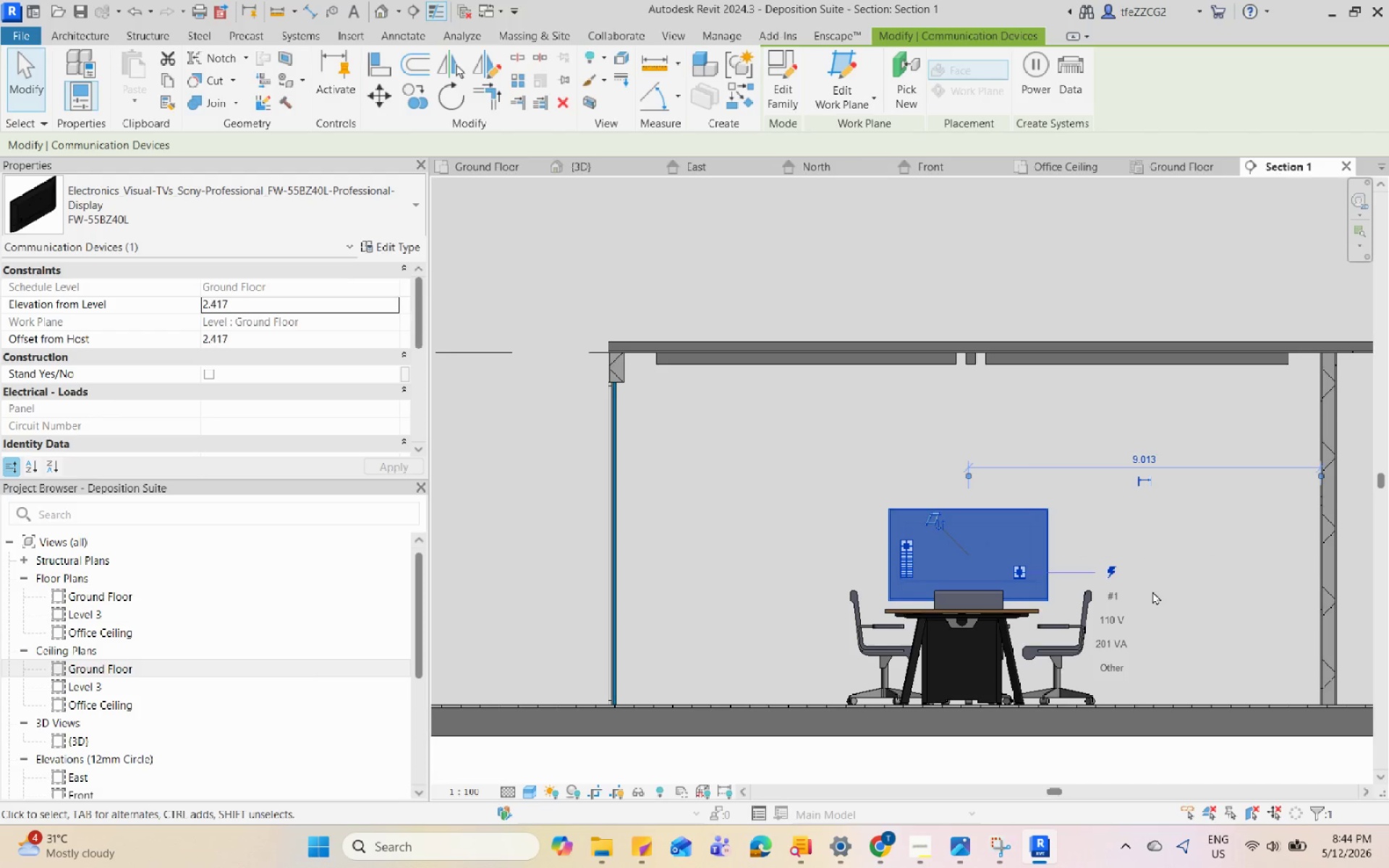 
key(ArrowUp)
 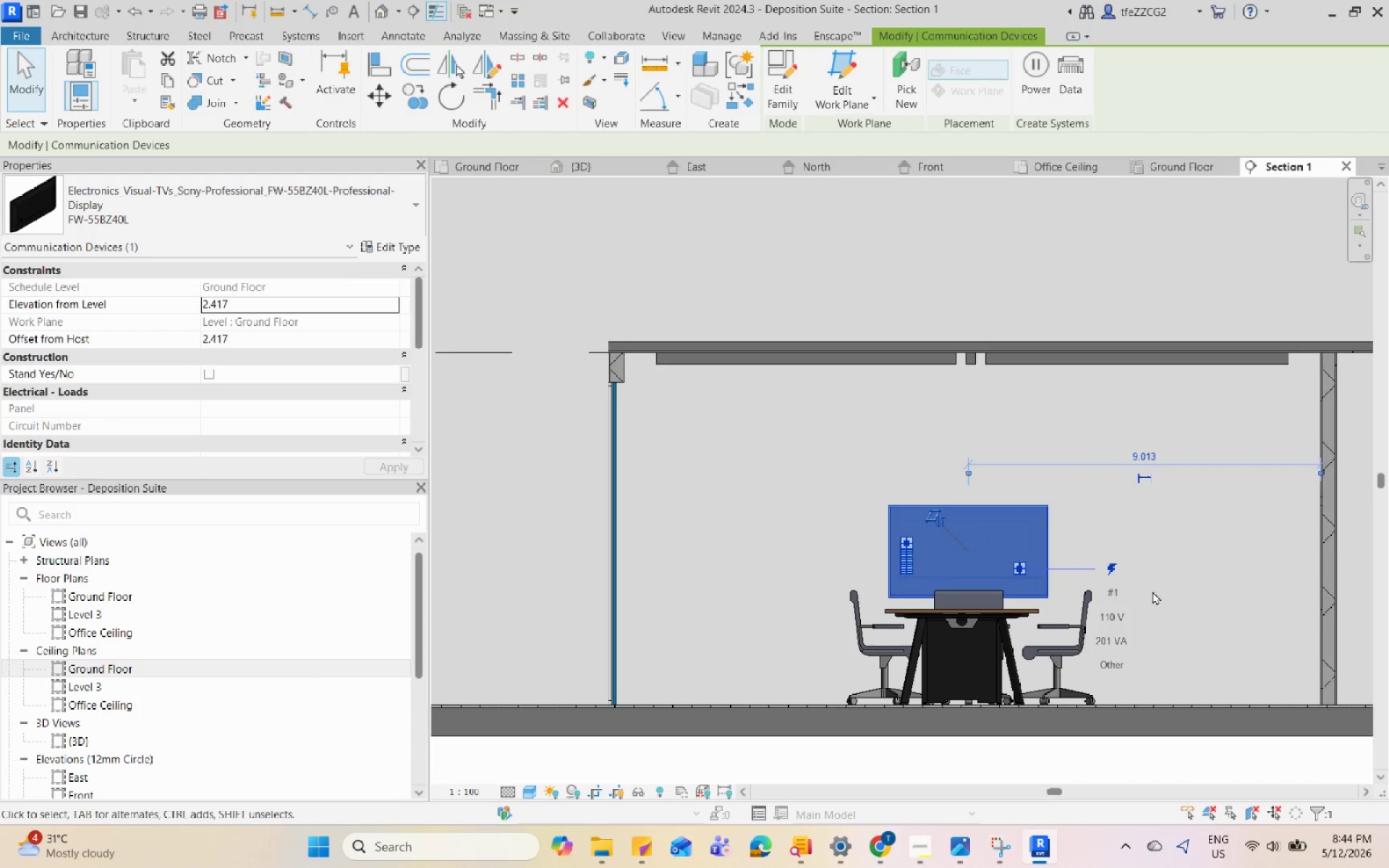 
key(ArrowUp)
 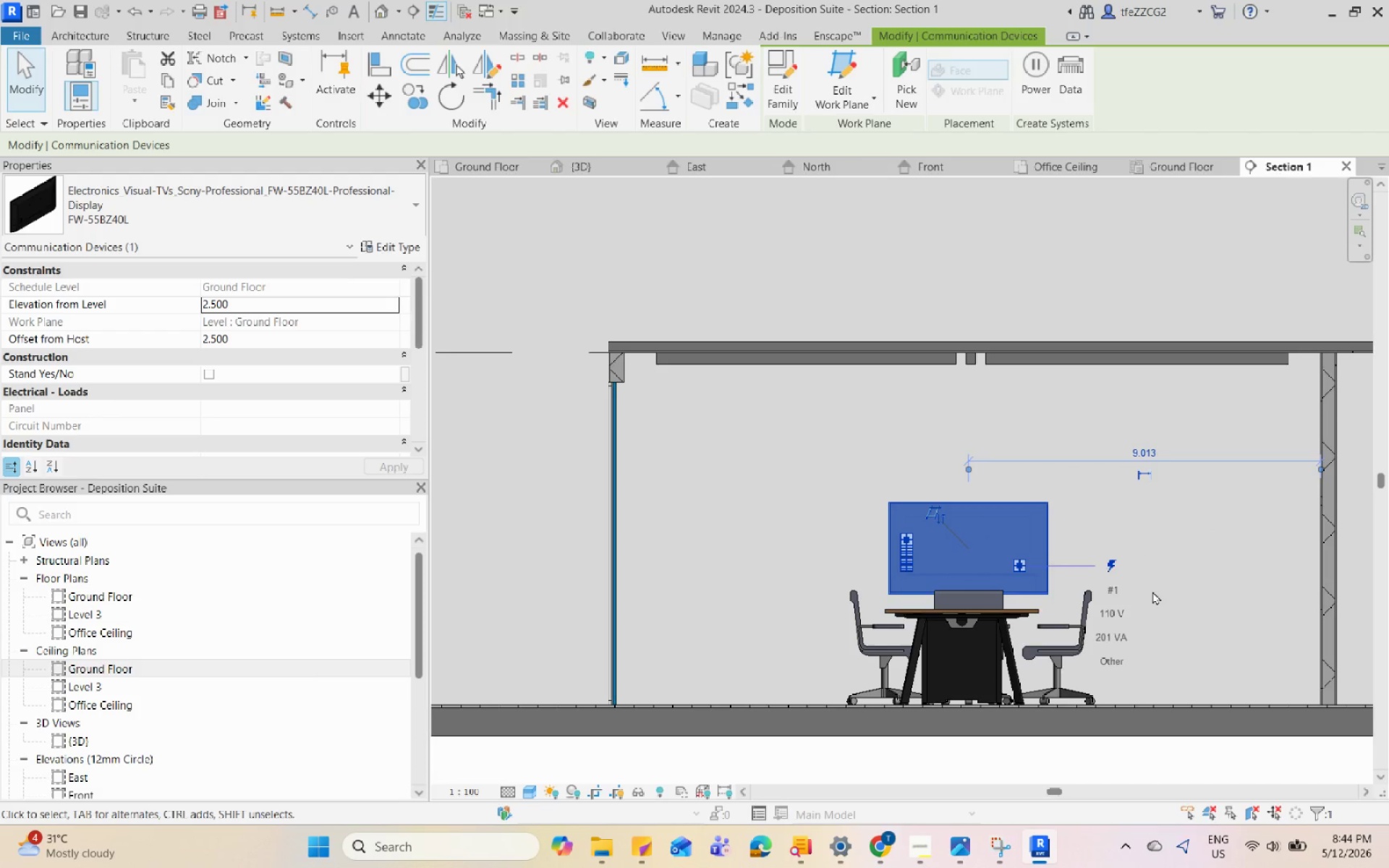 
key(ArrowUp)
 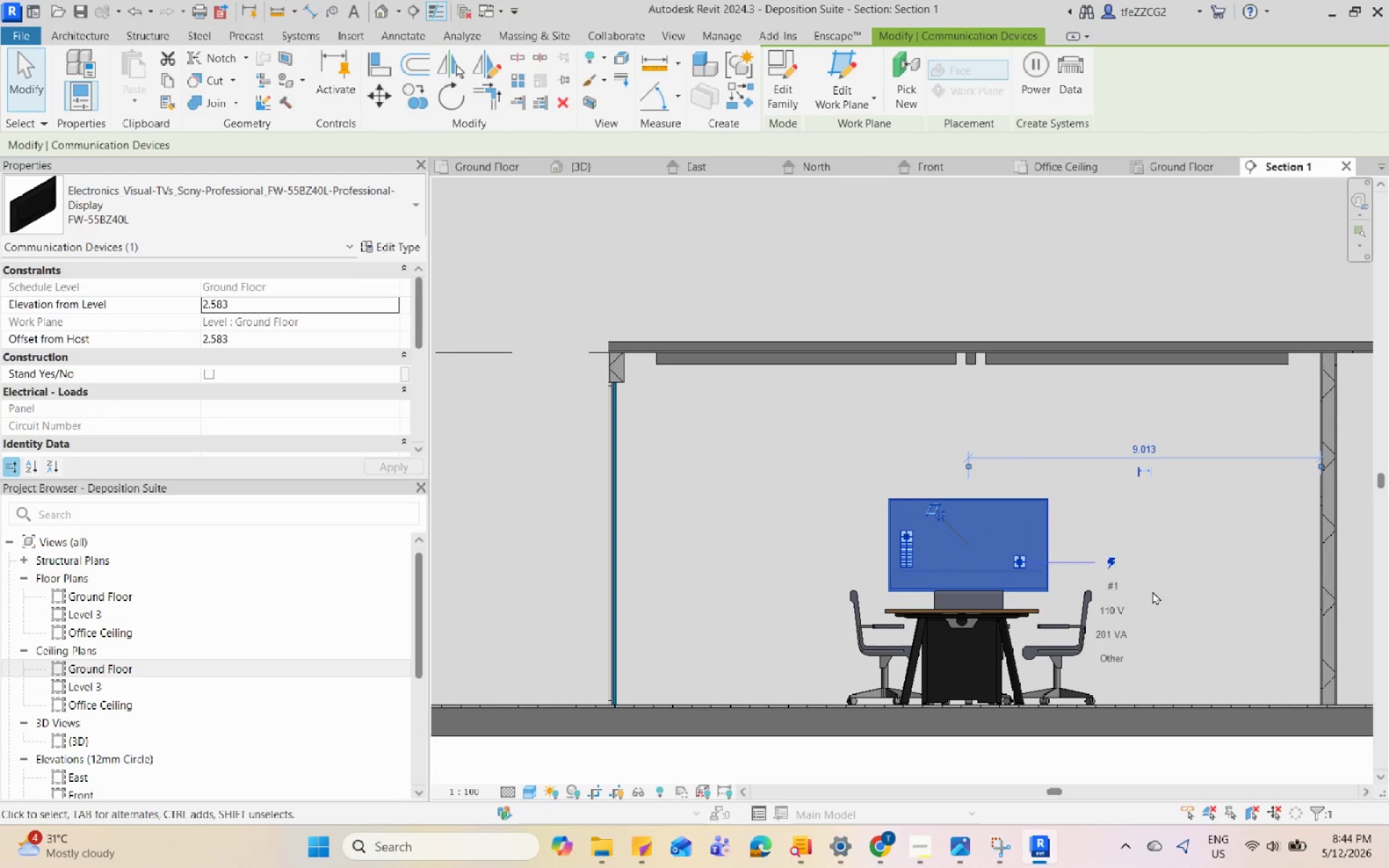 
key(ArrowUp)
 